 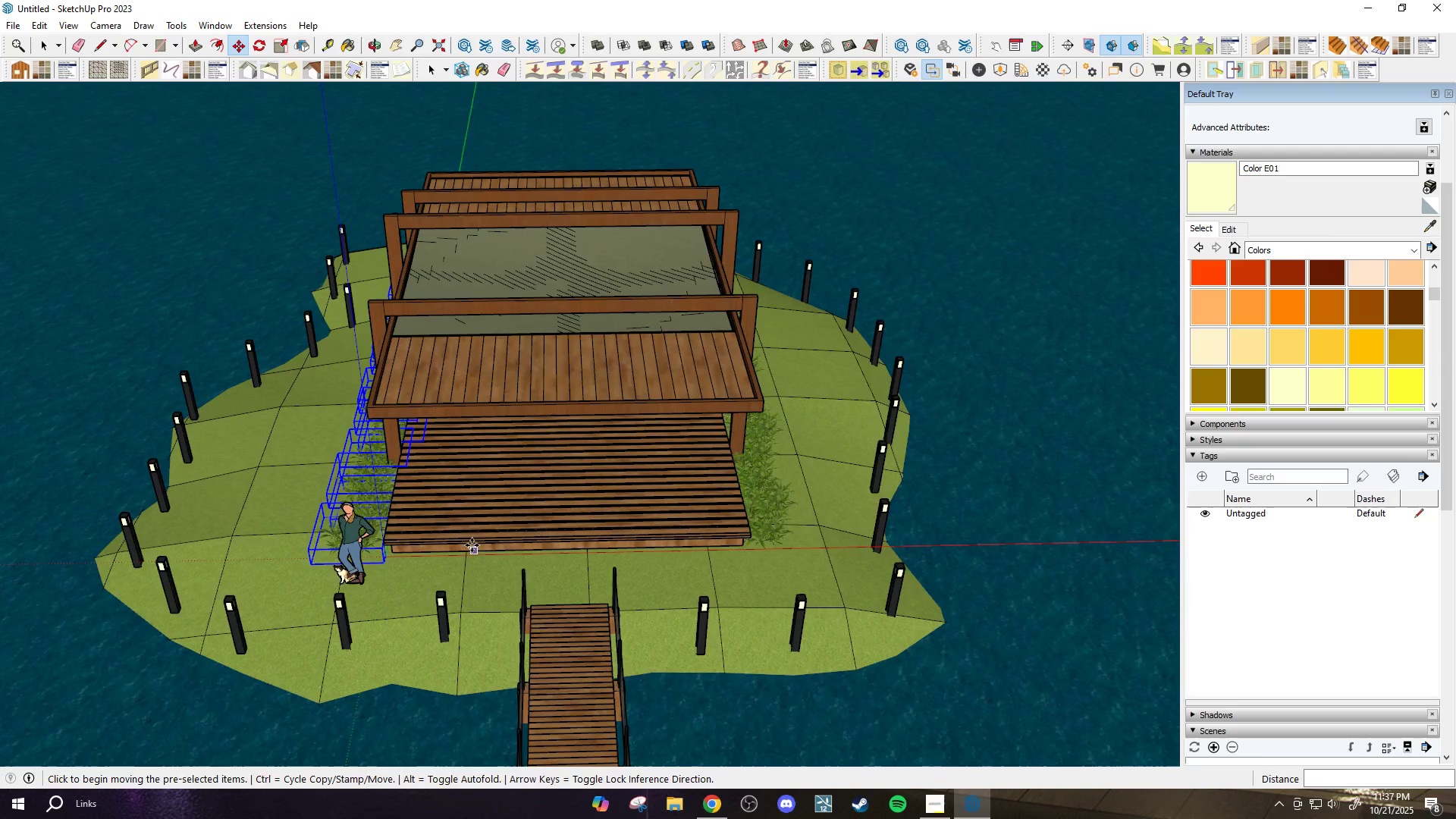 
scroll: coordinate [432, 500], scroll_direction: up, amount: 3.0
 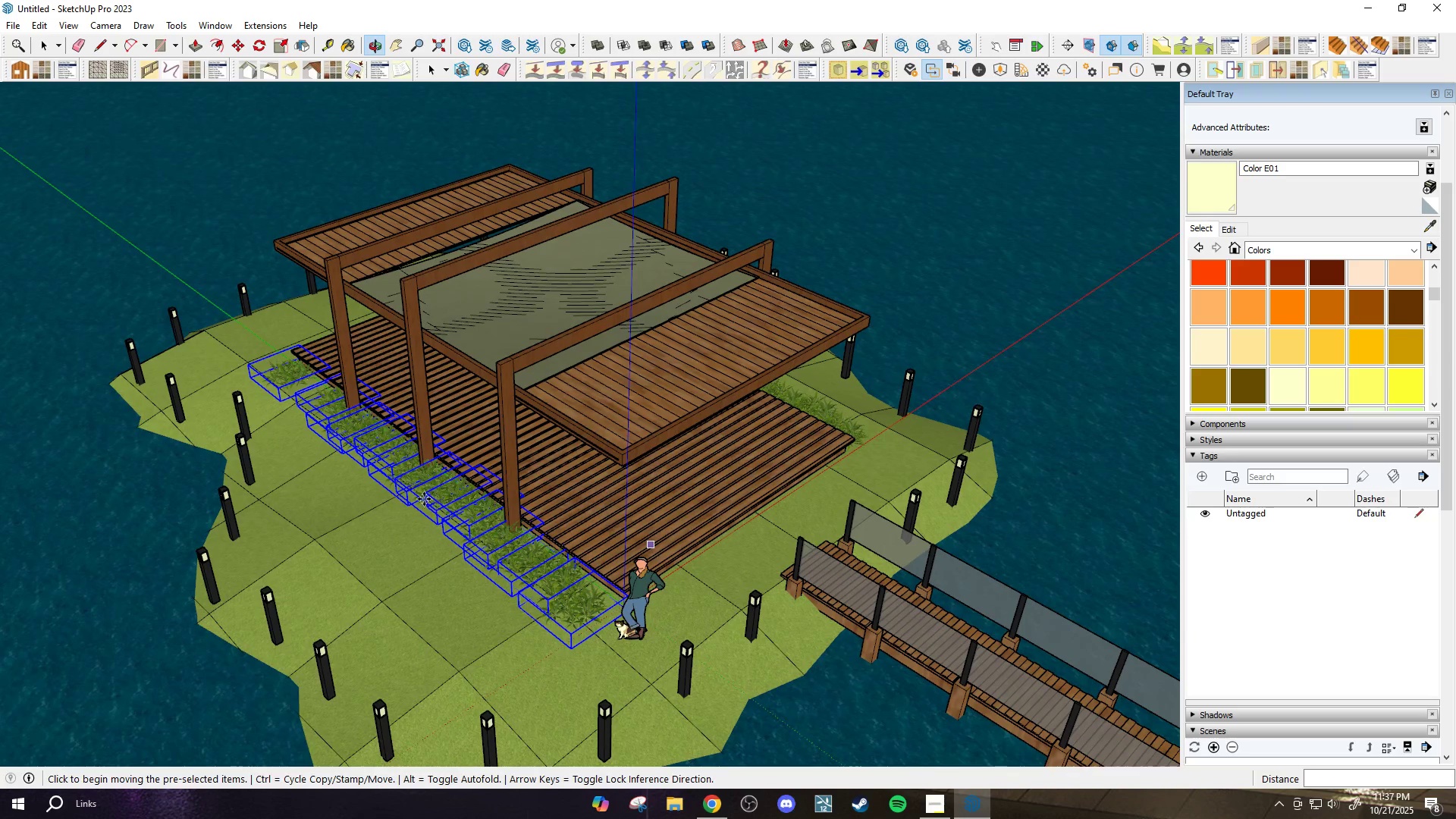 
key(Space)
 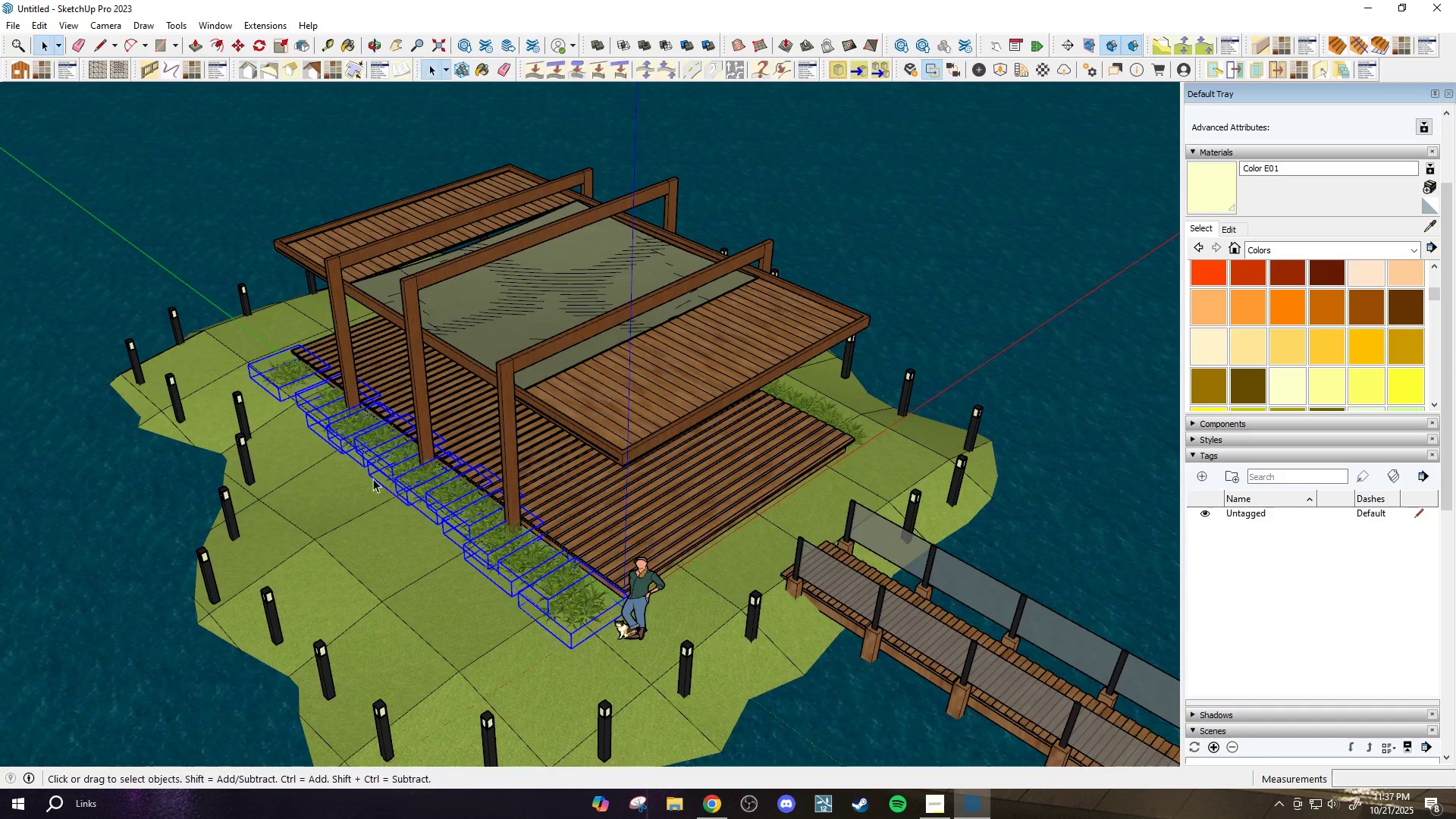 
key(S)
 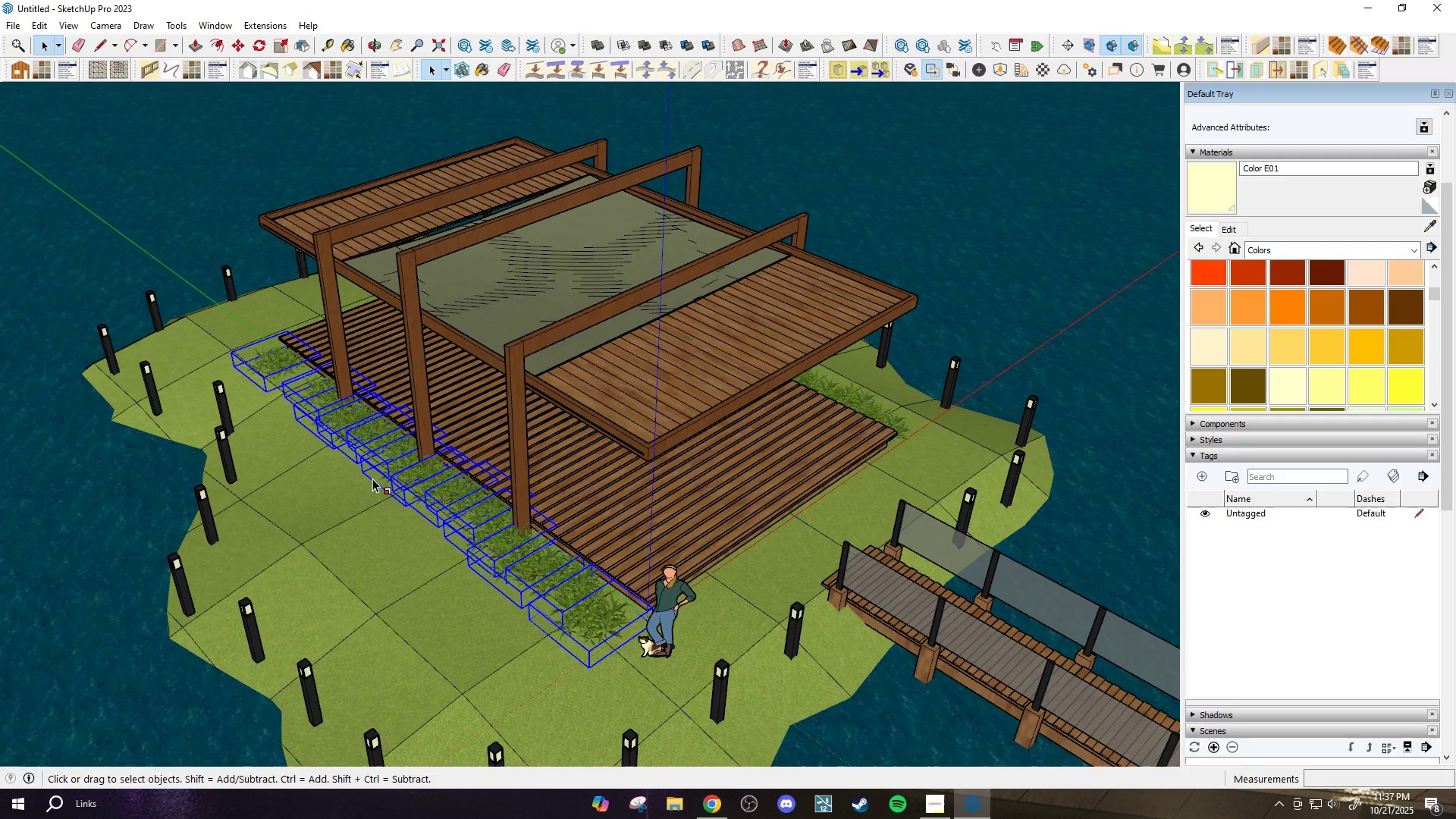 
scroll: coordinate [387, 487], scroll_direction: up, amount: 10.0
 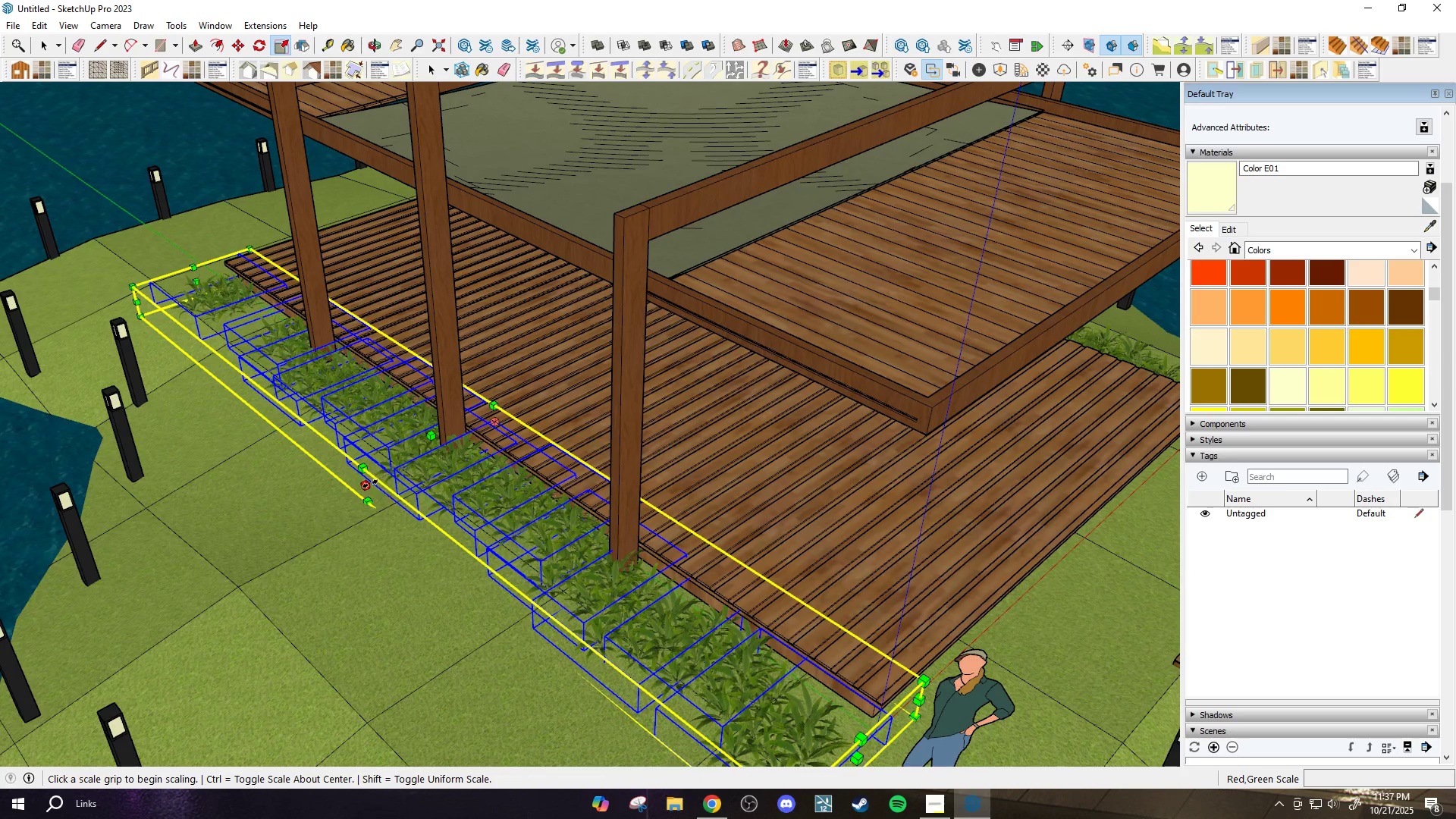 
left_click([370, 484])
 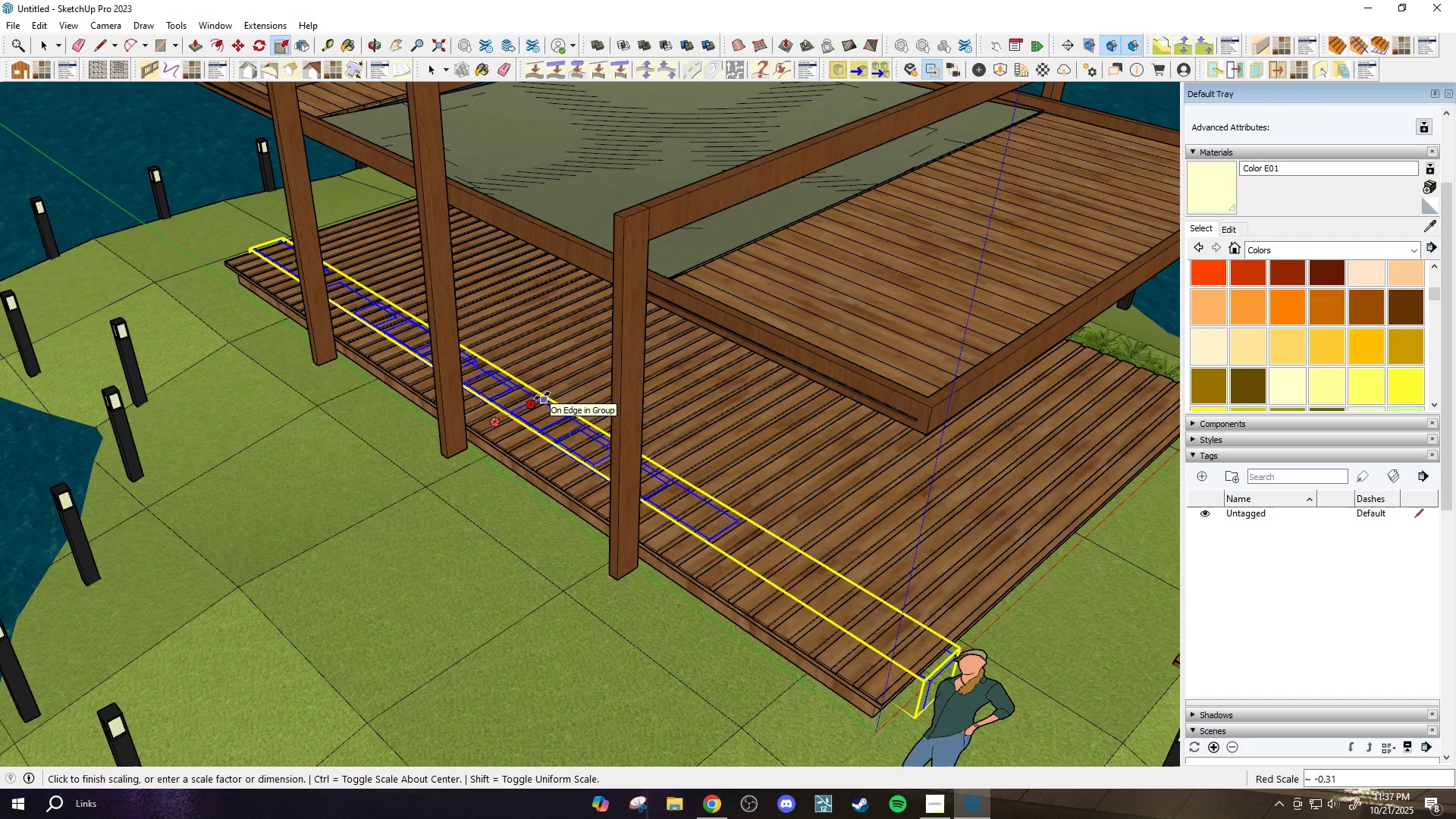 
key(Minus)
 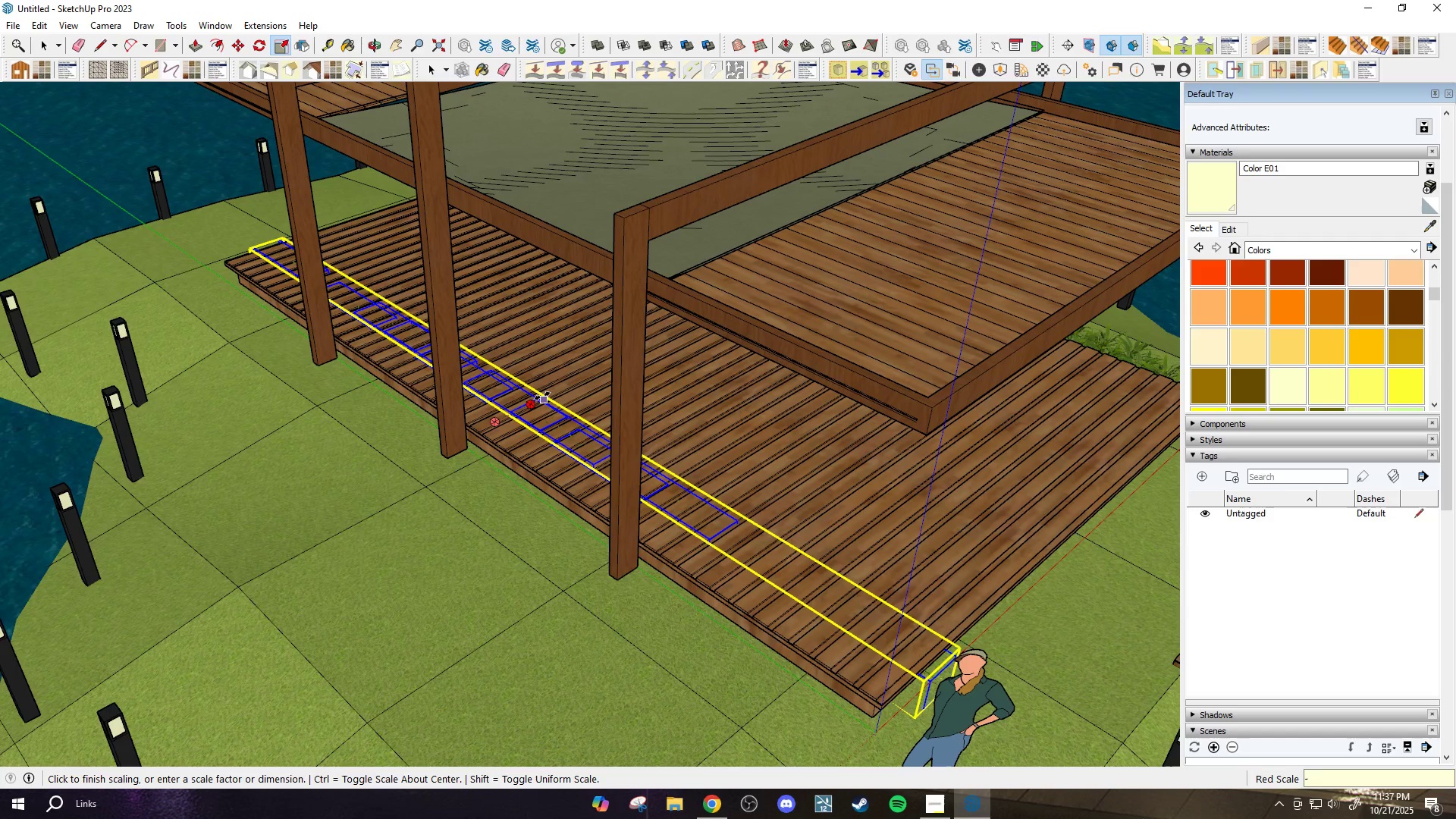 
key(1)
 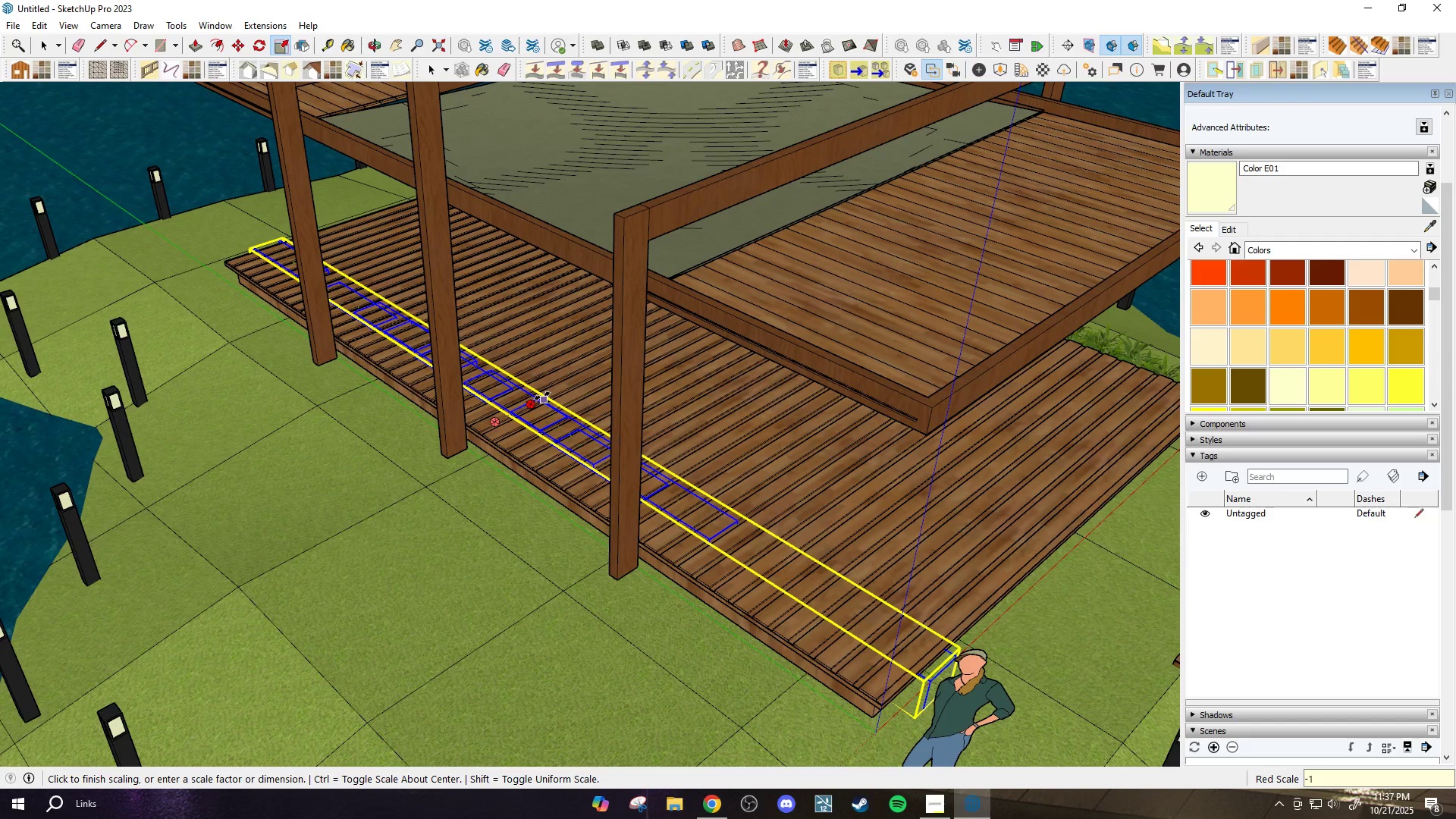 
key(Enter)
 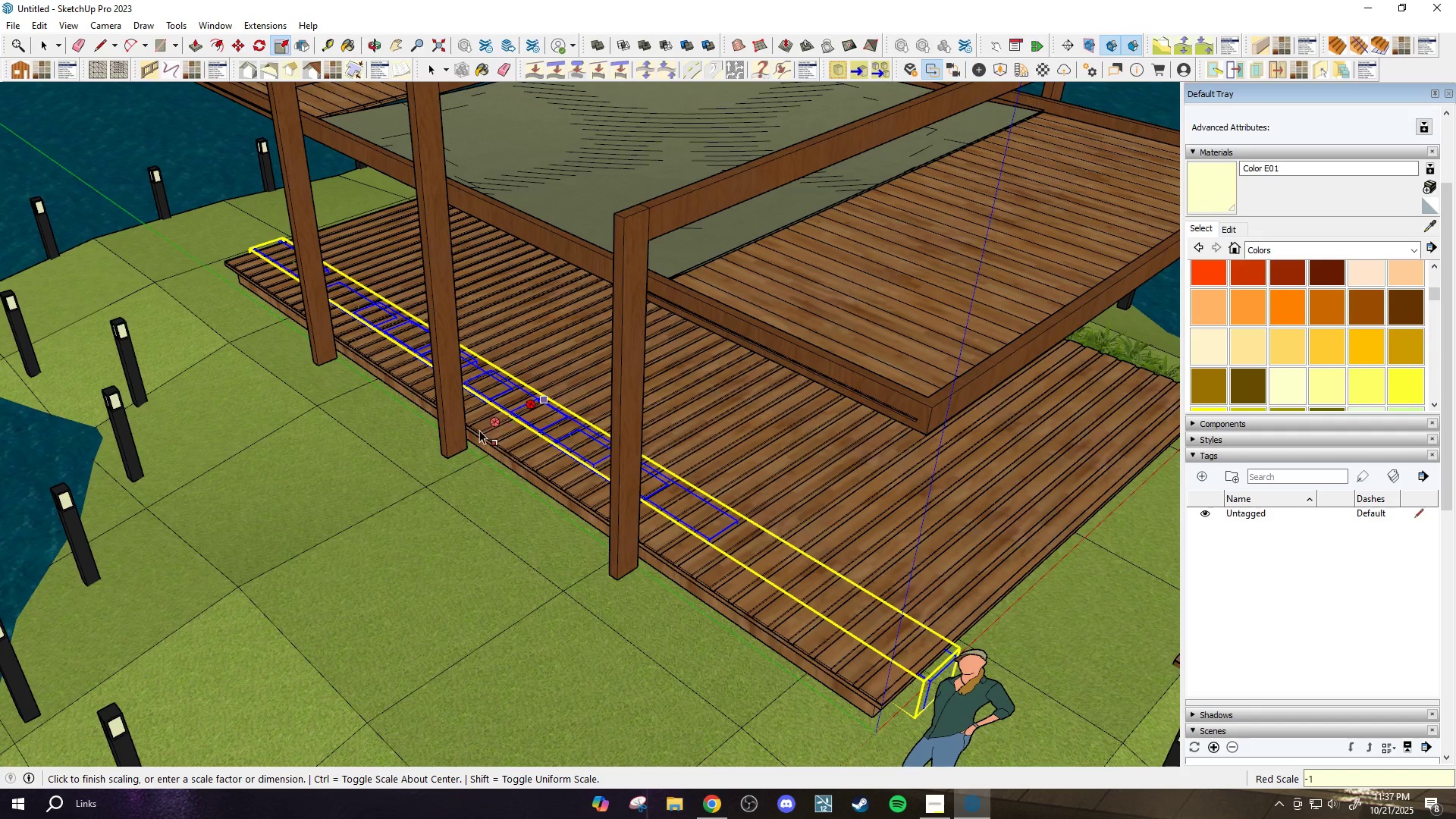 
scroll: coordinate [481, 405], scroll_direction: down, amount: 5.0
 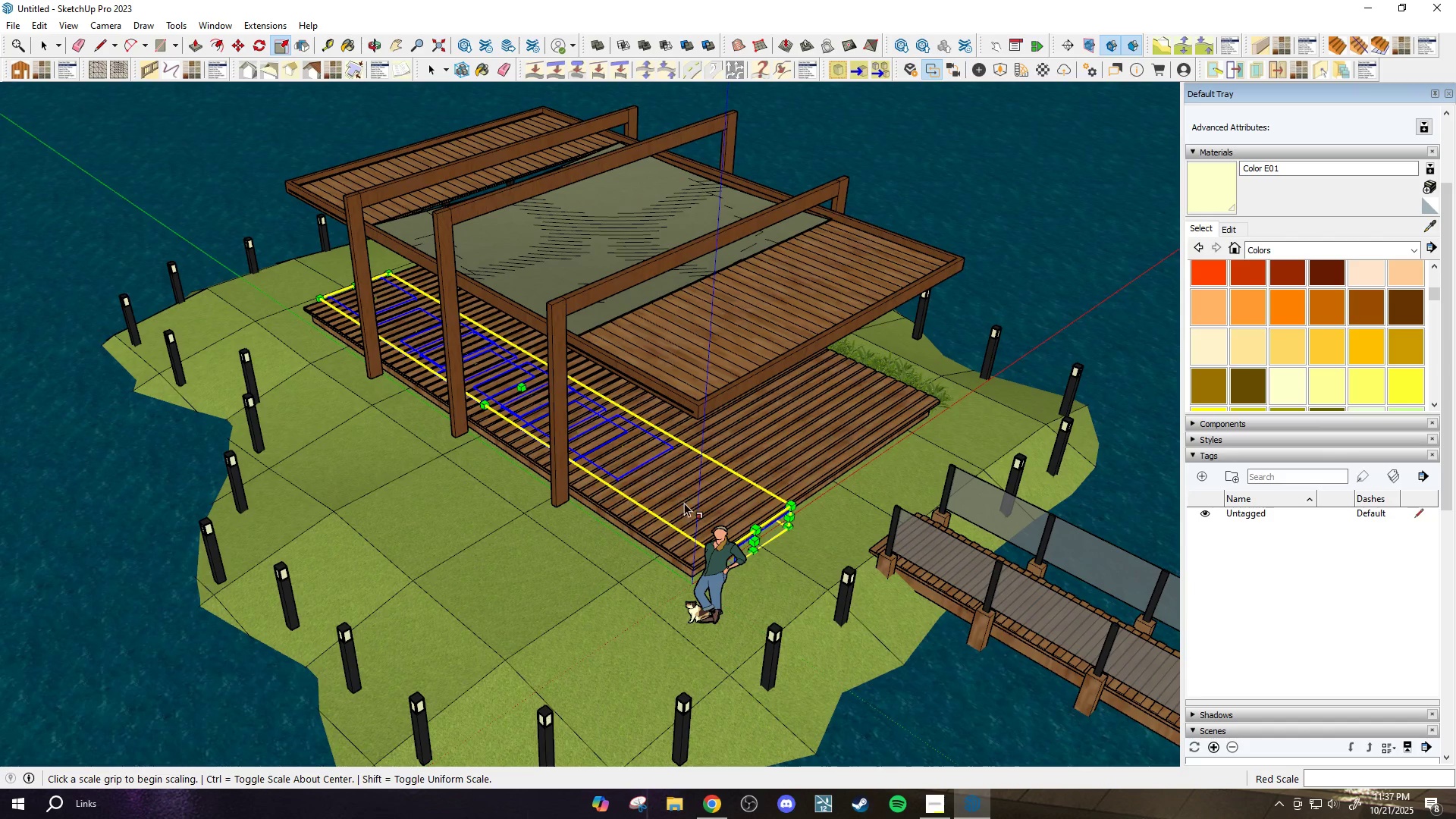 
scroll: coordinate [830, 515], scroll_direction: up, amount: 4.0
 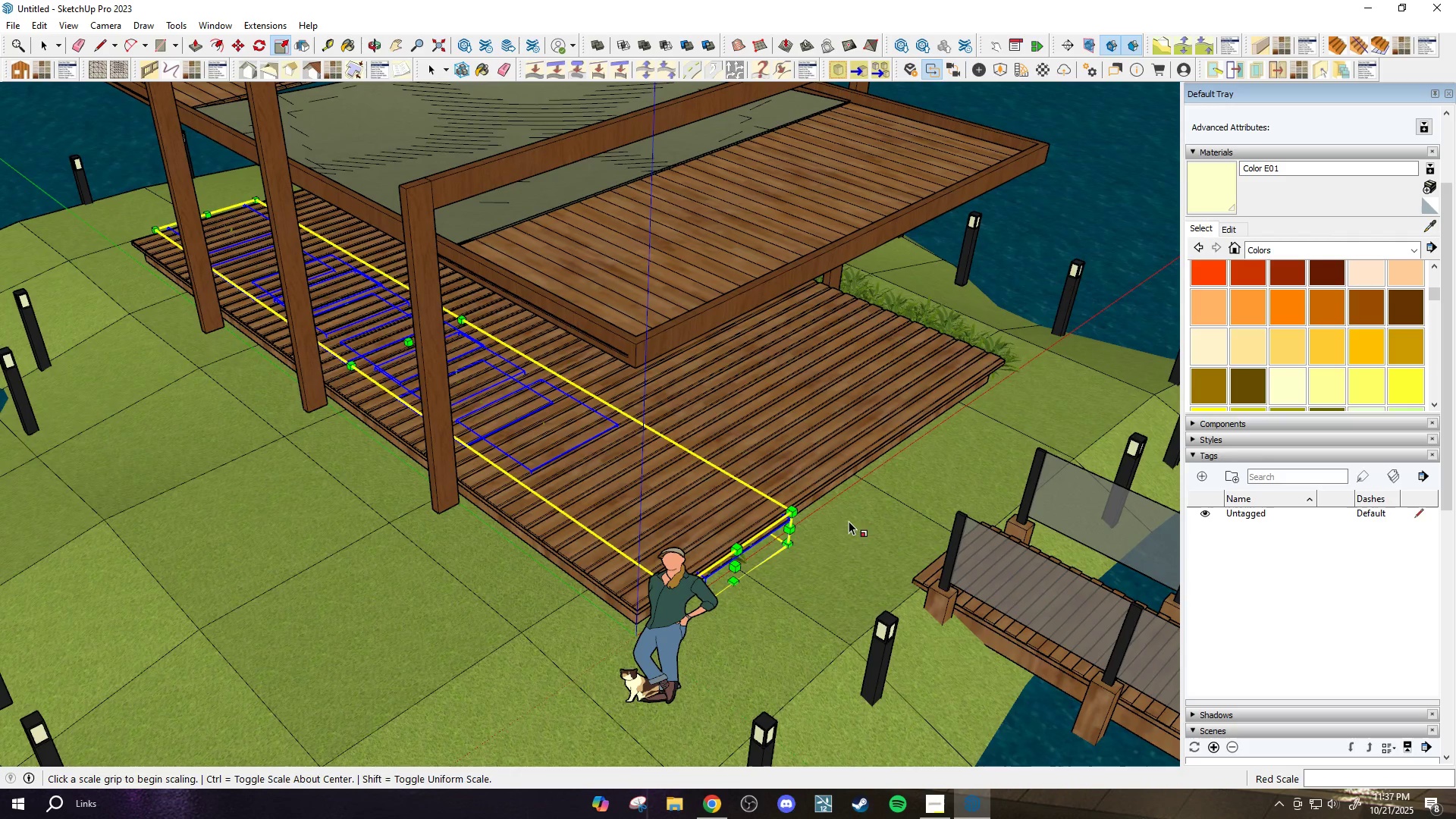 
key(M)
 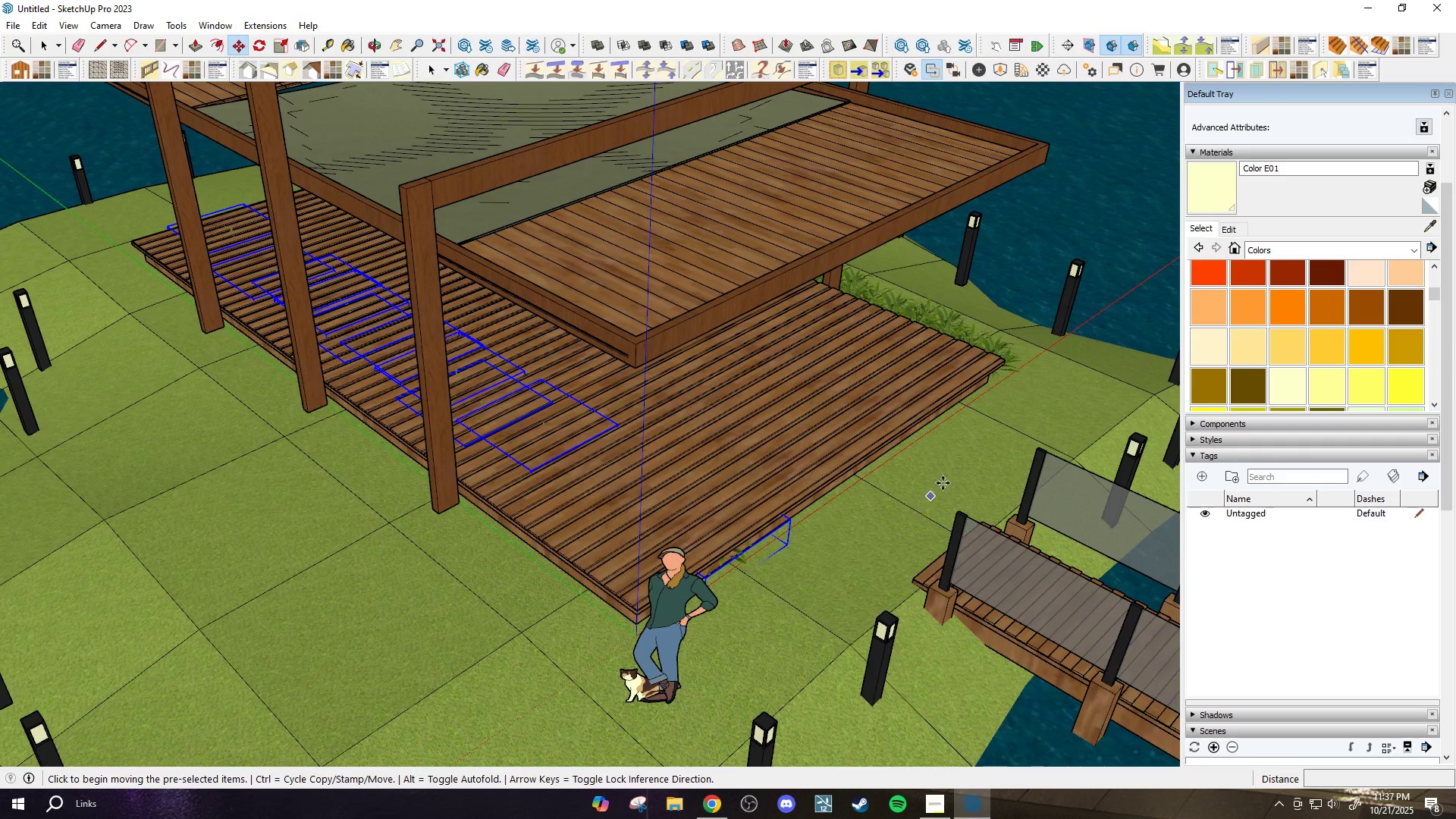 
left_click([970, 447])
 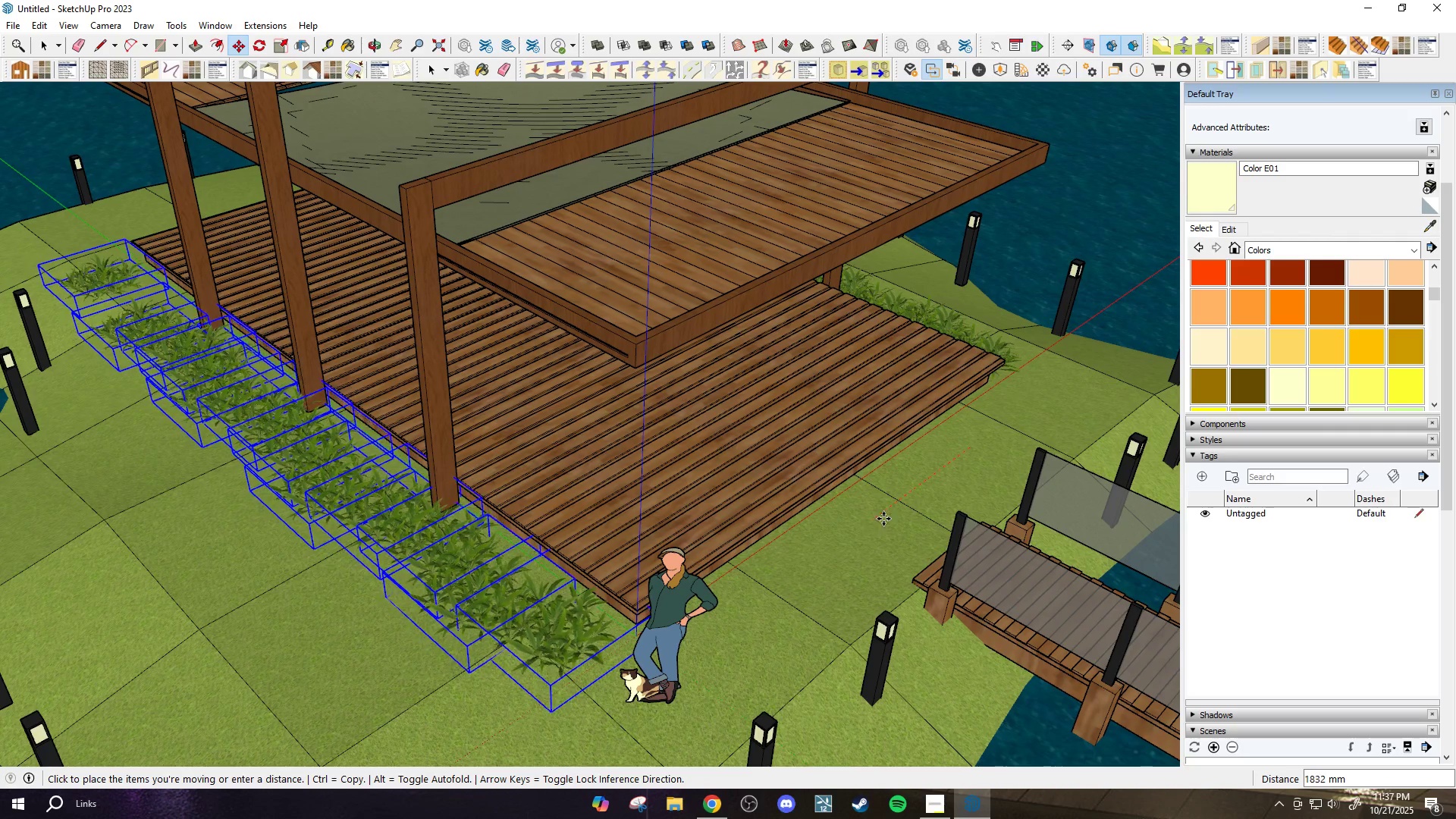 
left_click([881, 520])
 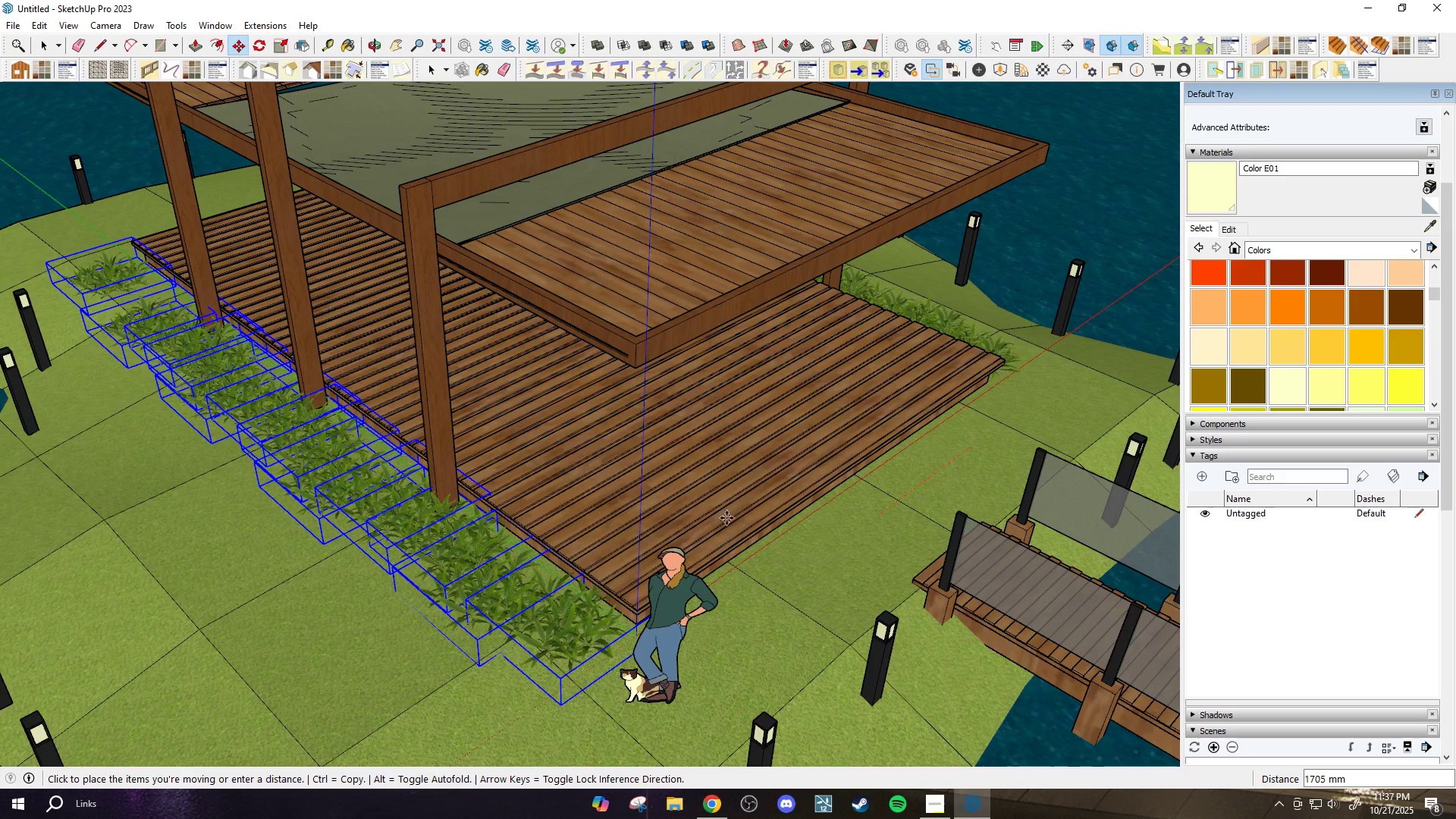 
scroll: coordinate [870, 544], scroll_direction: down, amount: 35.0
 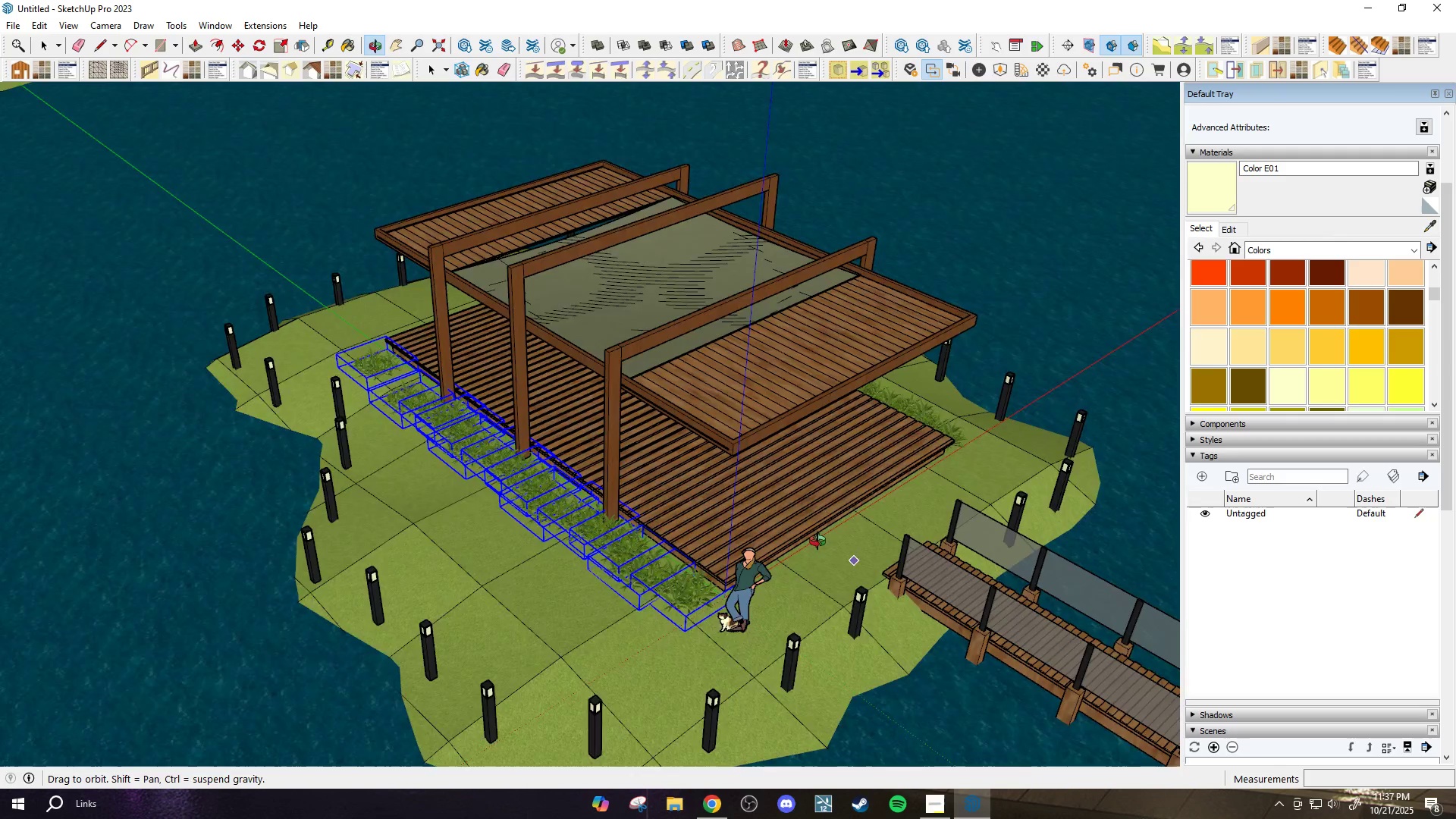 
key(Space)
 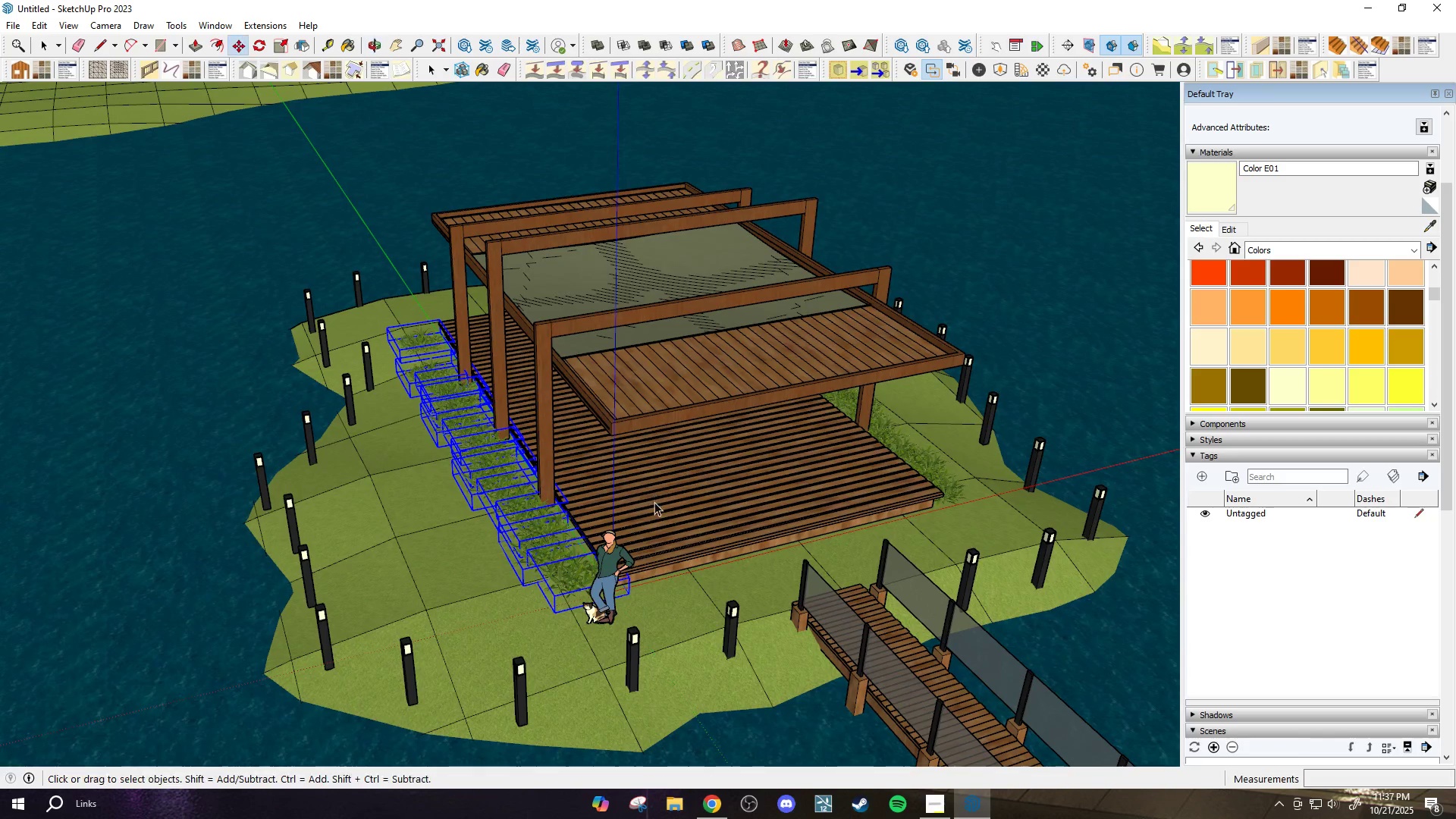 
key(Escape)
 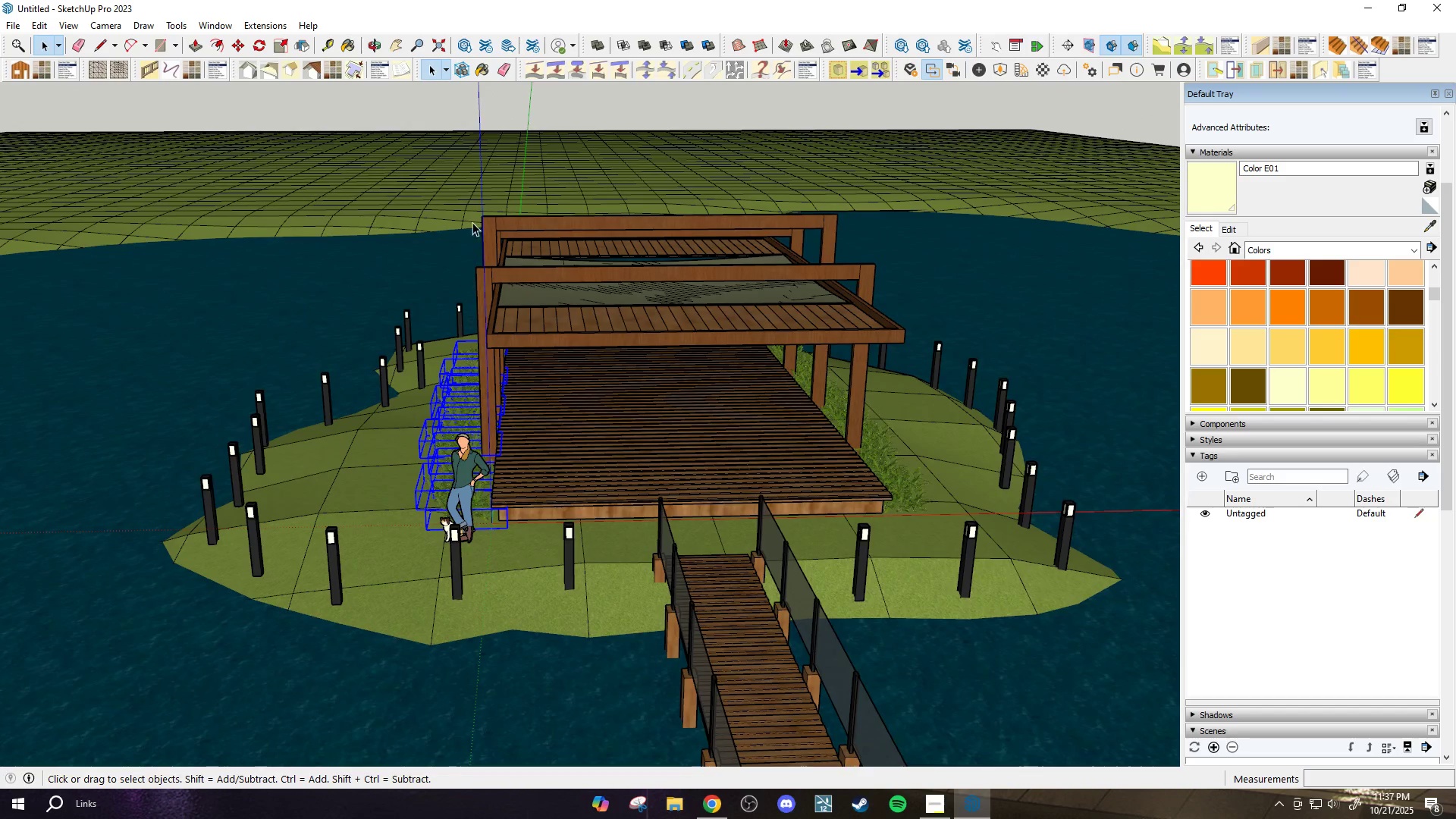 
left_click([588, 114])
 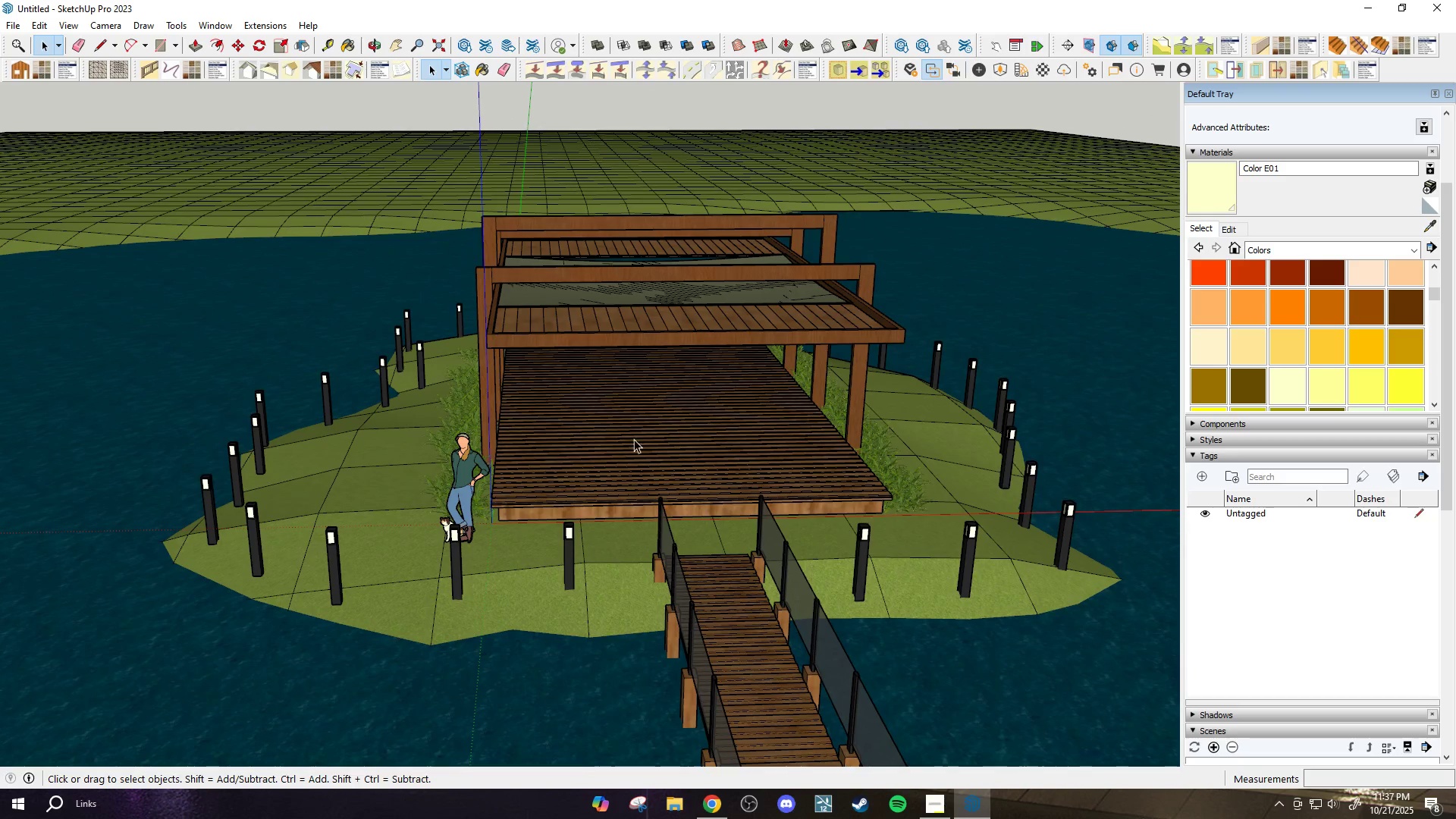 
scroll: coordinate [651, 515], scroll_direction: up, amount: 2.0
 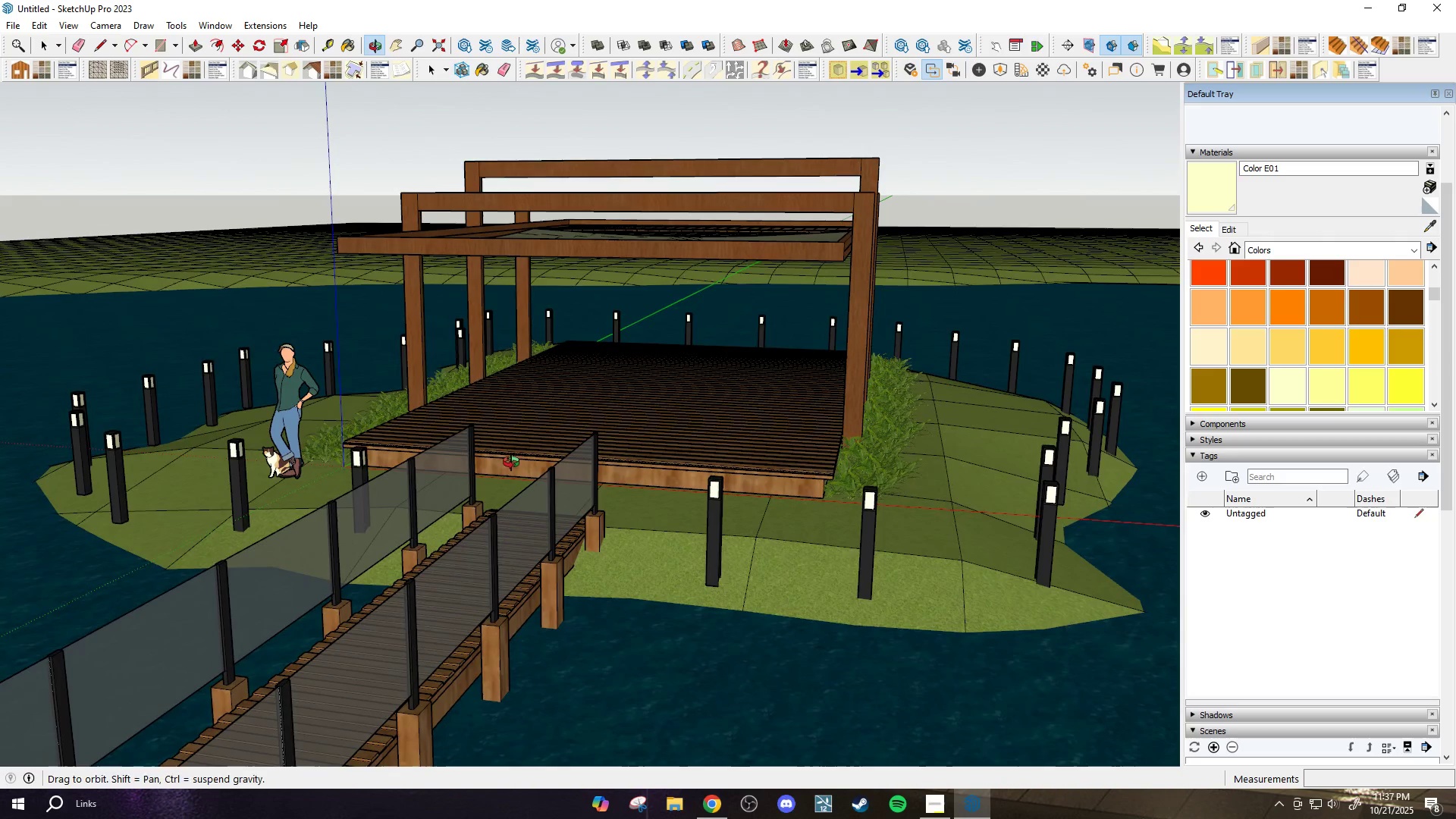 
key(Control+S)
 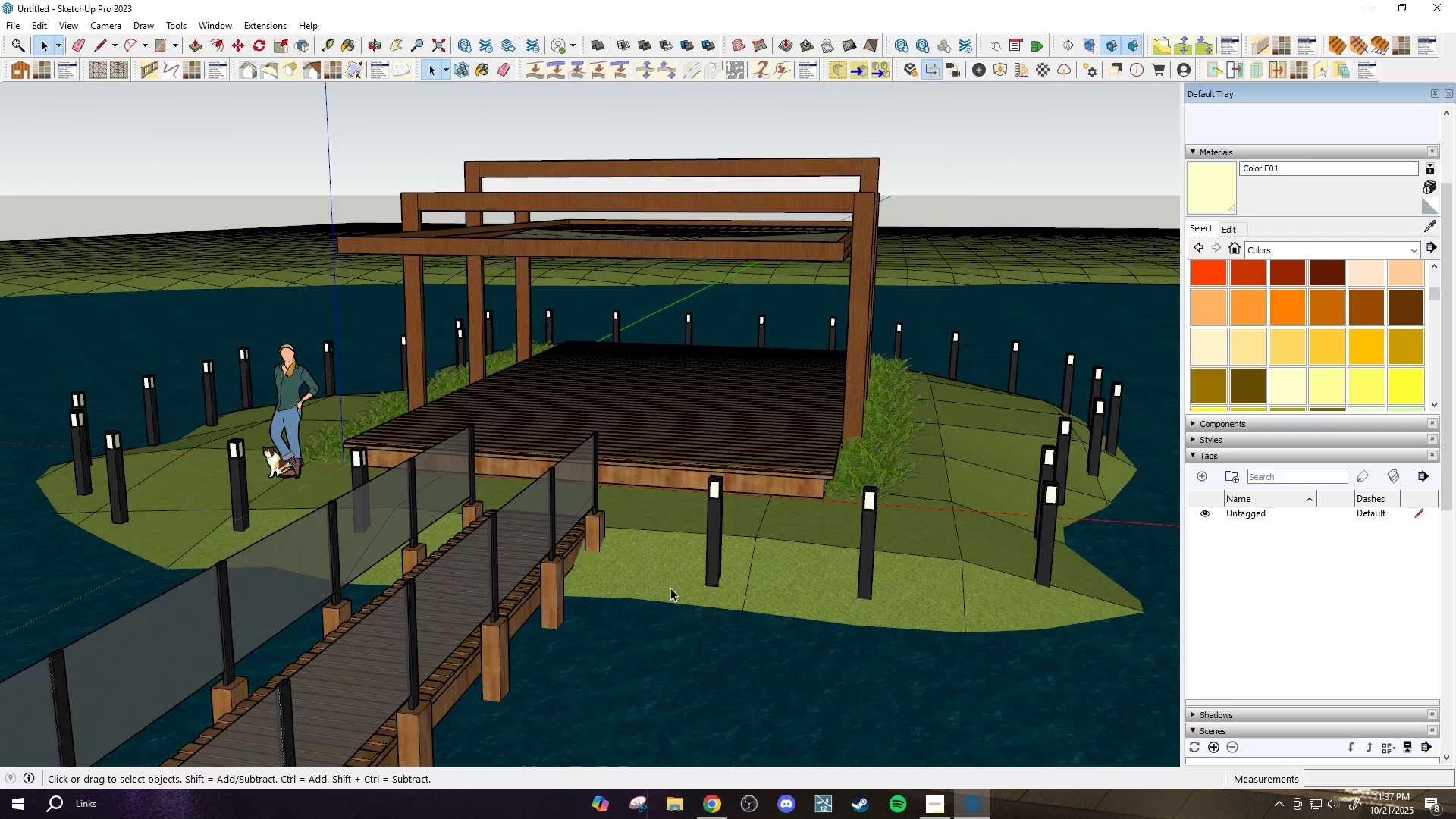 
wait(5.5)
 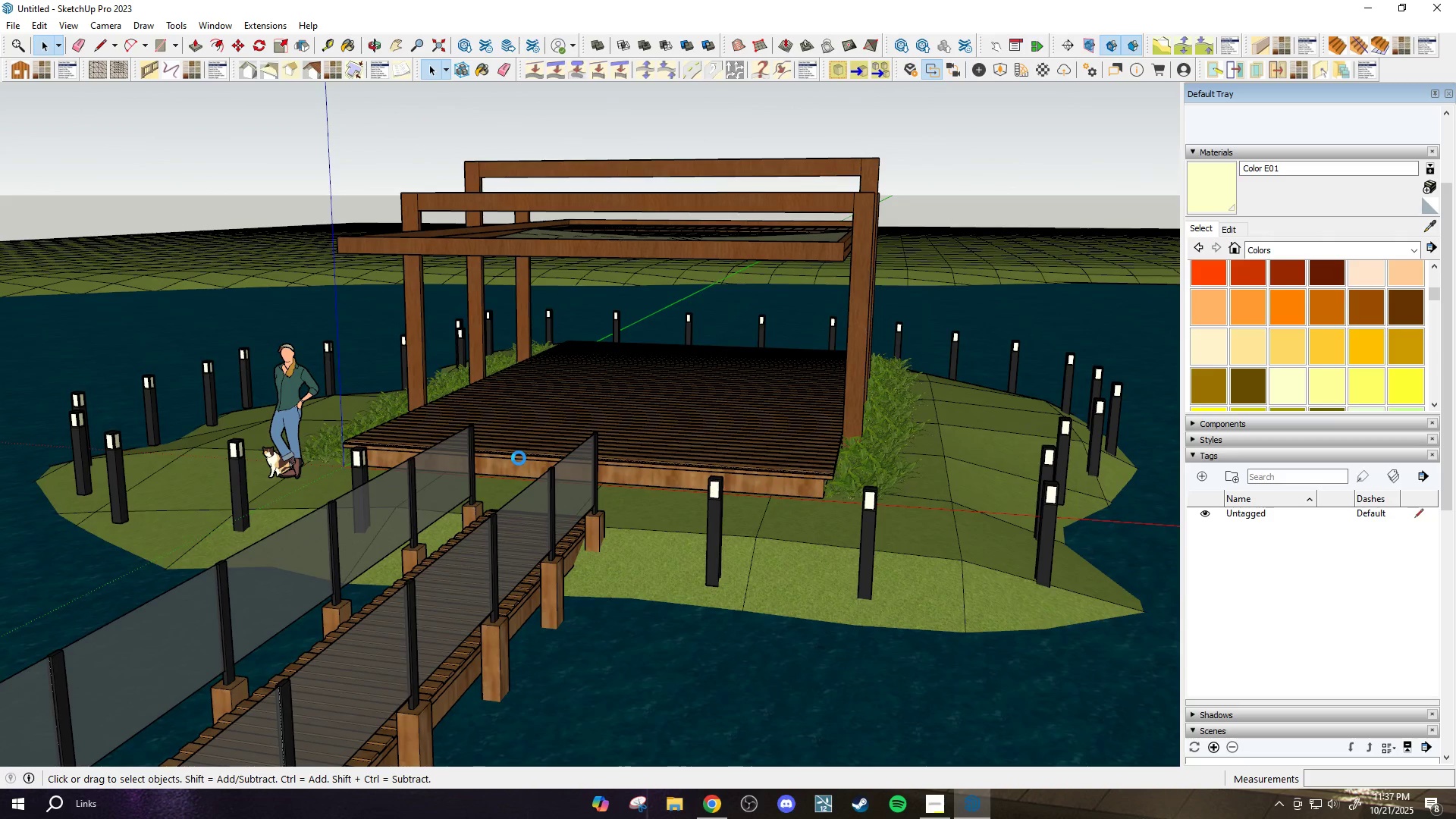 
scroll: coordinate [680, 523], scroll_direction: down, amount: 7.0
 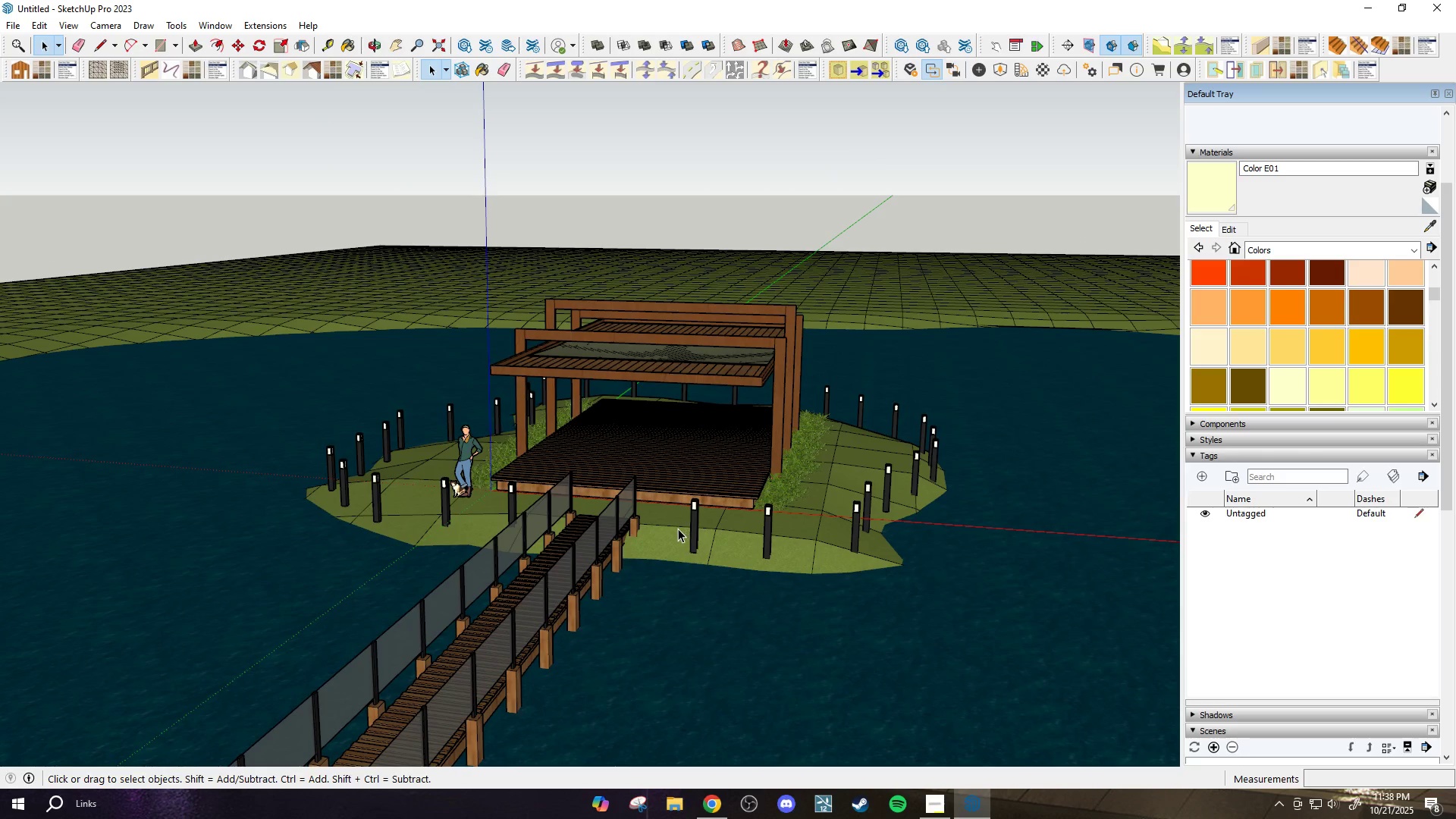 
scroll: coordinate [682, 516], scroll_direction: up, amount: 3.0
 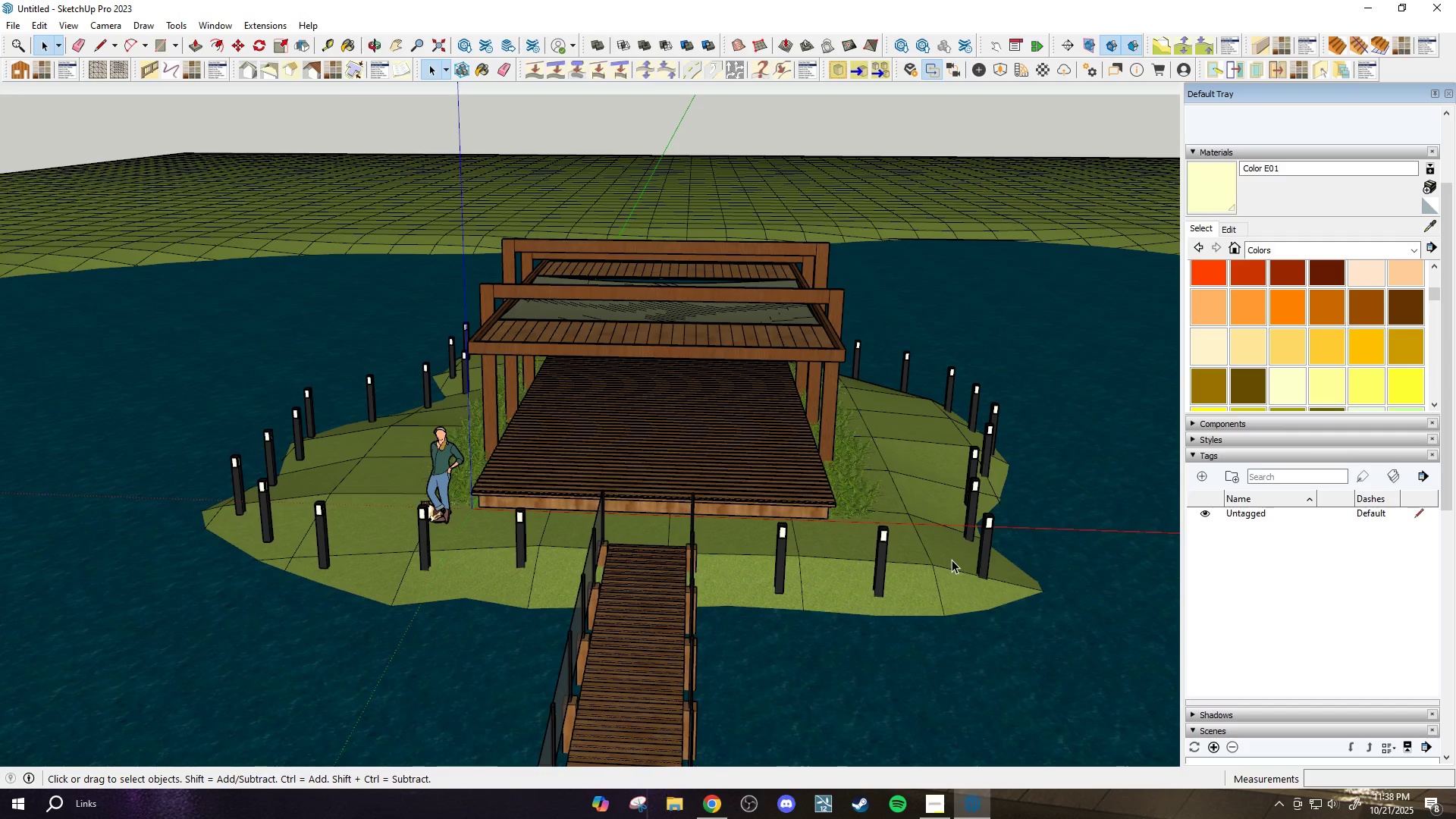 
wait(13.78)
 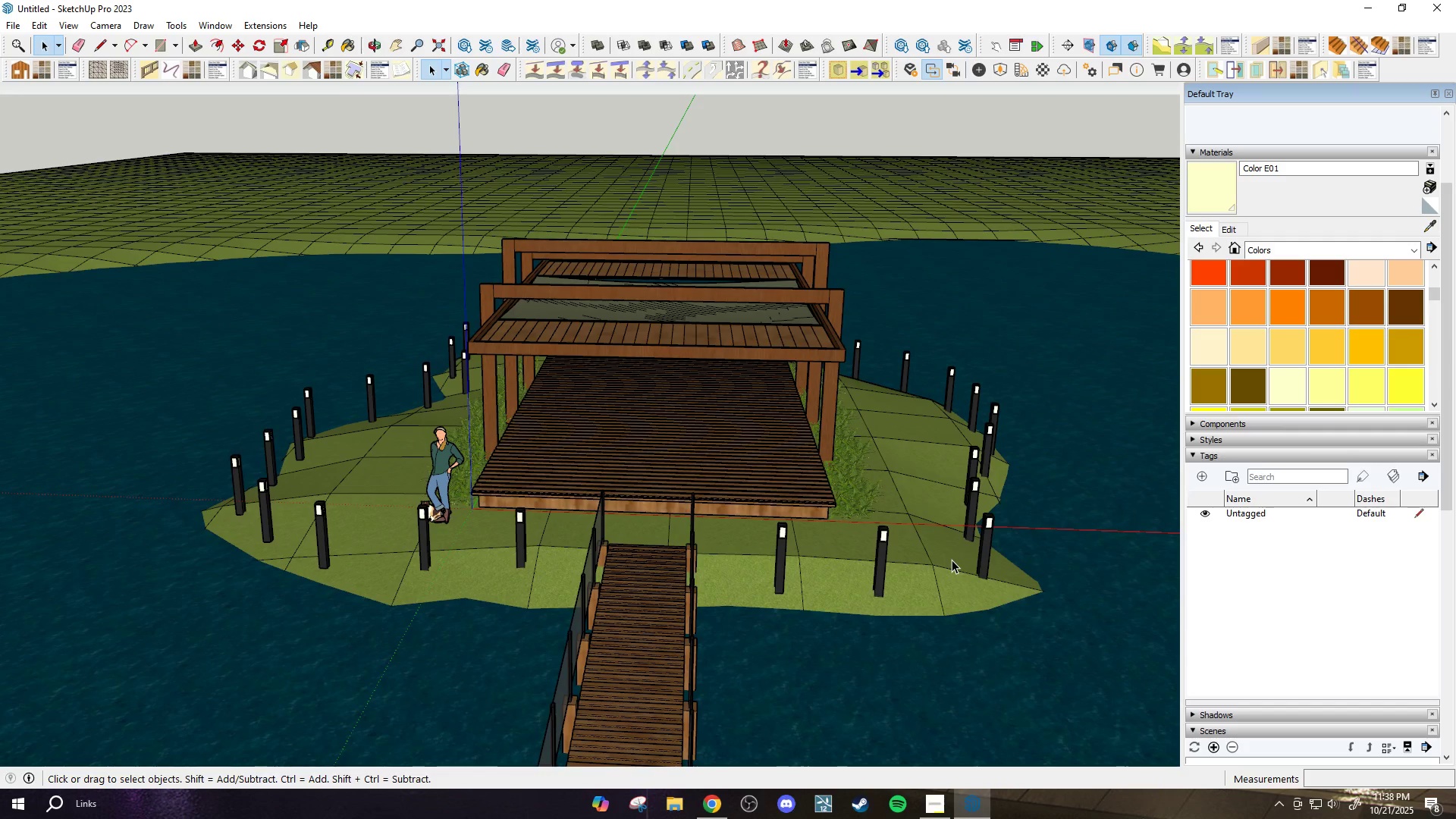 
scroll: coordinate [544, 342], scroll_direction: up, amount: 7.0
 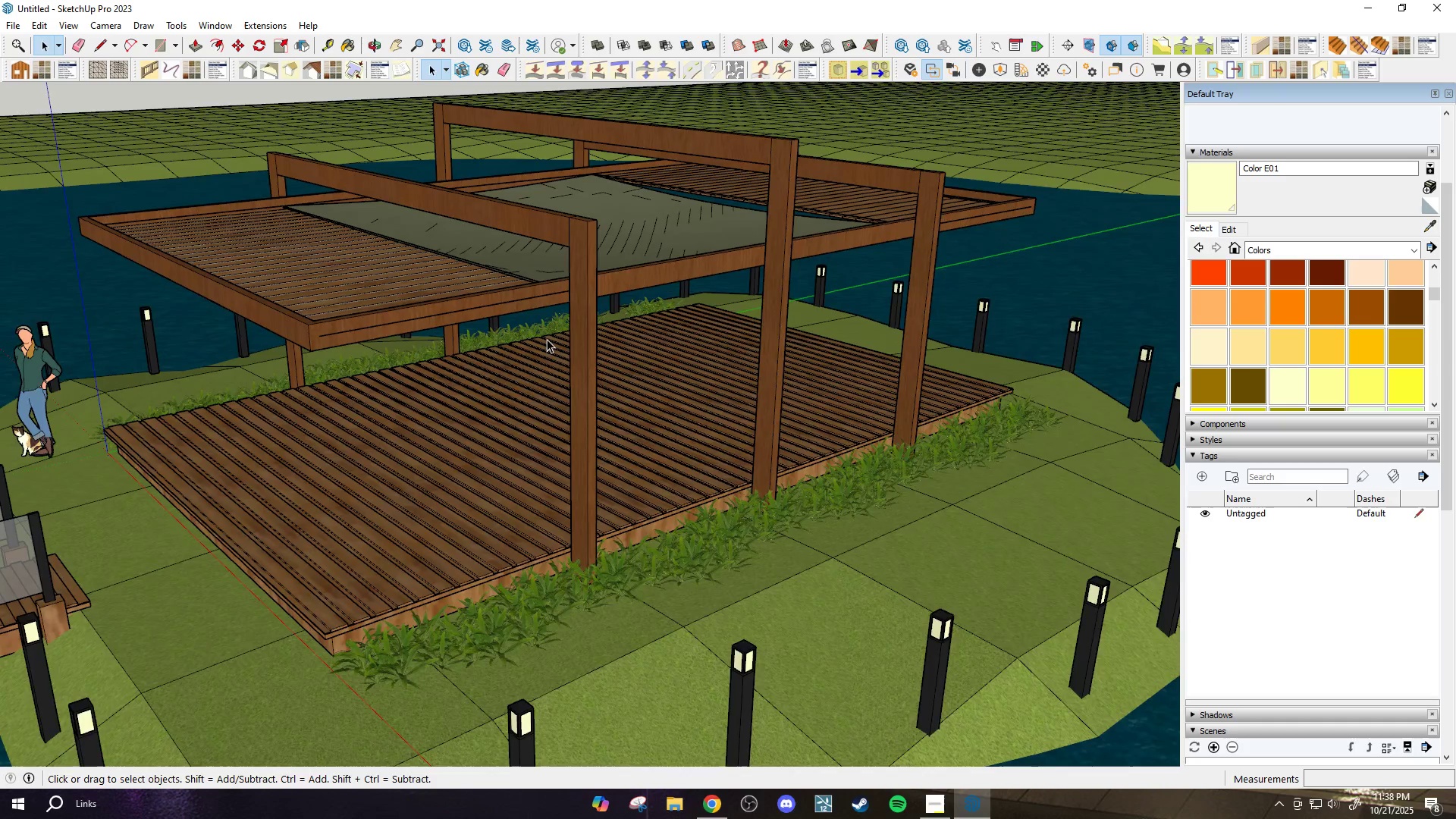 
key(Space)
 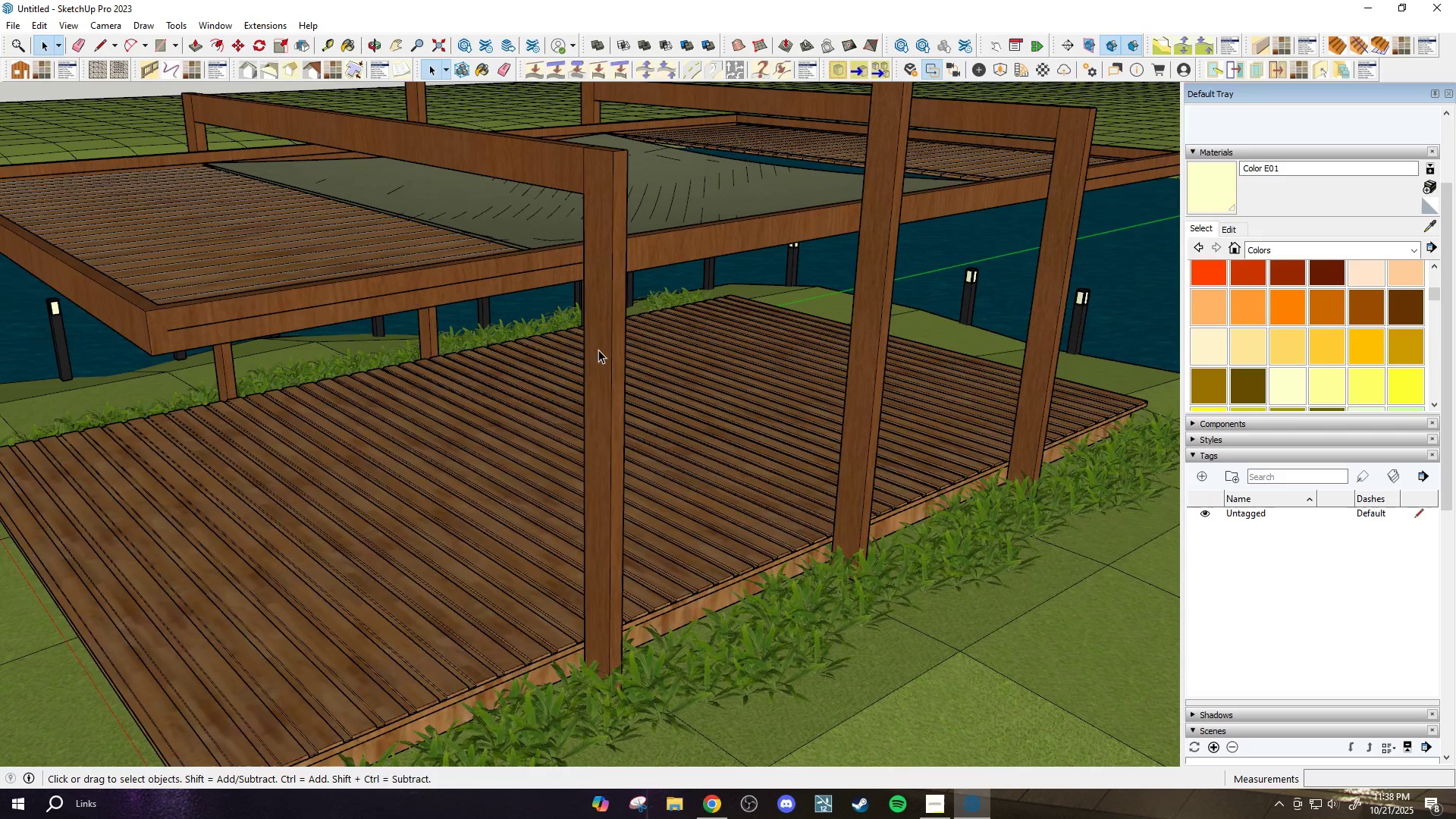 
scroll: coordinate [598, 350], scroll_direction: up, amount: 2.0
 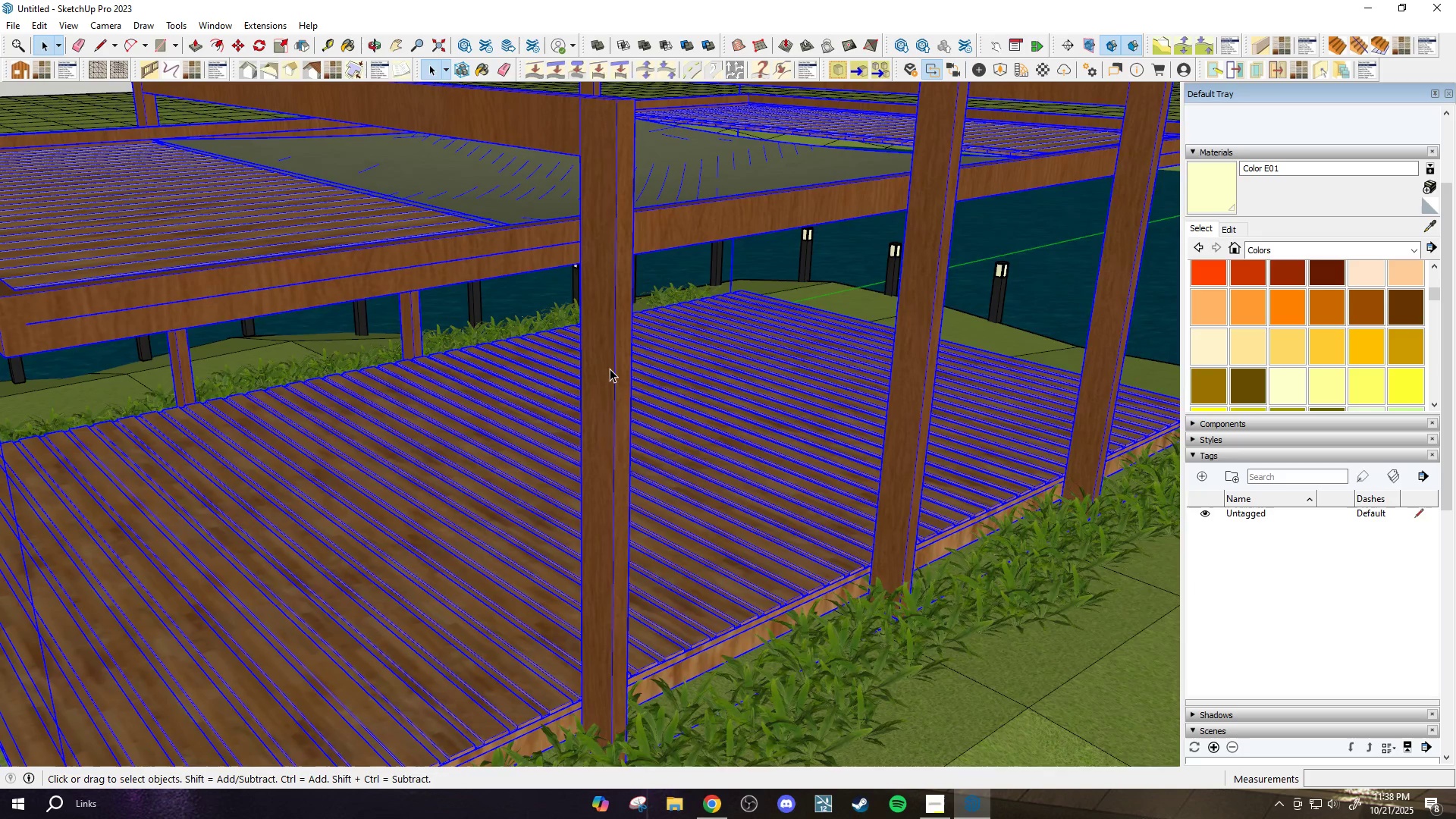 
double_click([610, 369])
 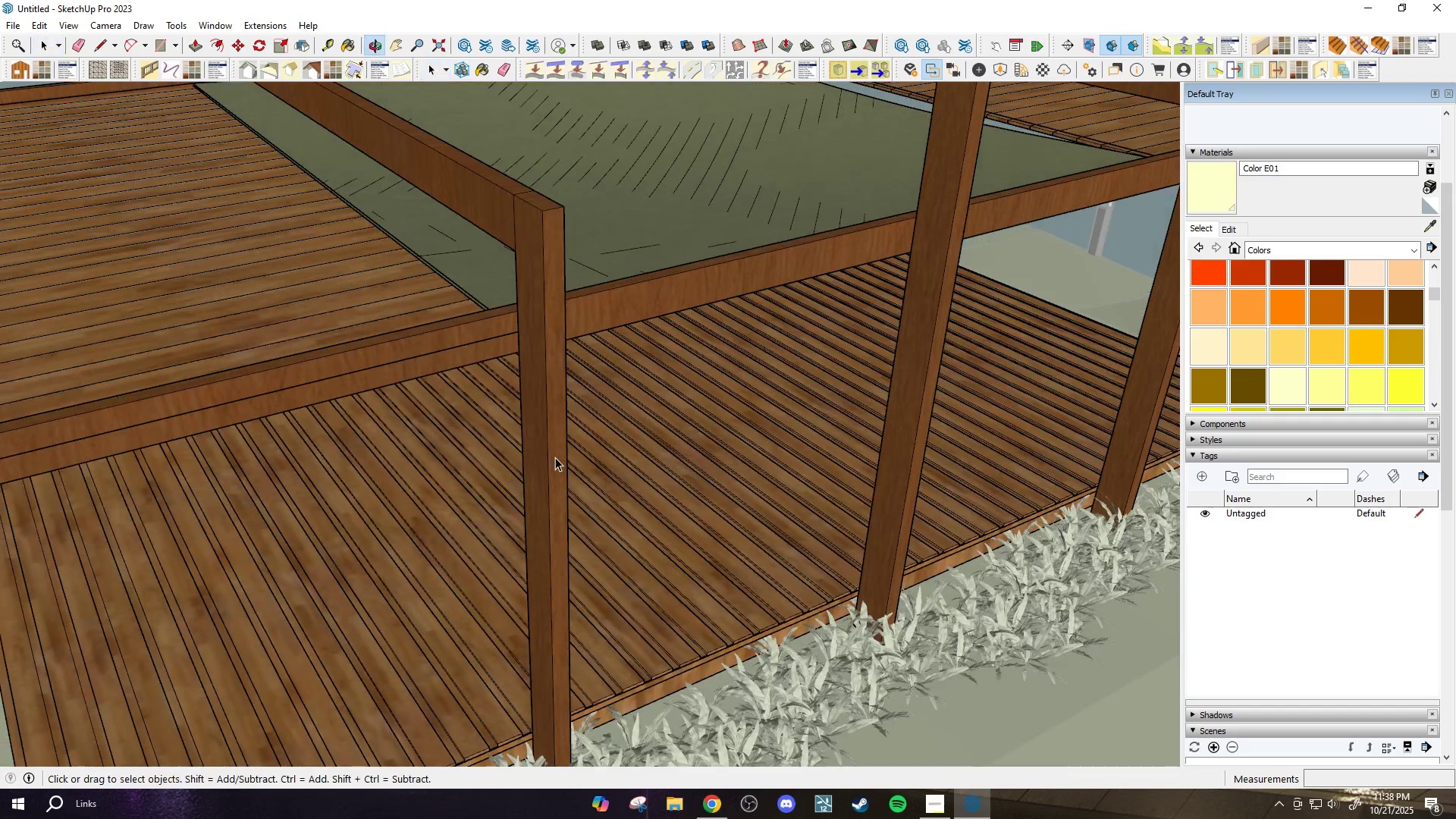 
left_click([558, 460])
 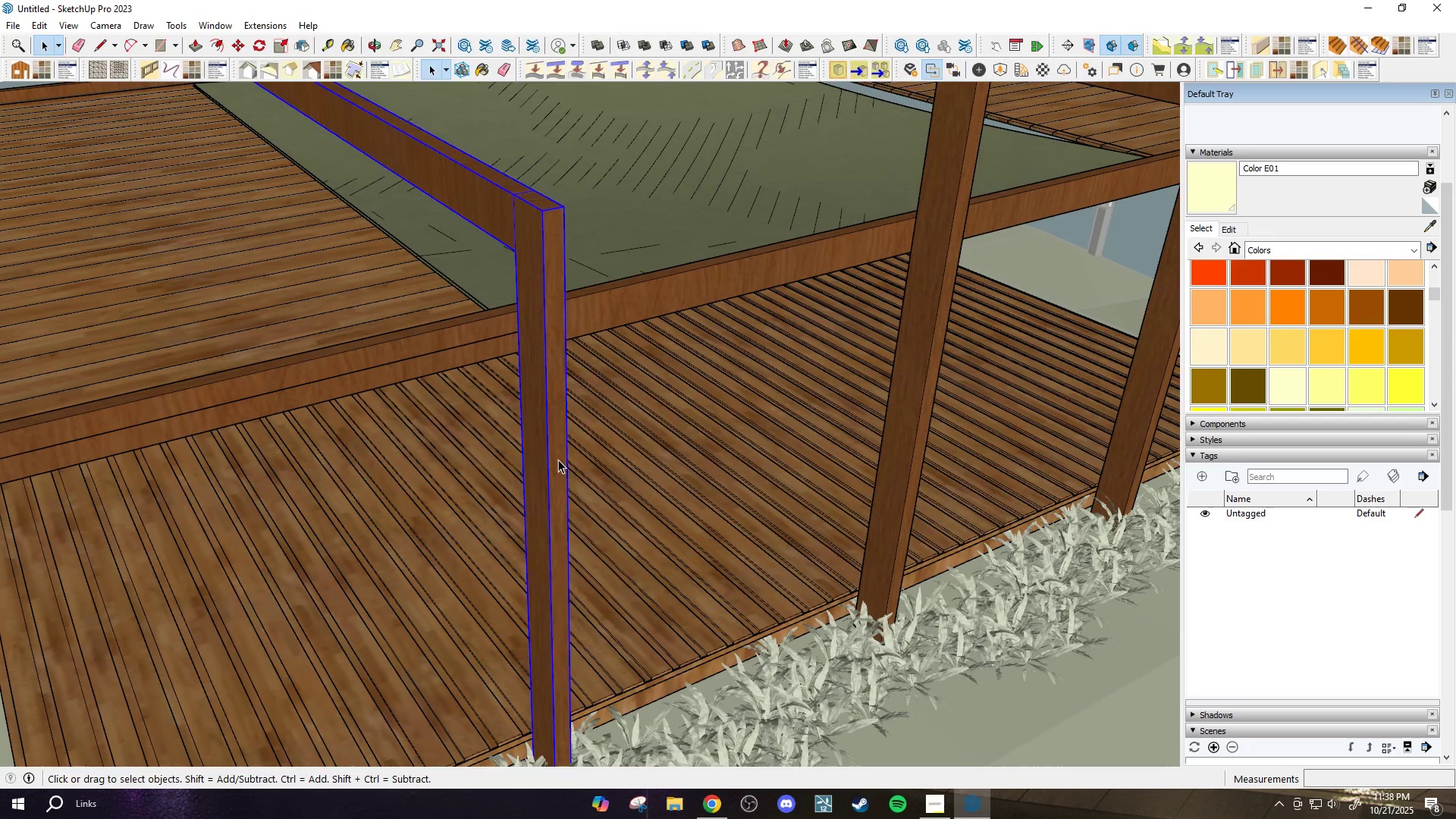 
scroll: coordinate [562, 454], scroll_direction: down, amount: 5.0
 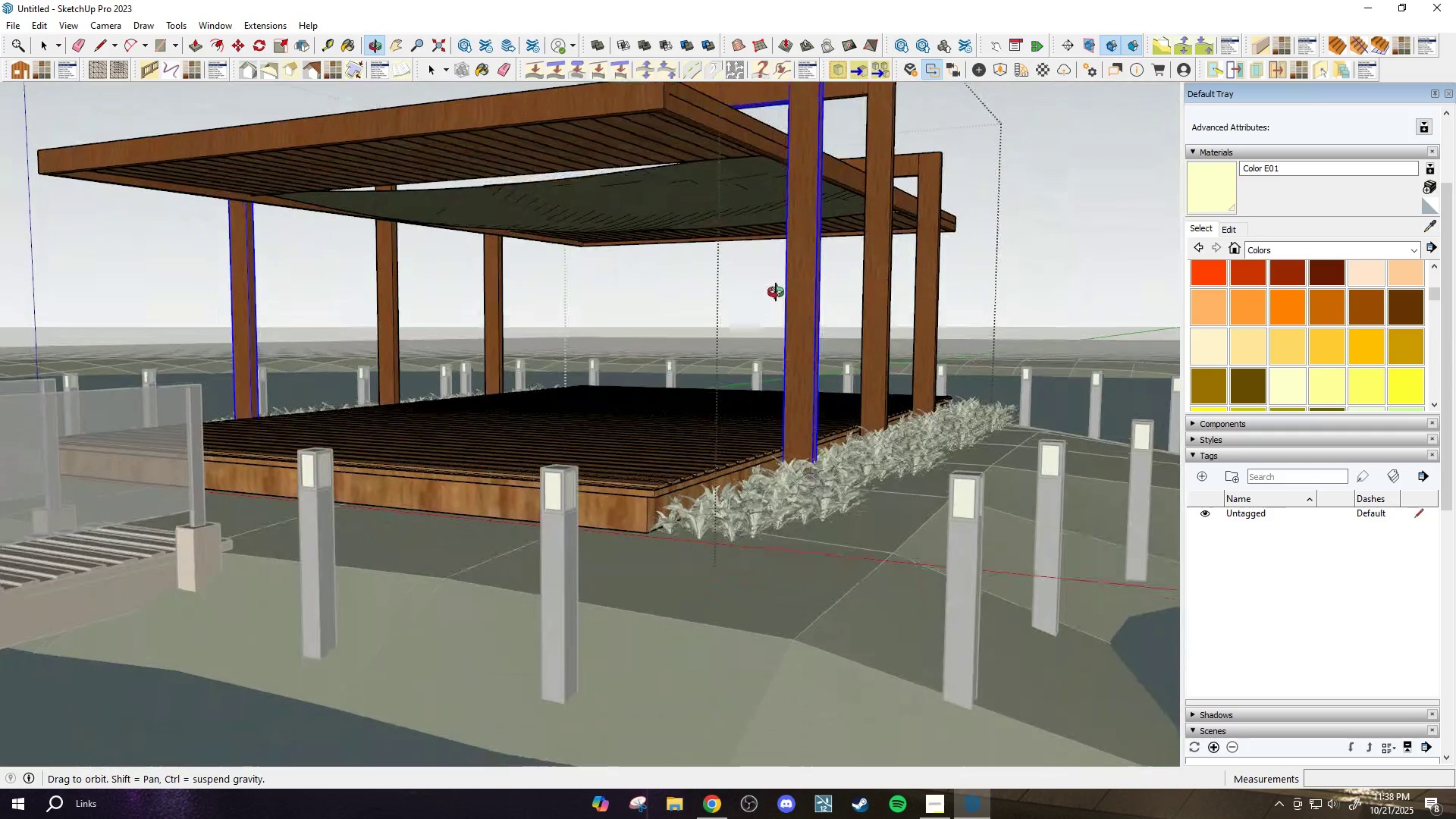 
wait(7.99)
 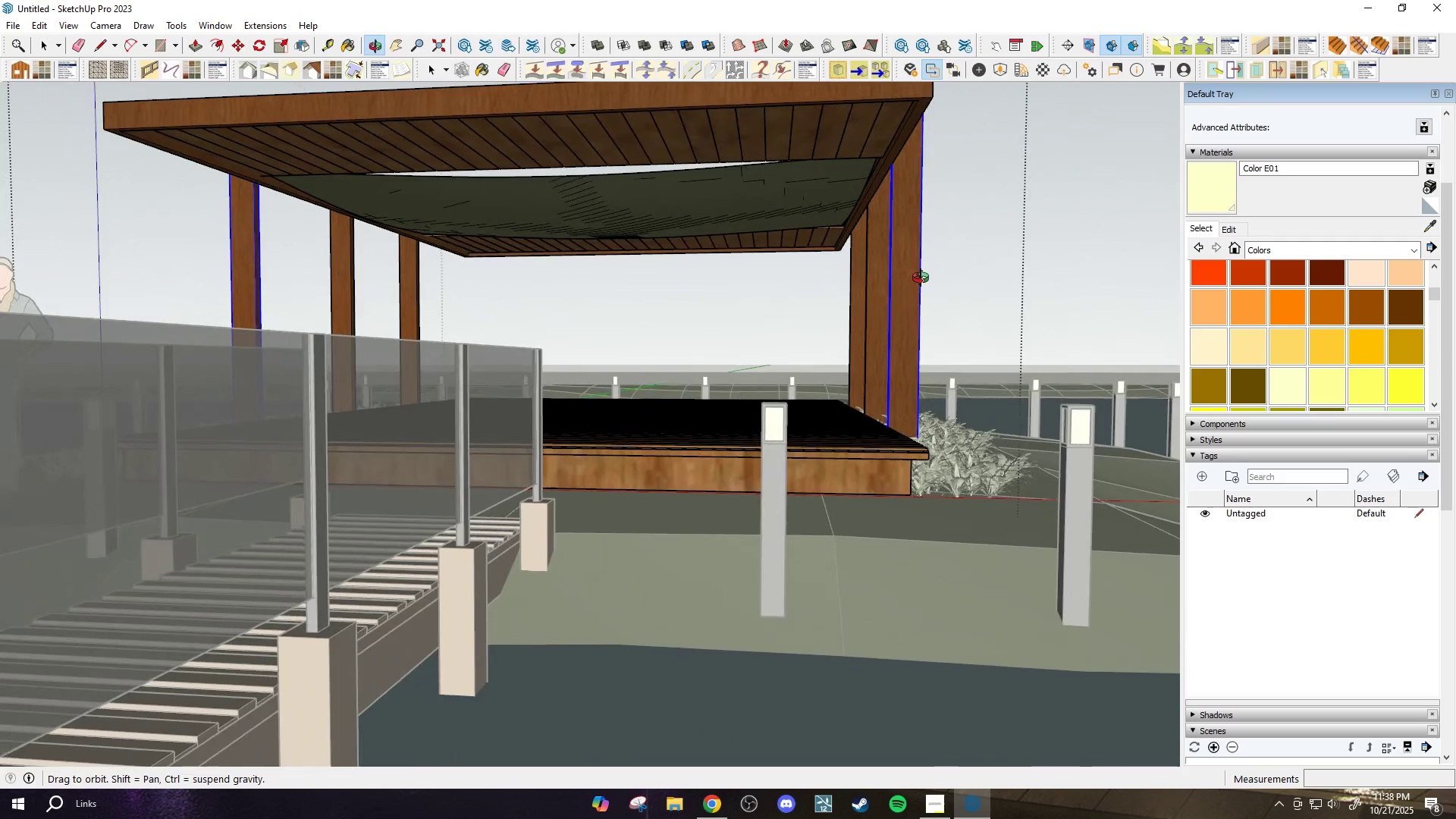 
scroll: coordinate [703, 366], scroll_direction: down, amount: 7.0
 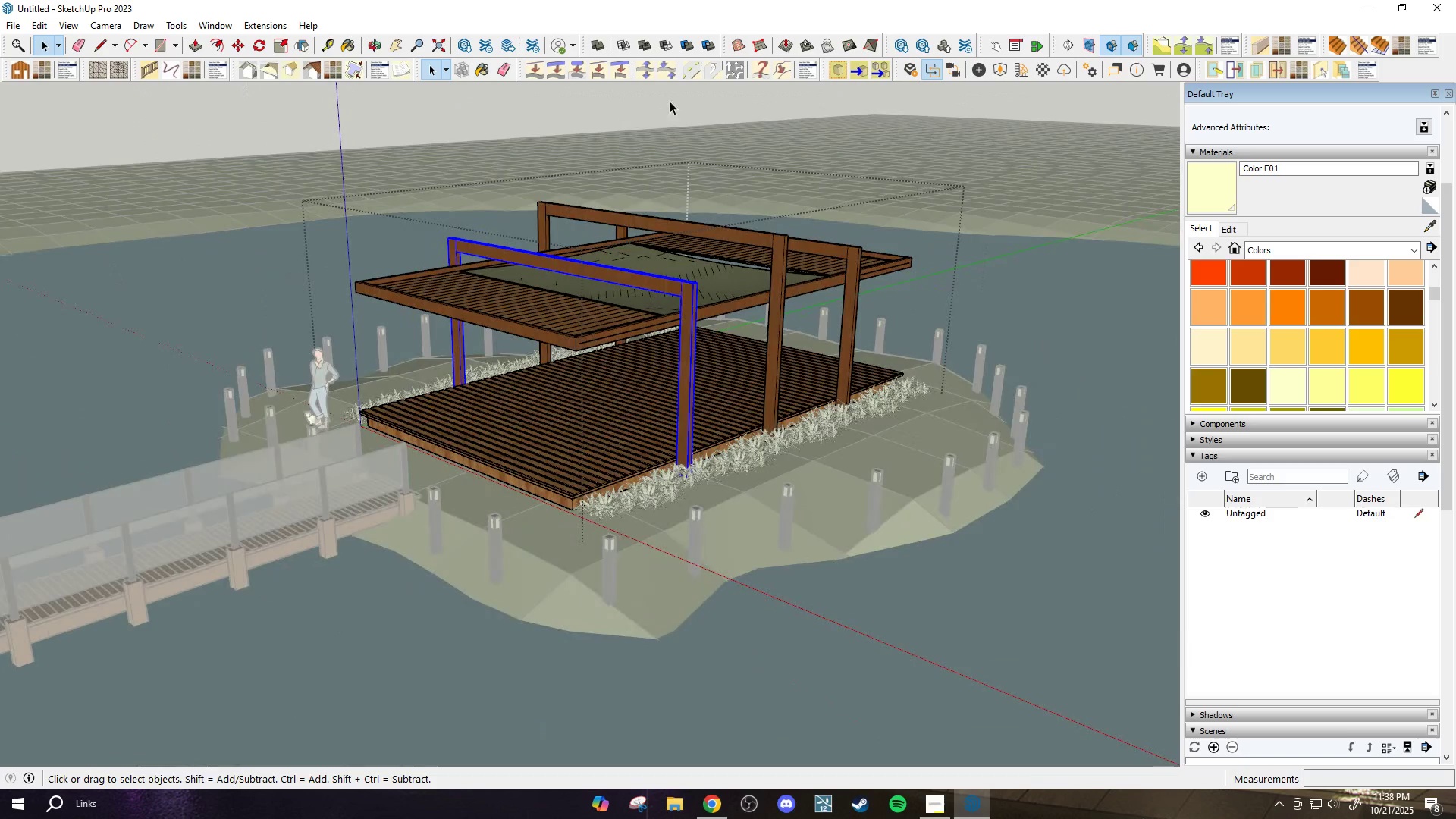 
left_click([685, 86])
 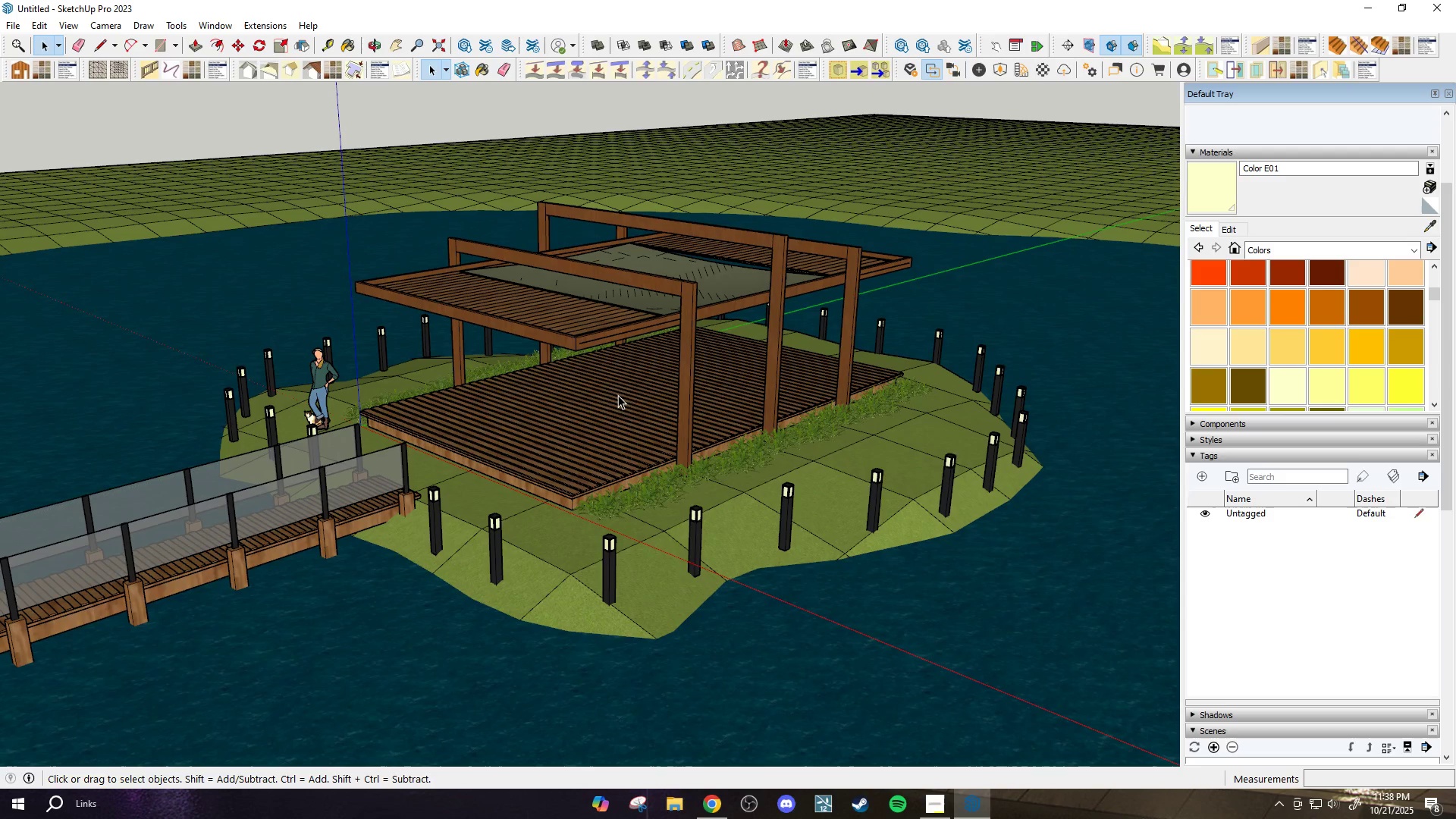 
scroll: coordinate [612, 494], scroll_direction: up, amount: 18.0
 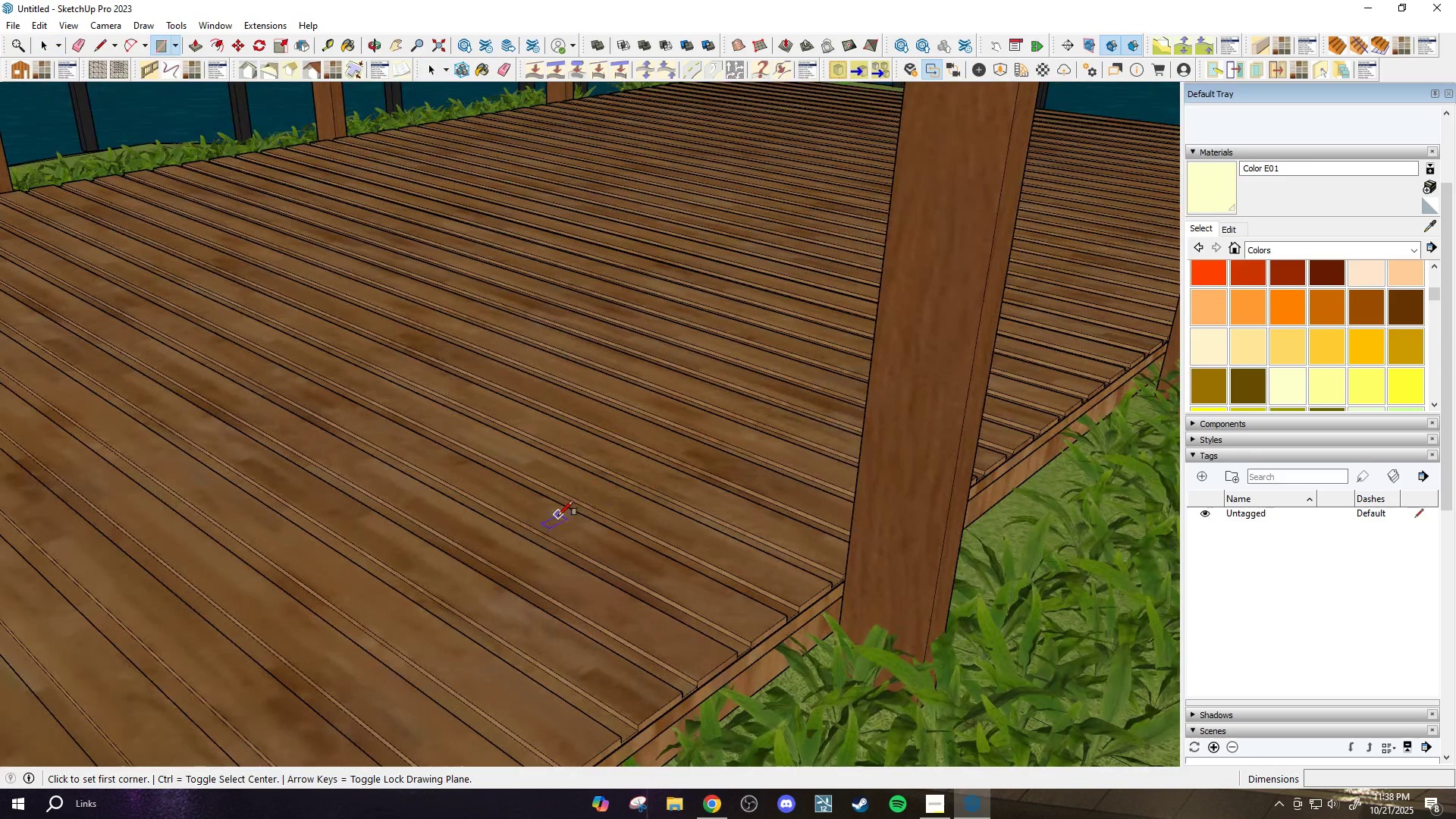 
key(R)
 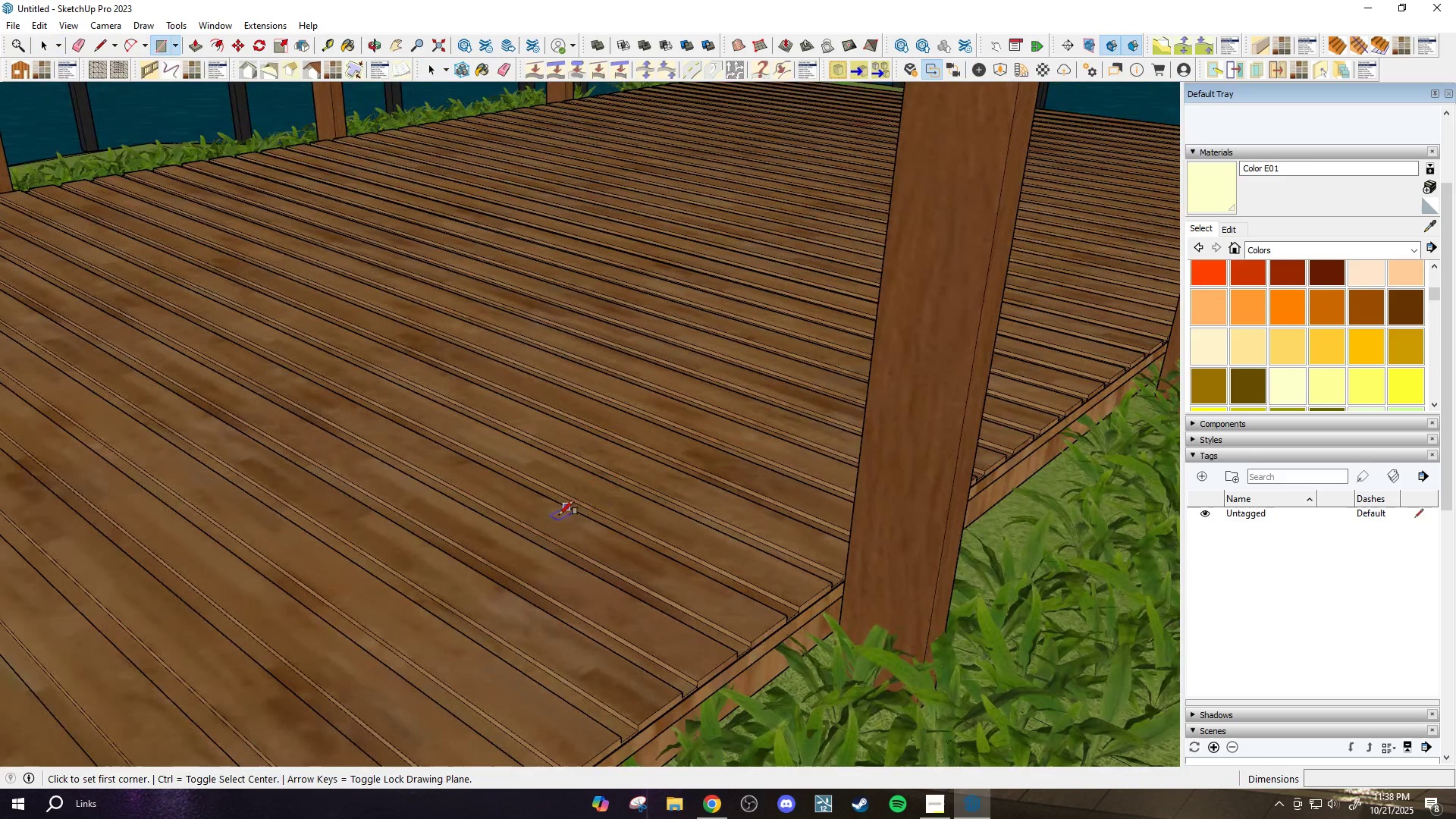 
scroll: coordinate [537, 529], scroll_direction: up, amount: 2.0
 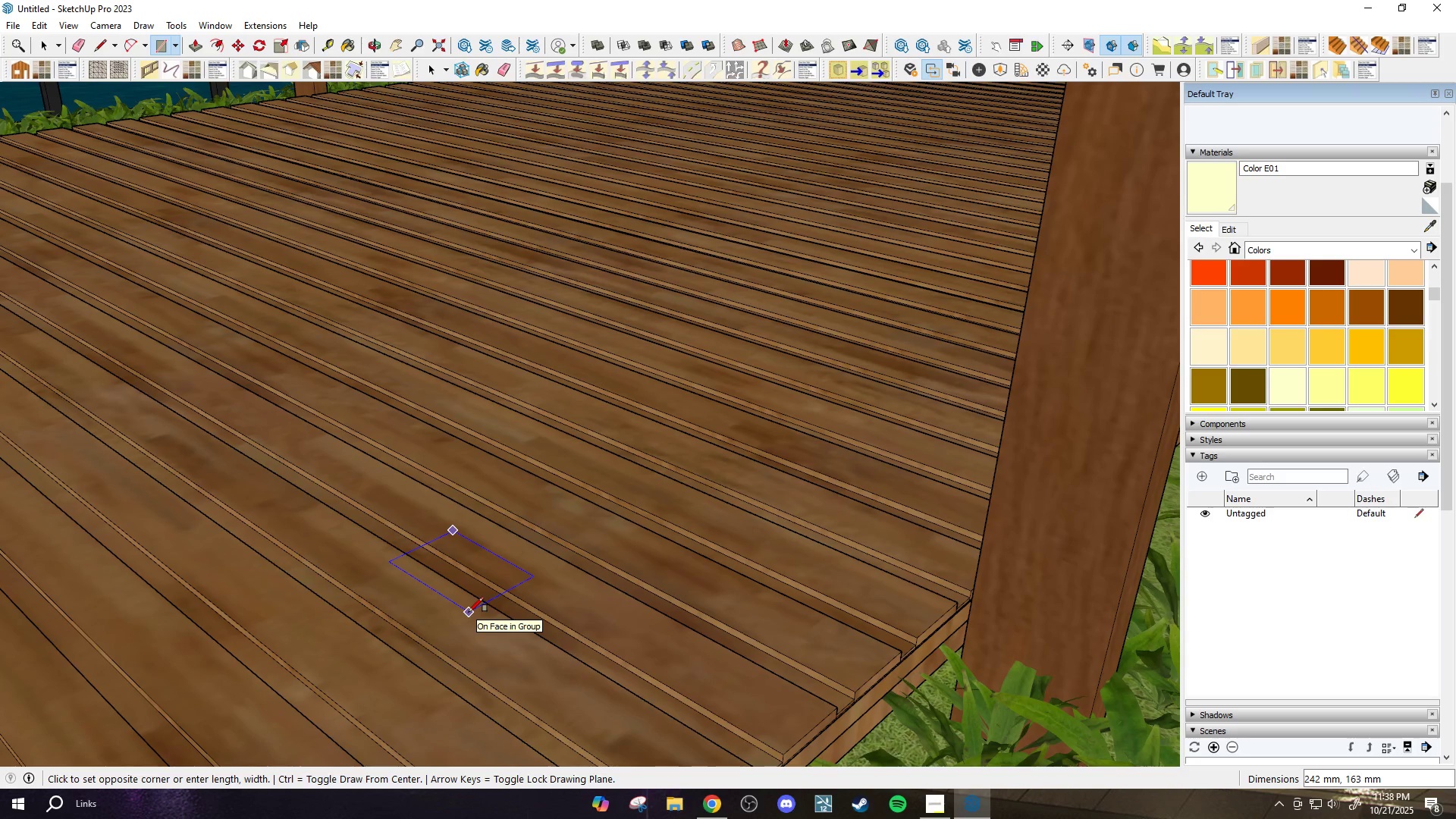 
wait(6.28)
 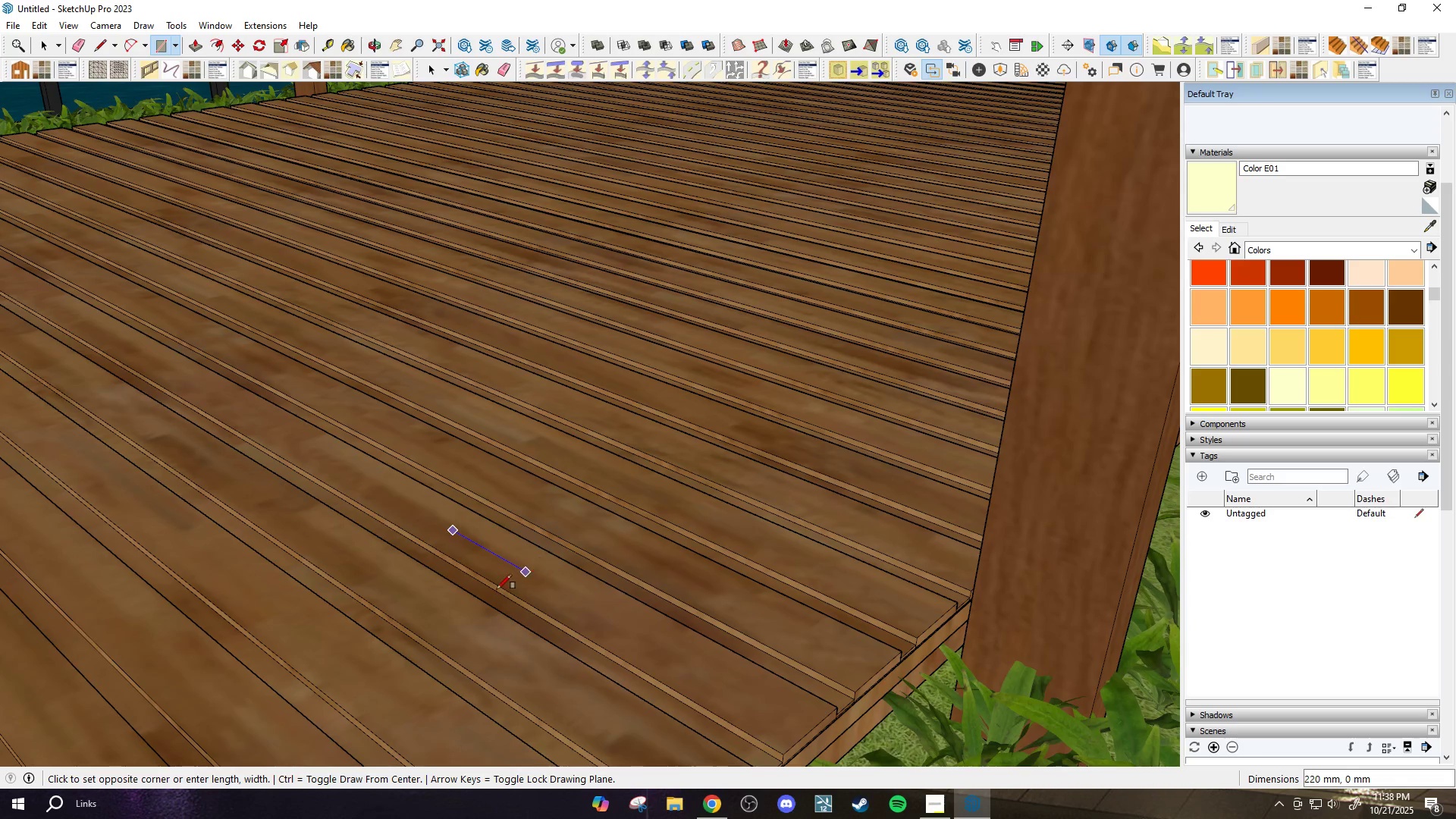 
type(240, 160)
 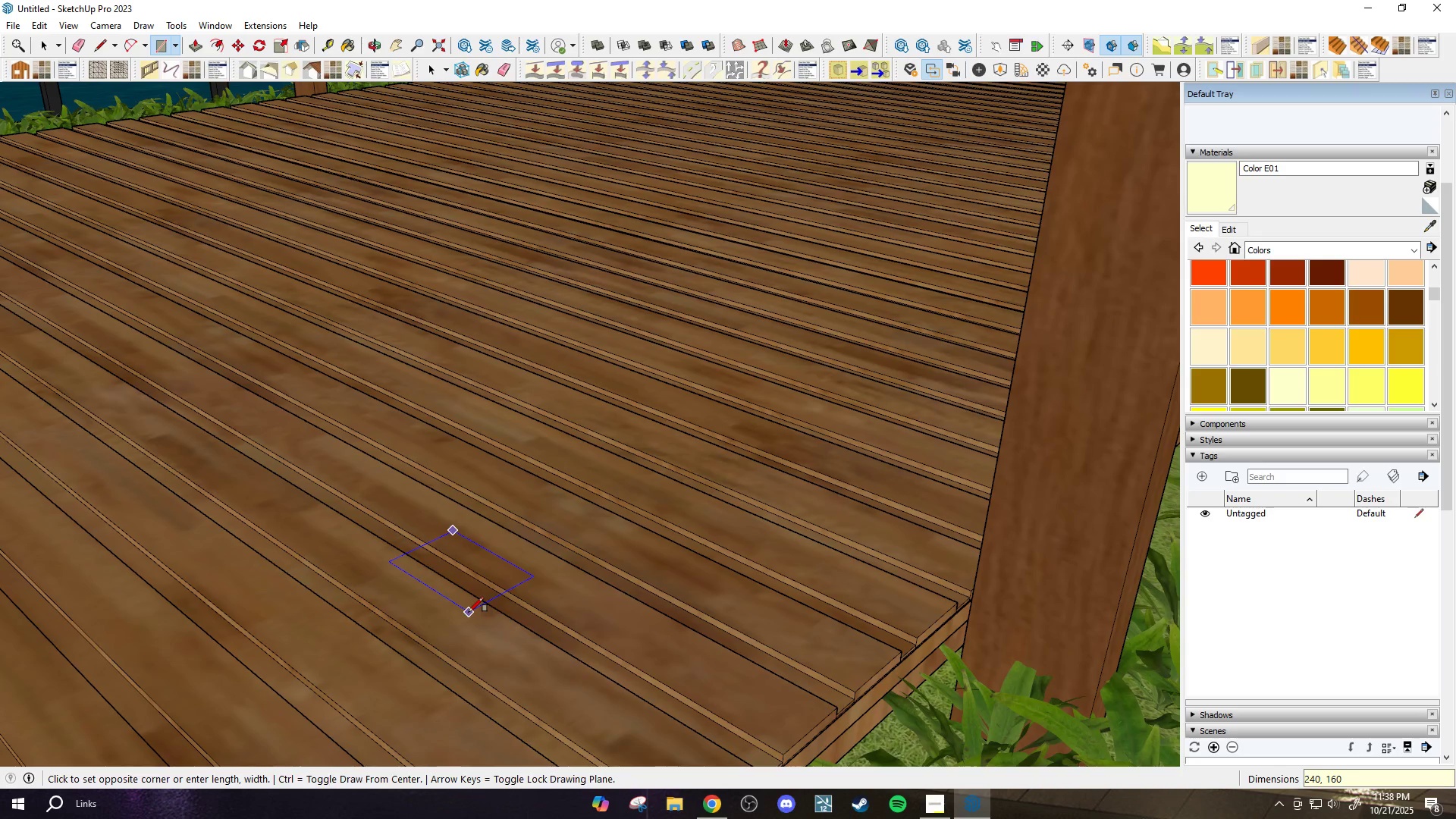 
key(Enter)
 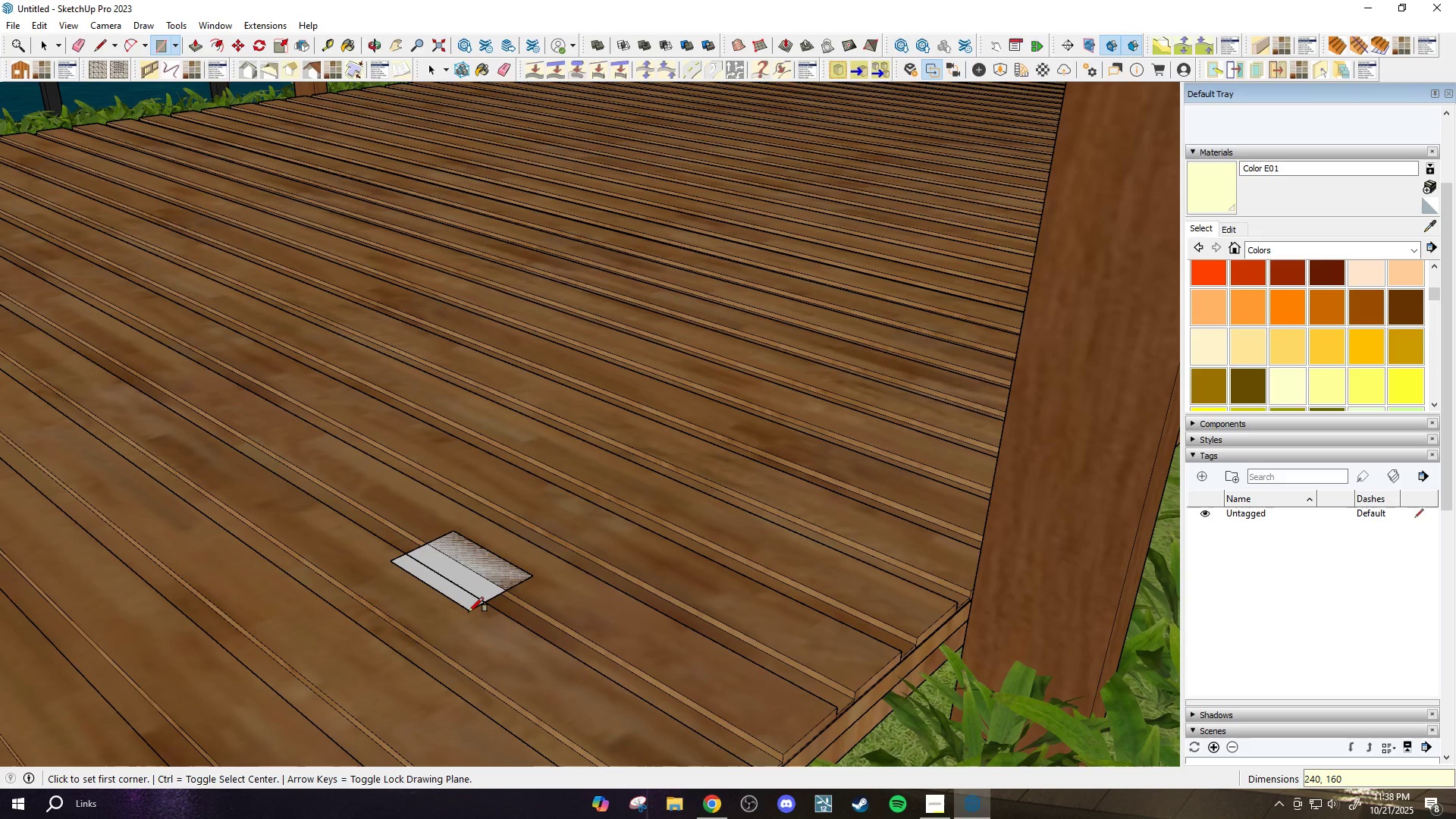 
key(Space)
 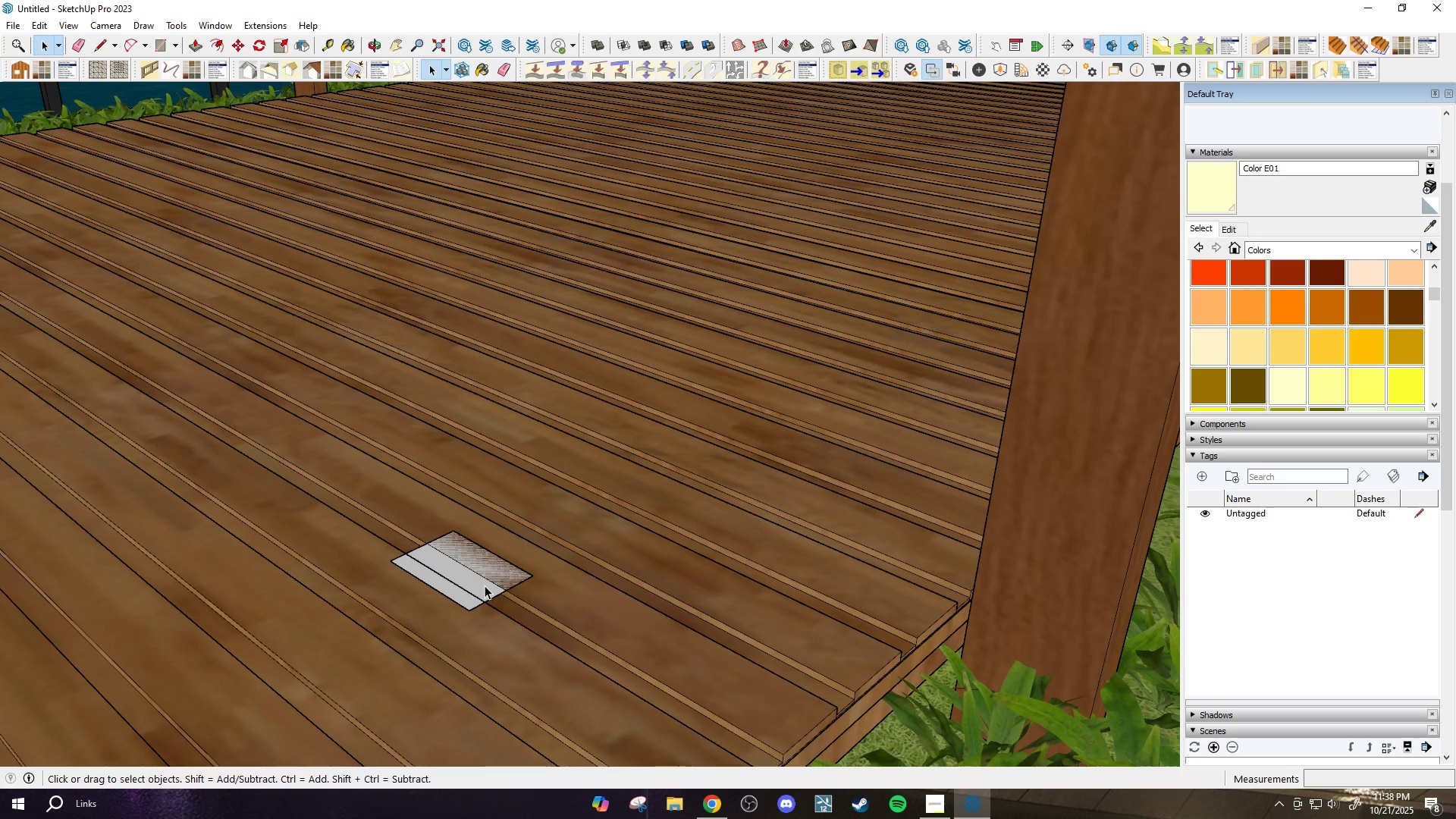 
double_click([485, 585])
 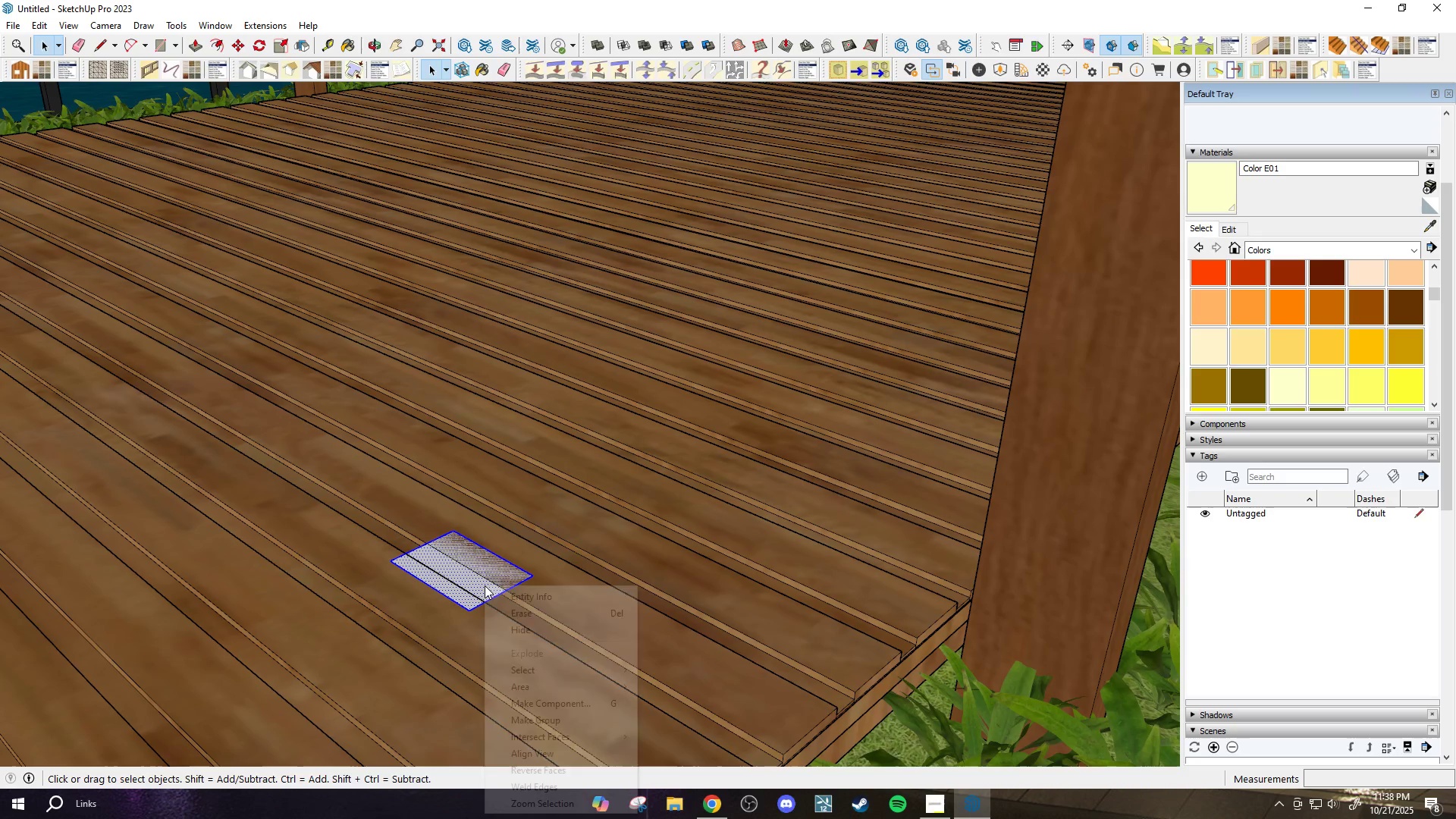 
right_click([485, 585])
 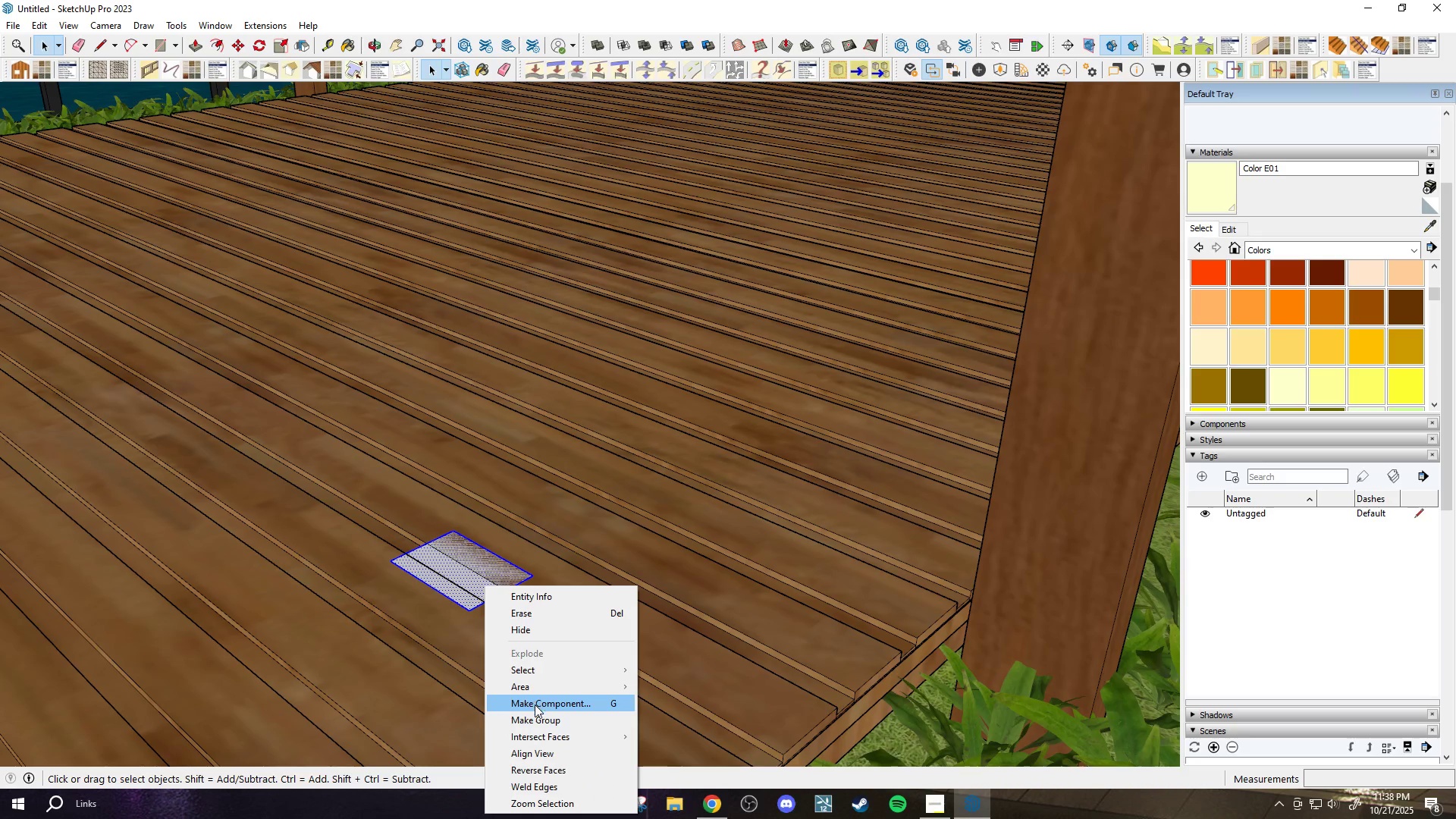 
left_click([537, 717])
 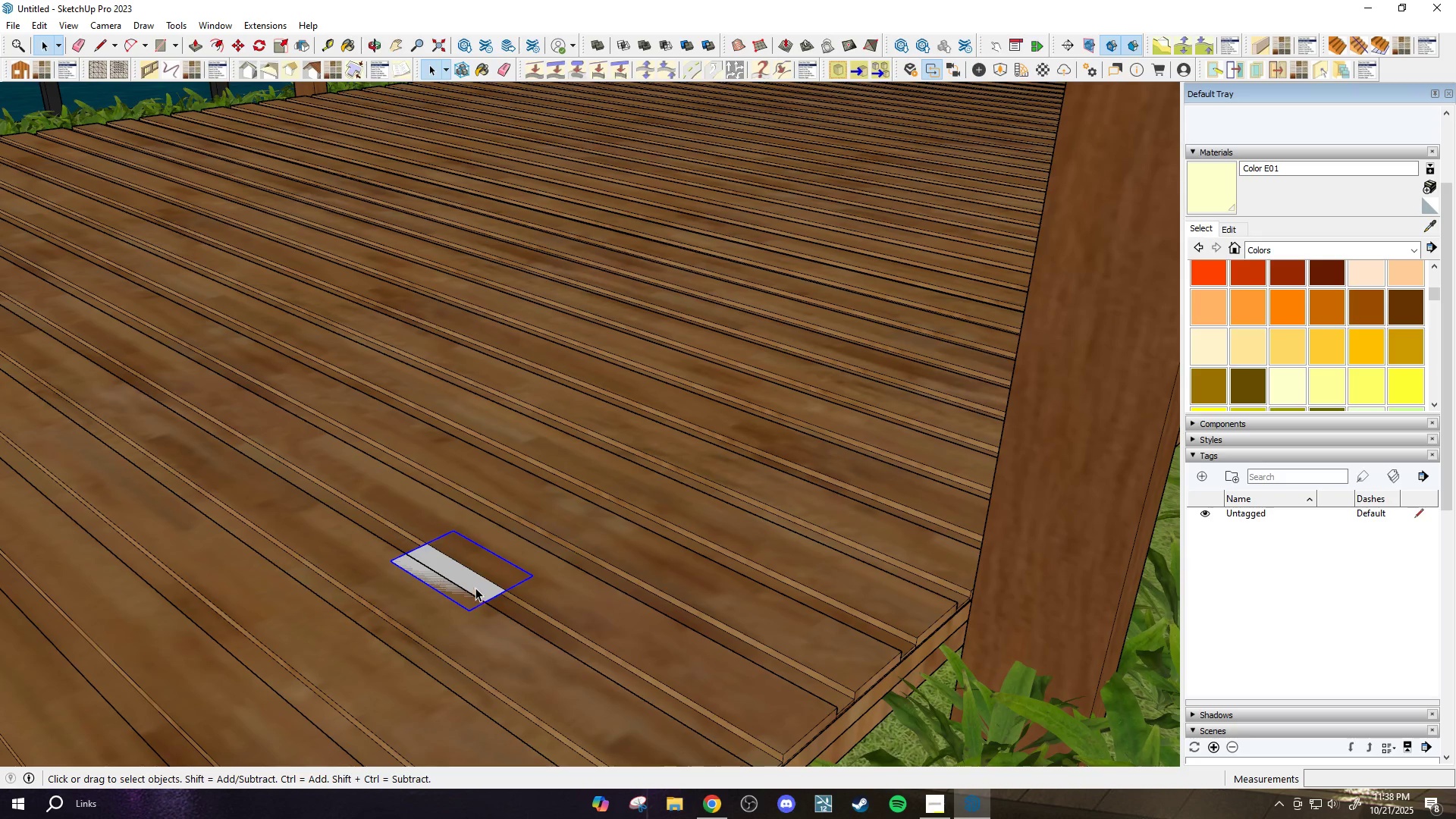 
double_click([475, 586])
 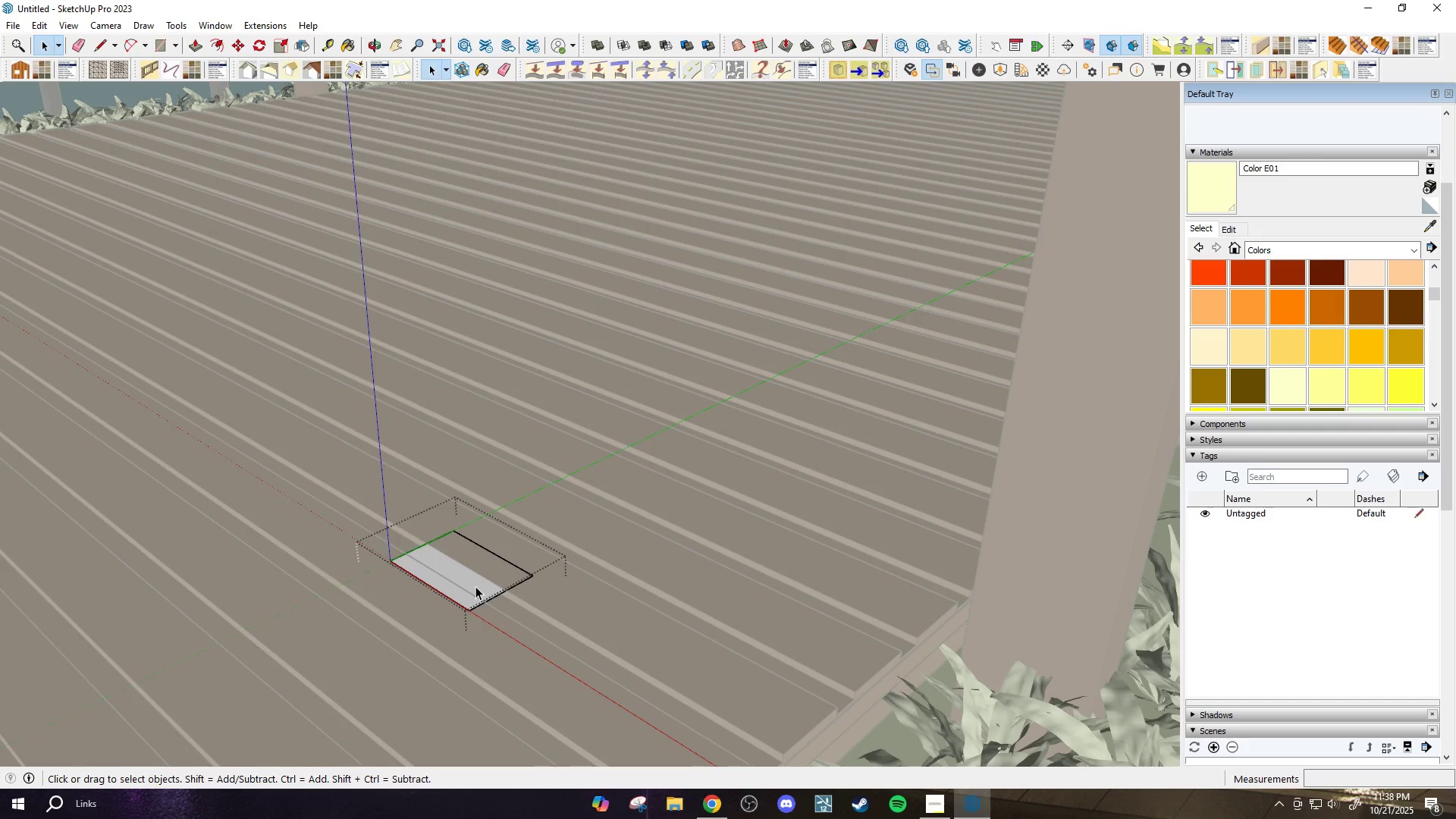 
key(P)
 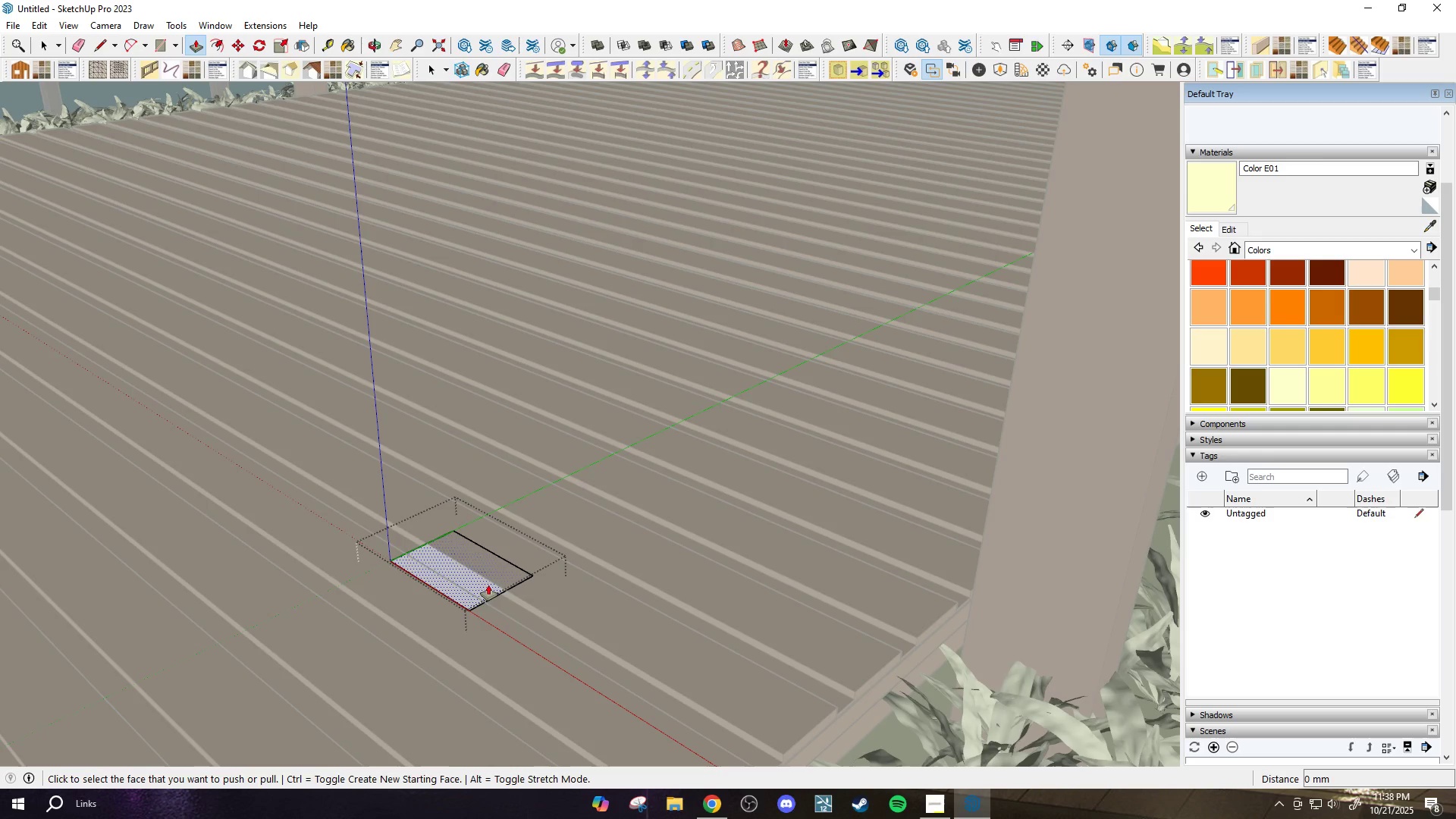 
left_click([486, 582])
 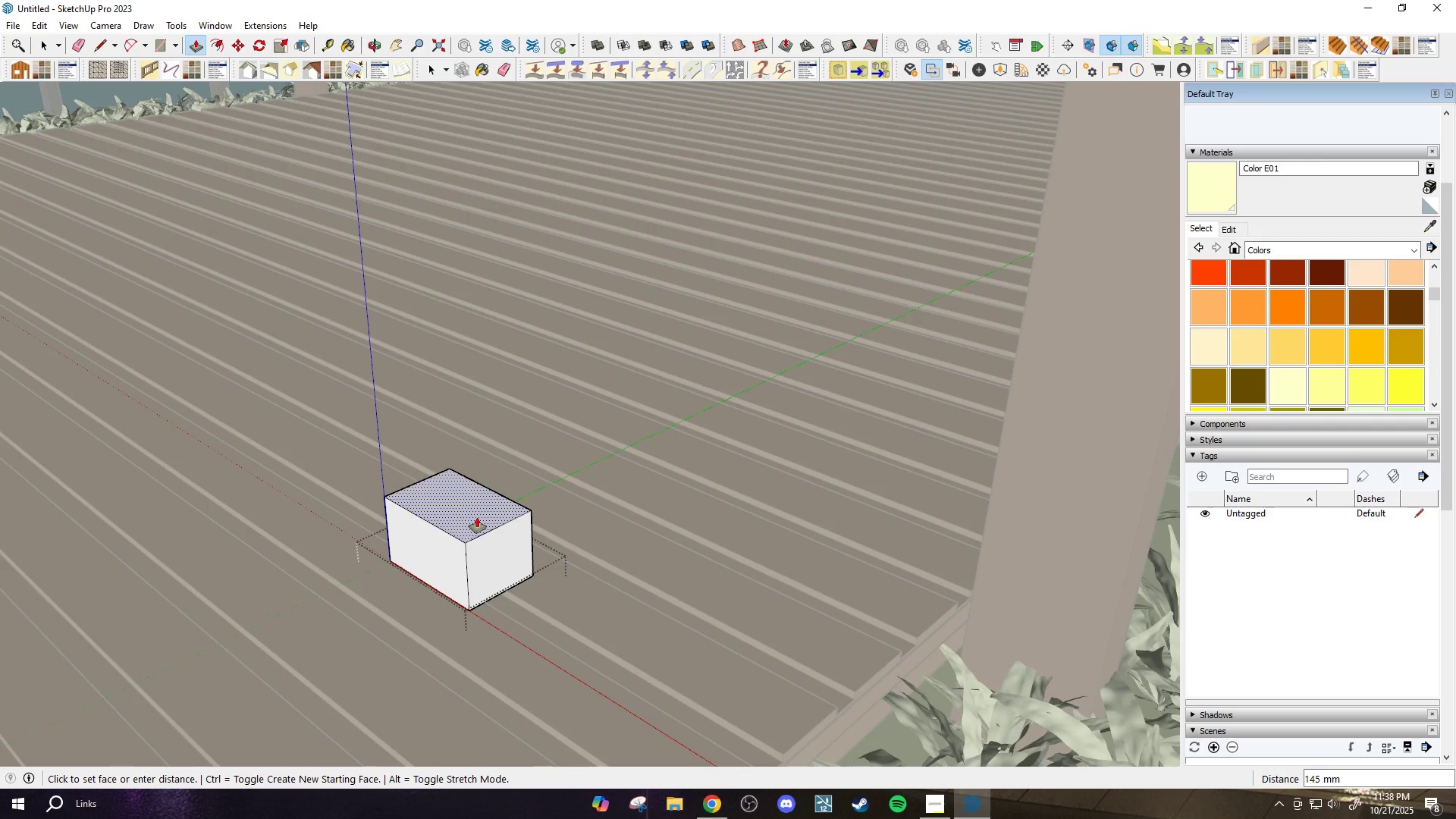 
type(150)
 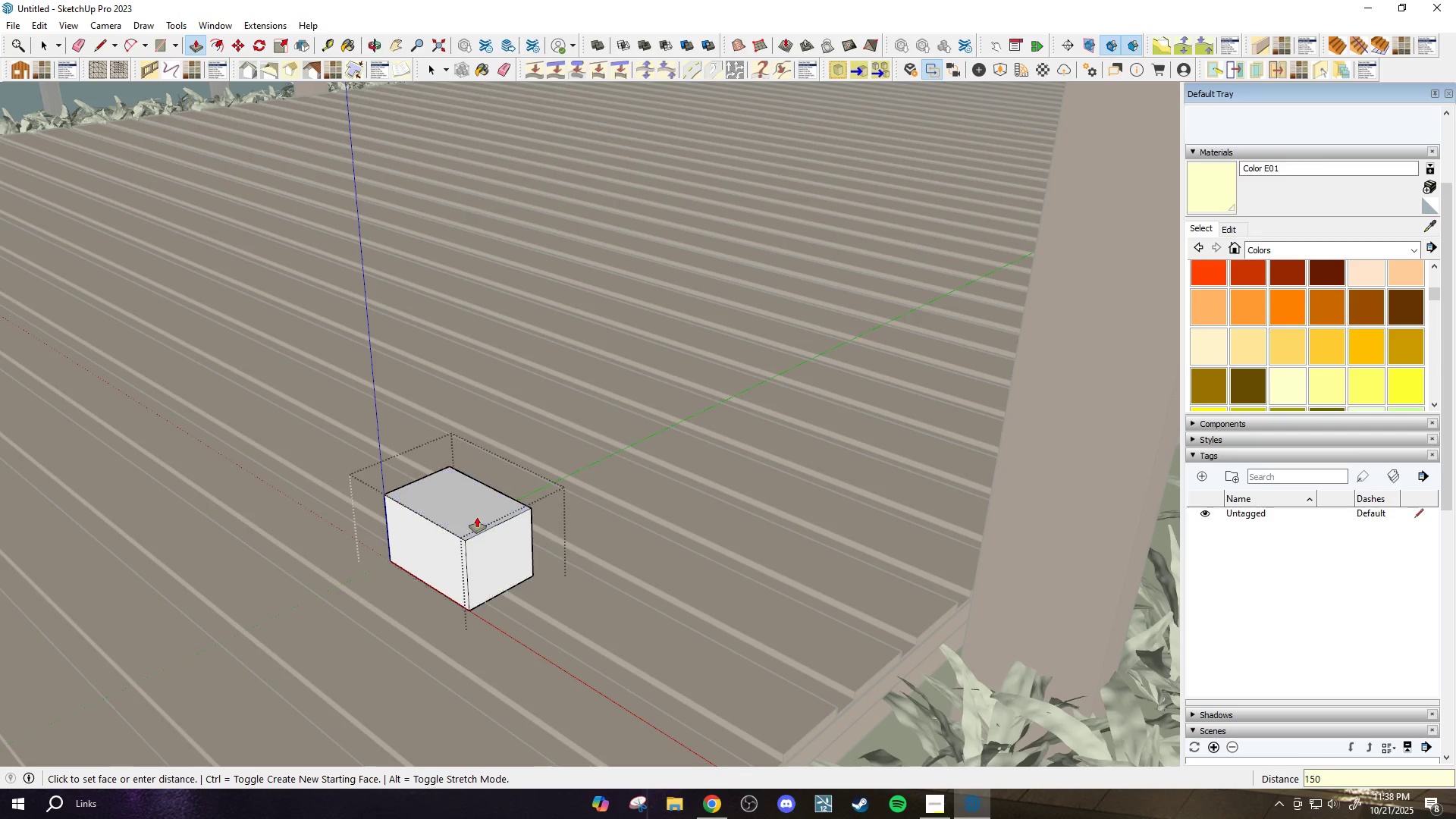 
key(Enter)
 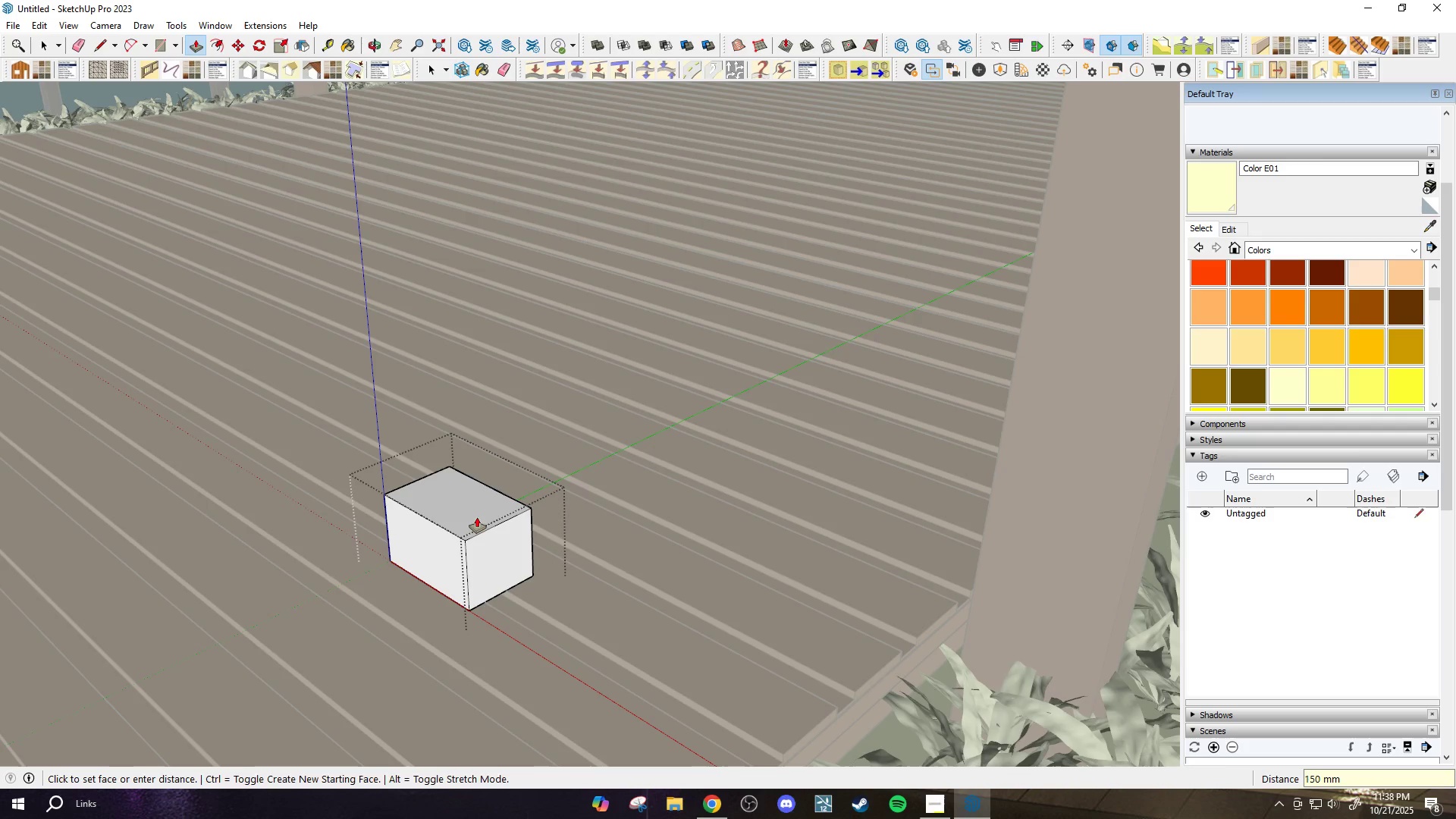 
key(Space)
 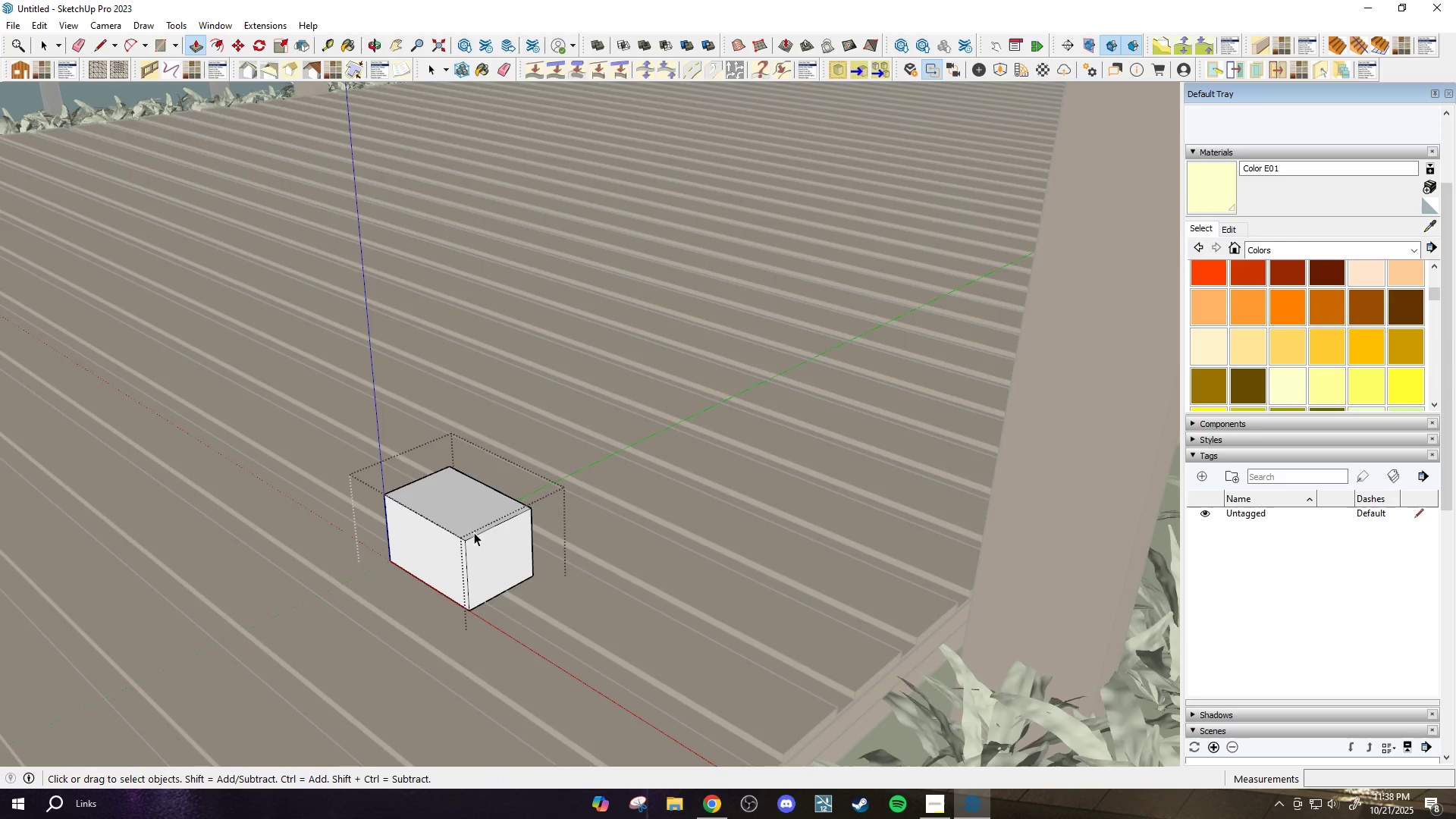 
key(Escape)
 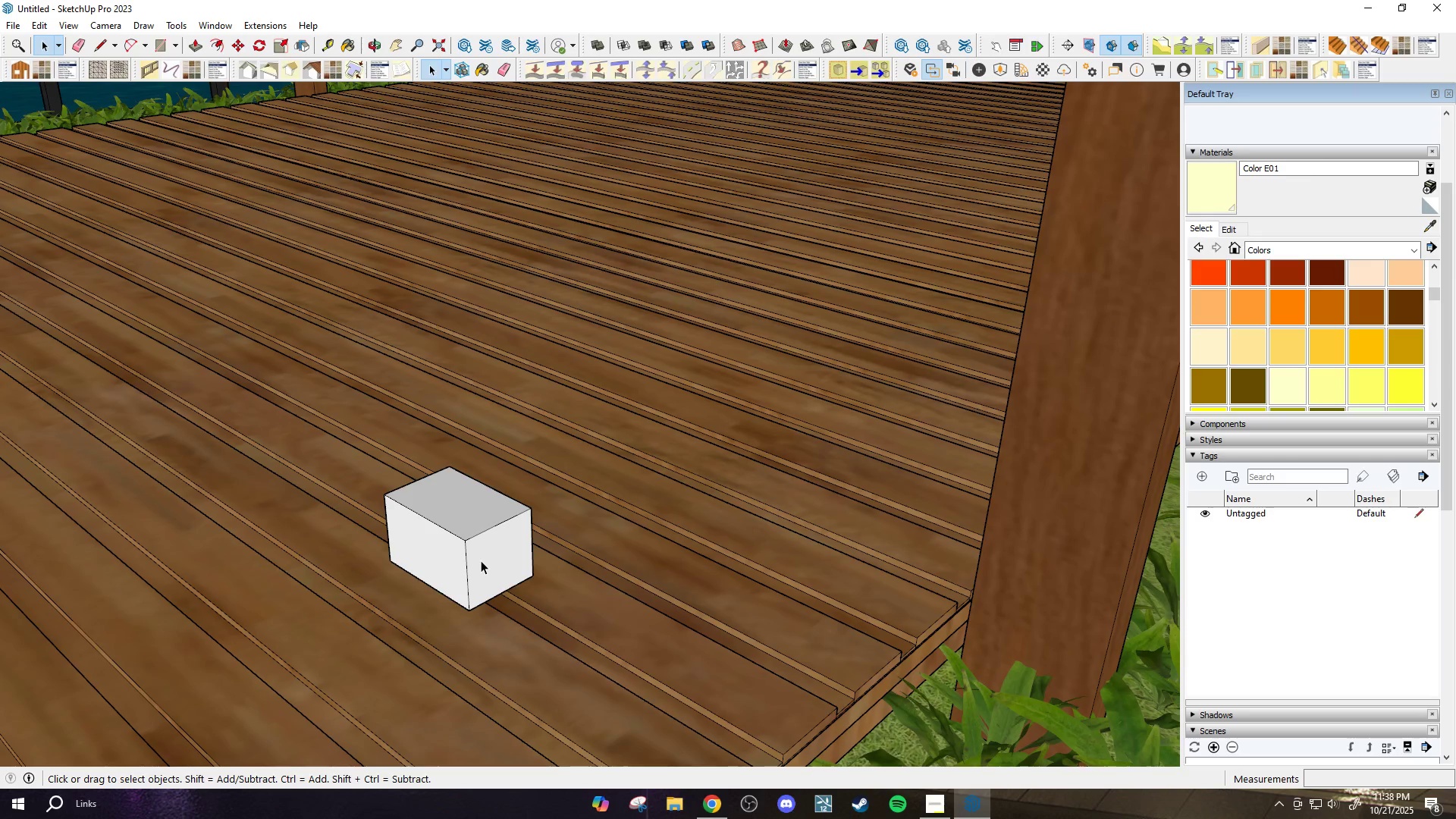 
left_click([481, 560])
 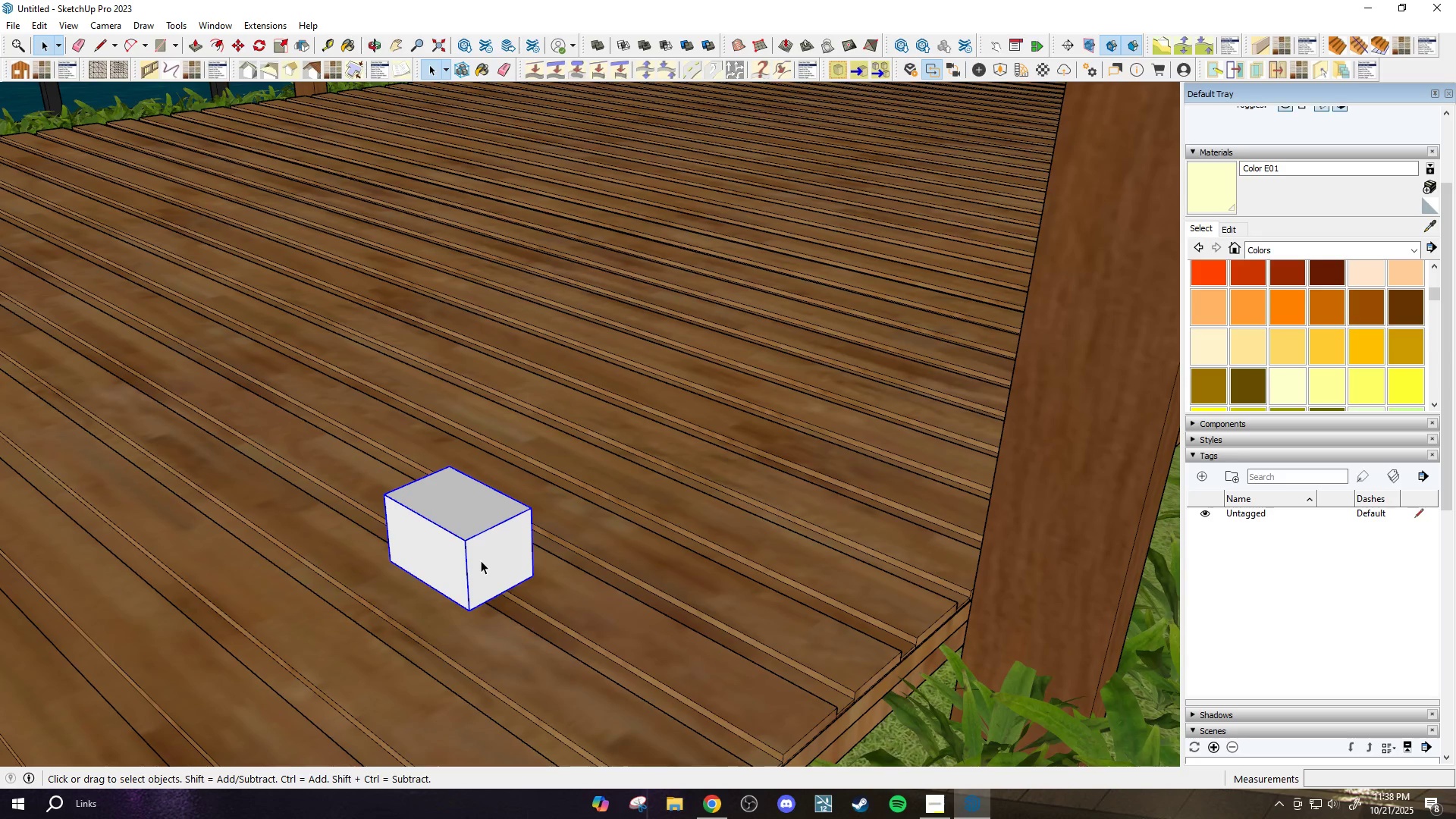 
key(M)
 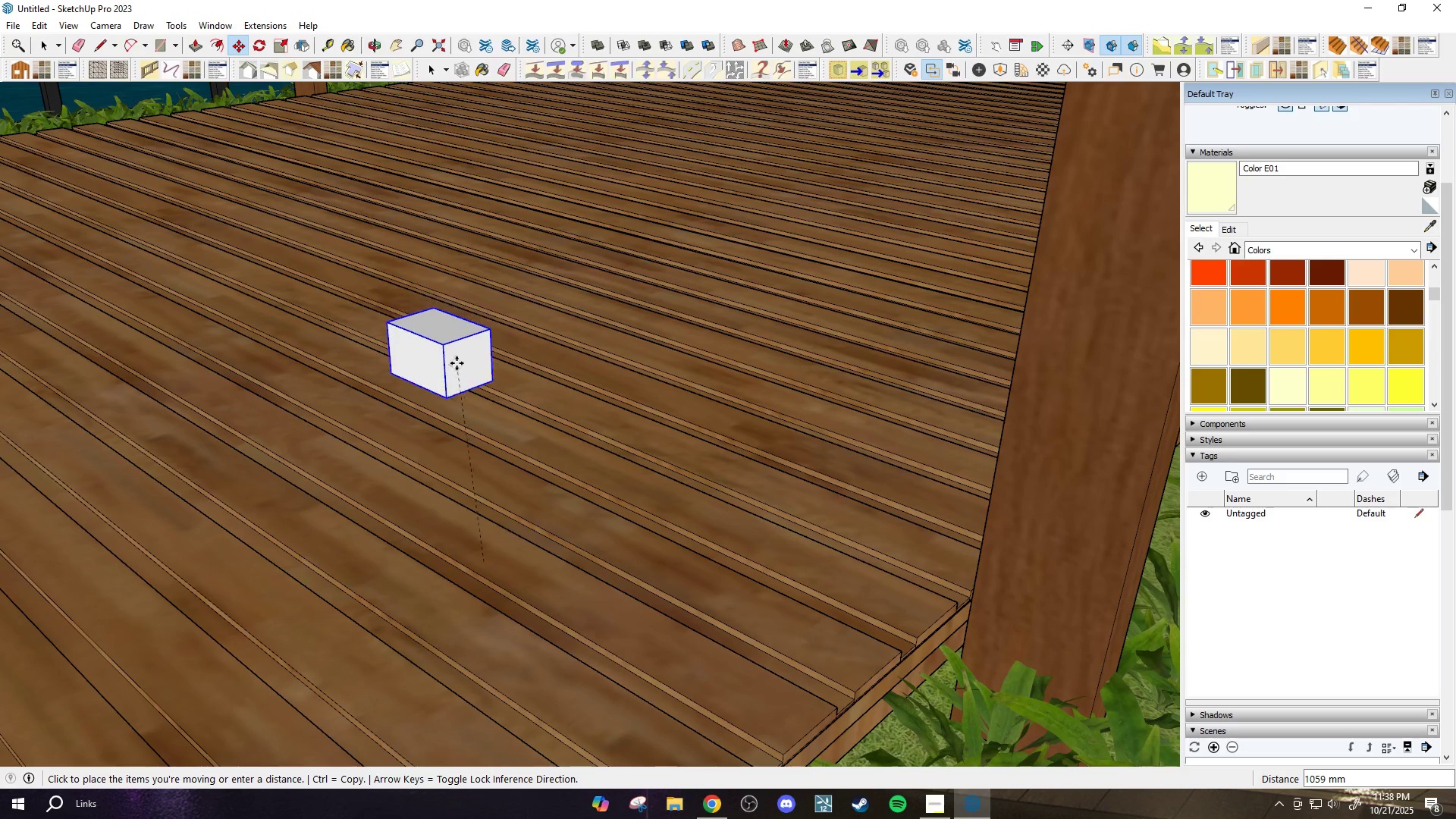 
left_click([475, 397])
 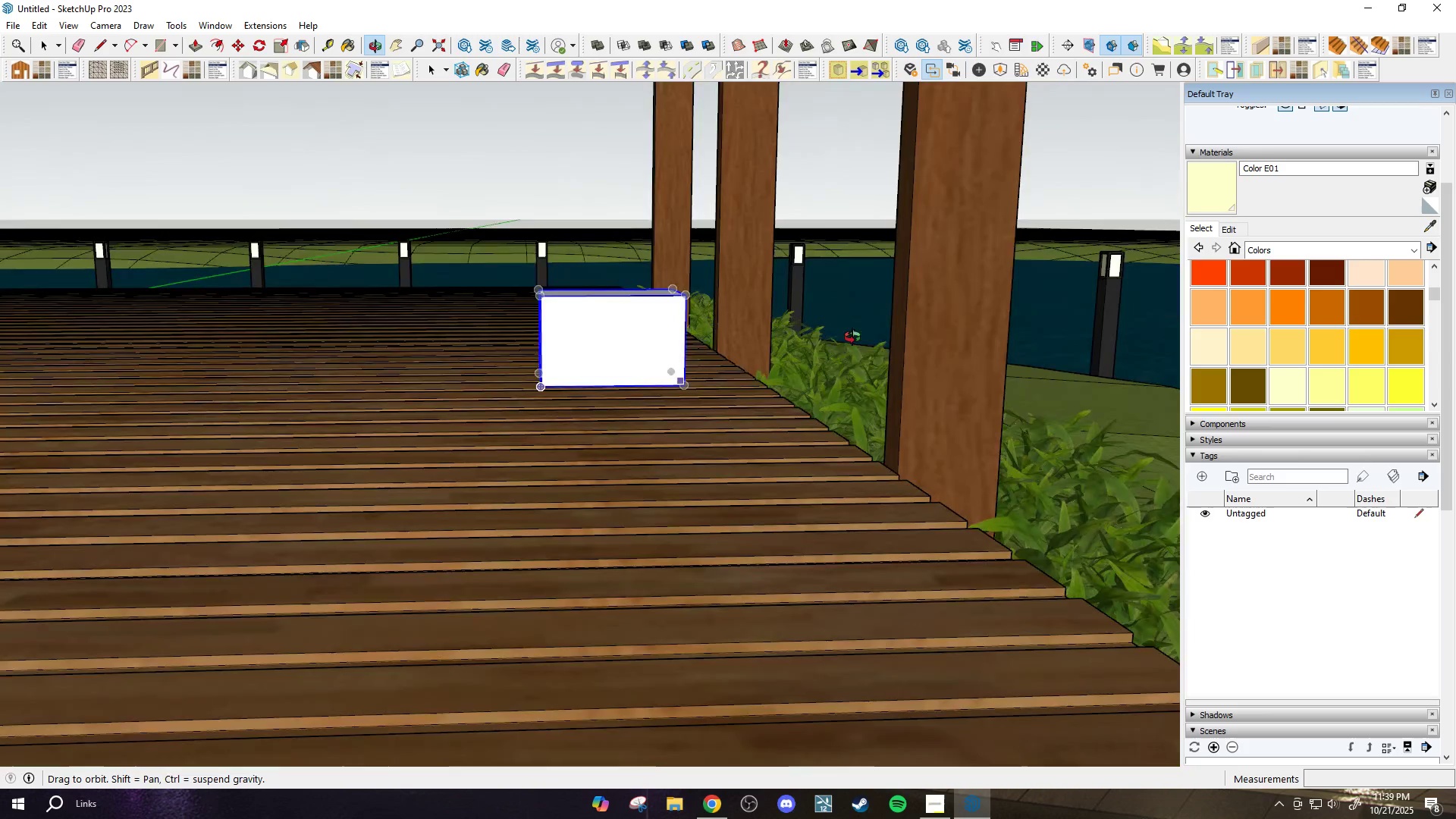 
wait(6.35)
 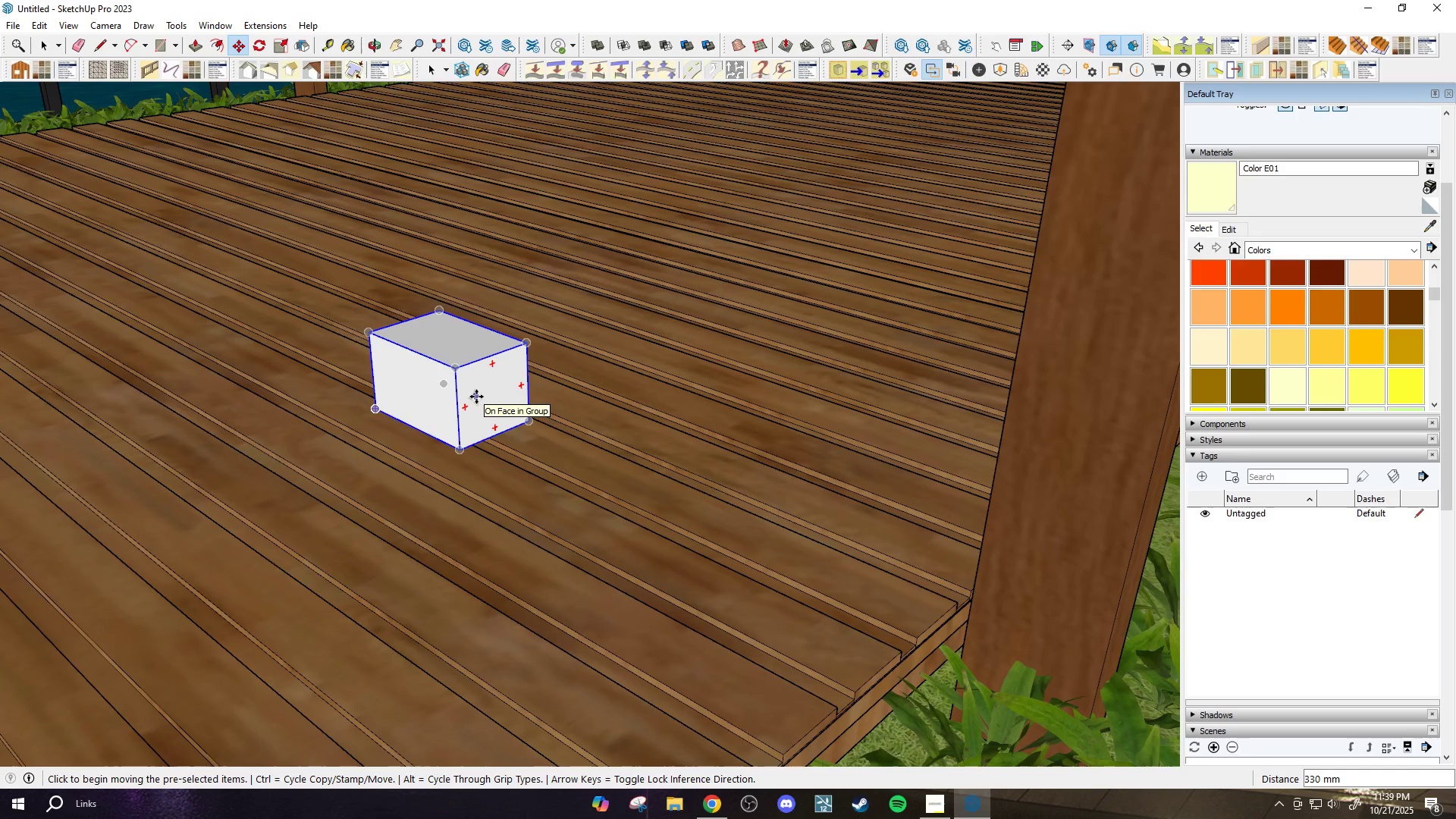 
scroll: coordinate [544, 408], scroll_direction: down, amount: 2.0
 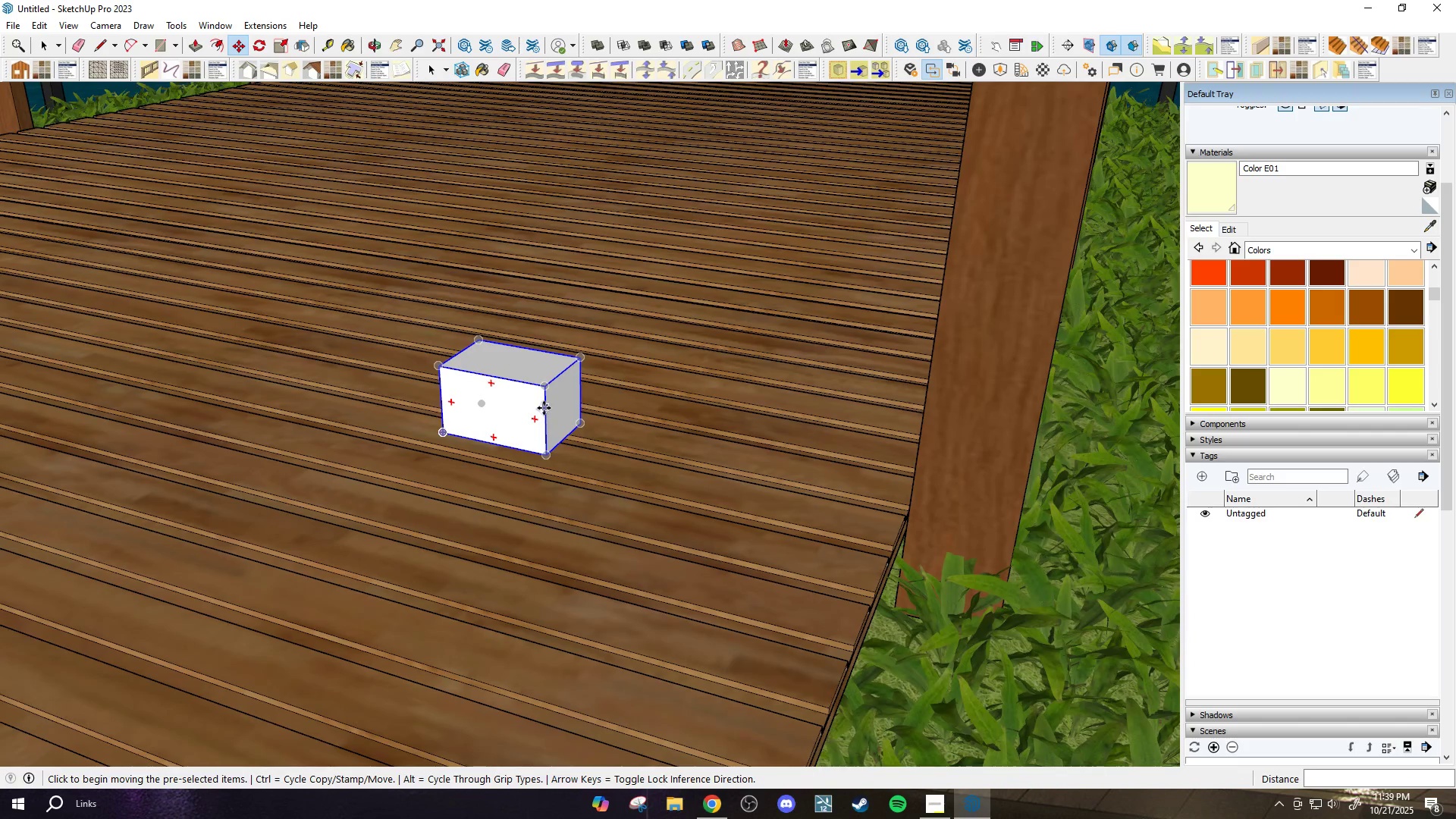 
key(Space)
 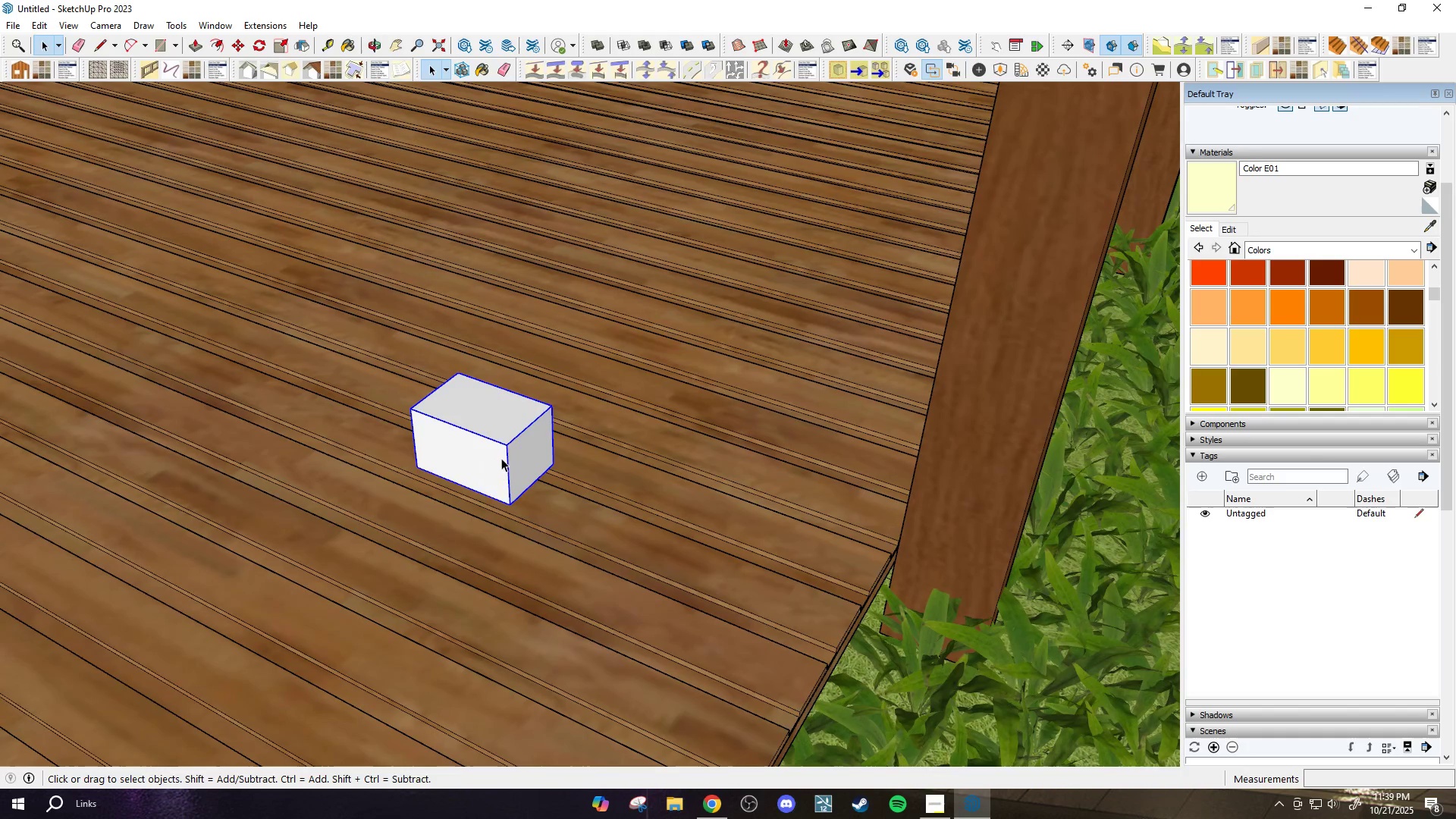 
right_click([503, 452])
 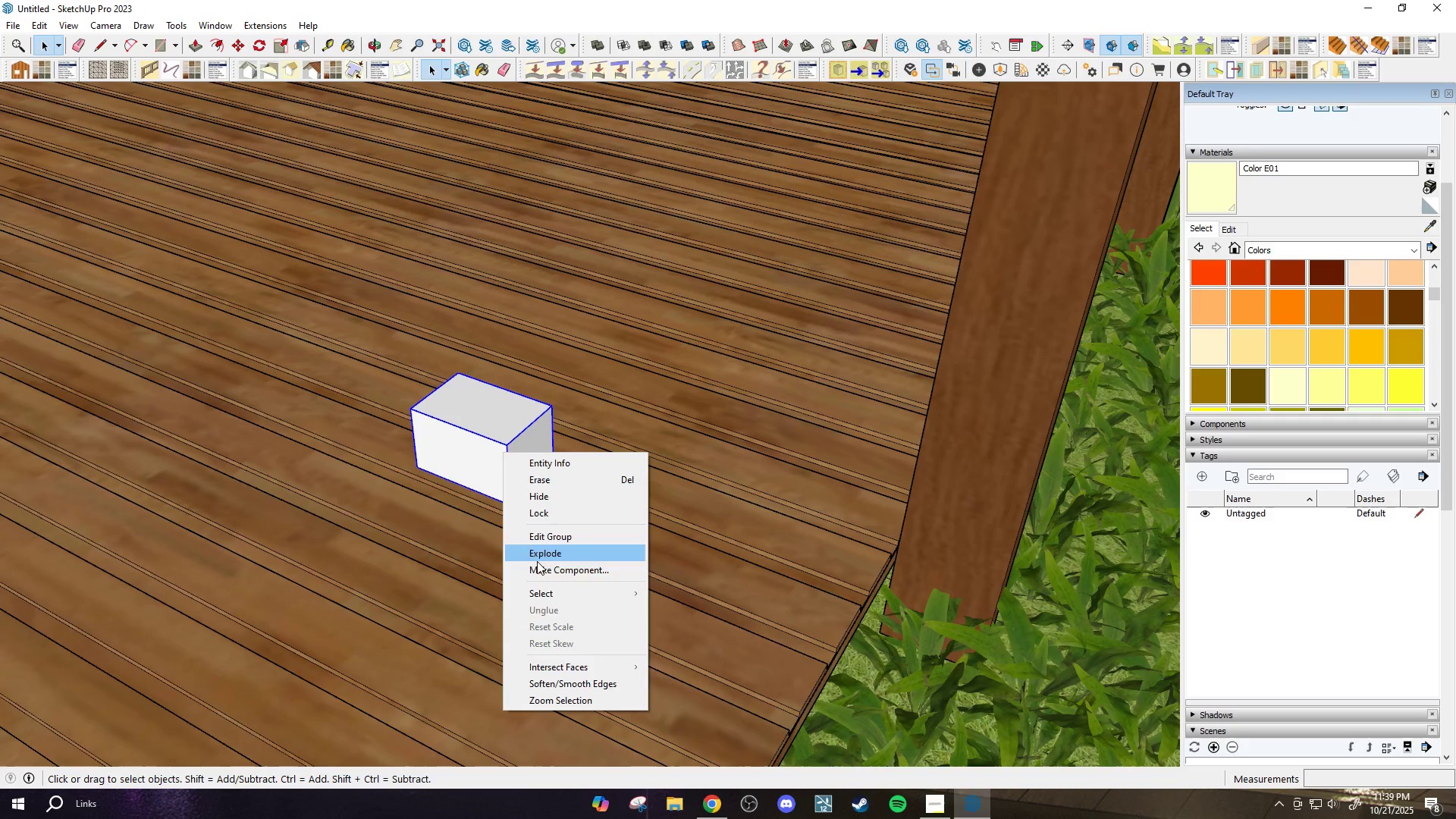 
left_click([540, 566])
 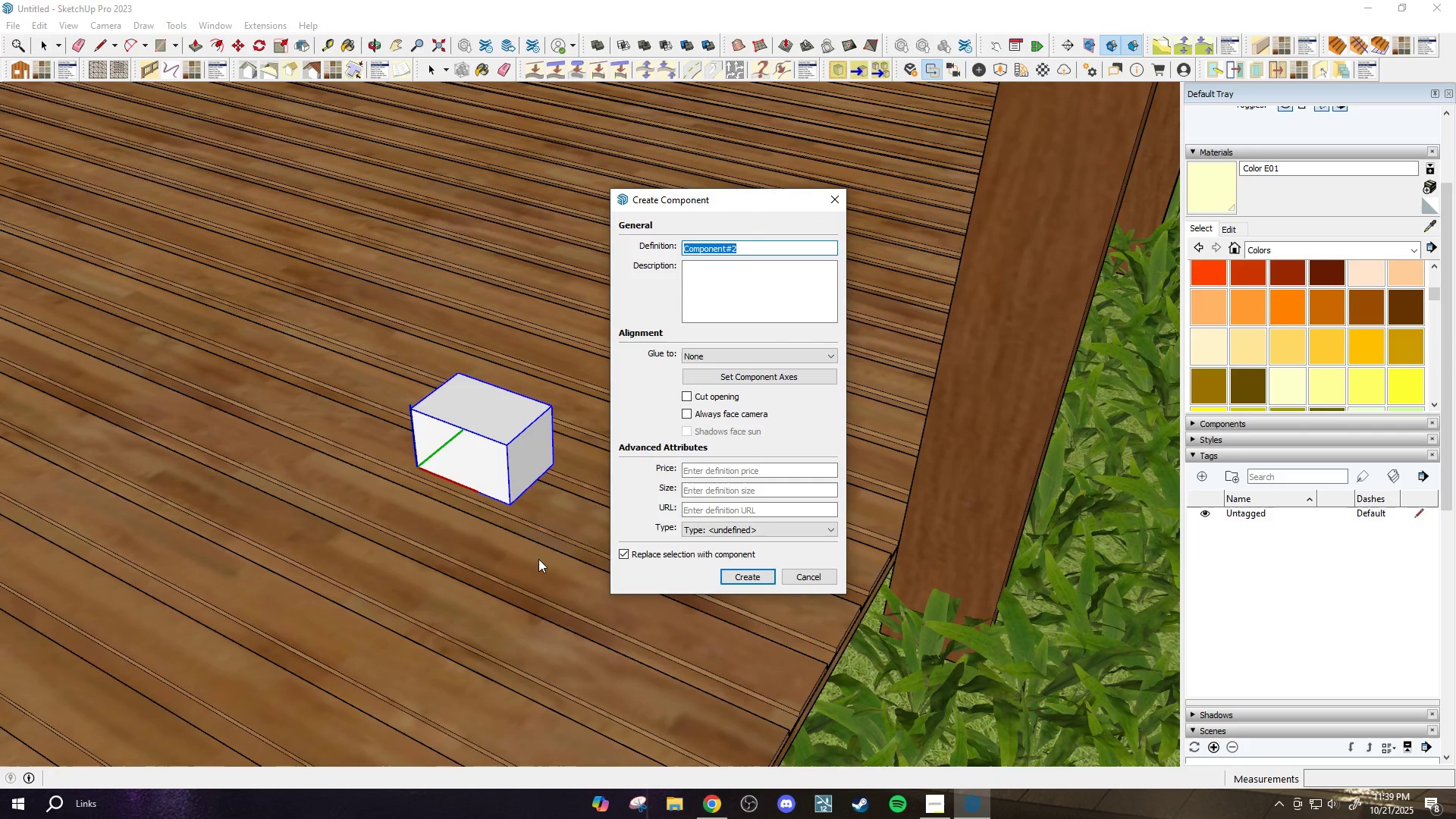 
type(wall sconce)
 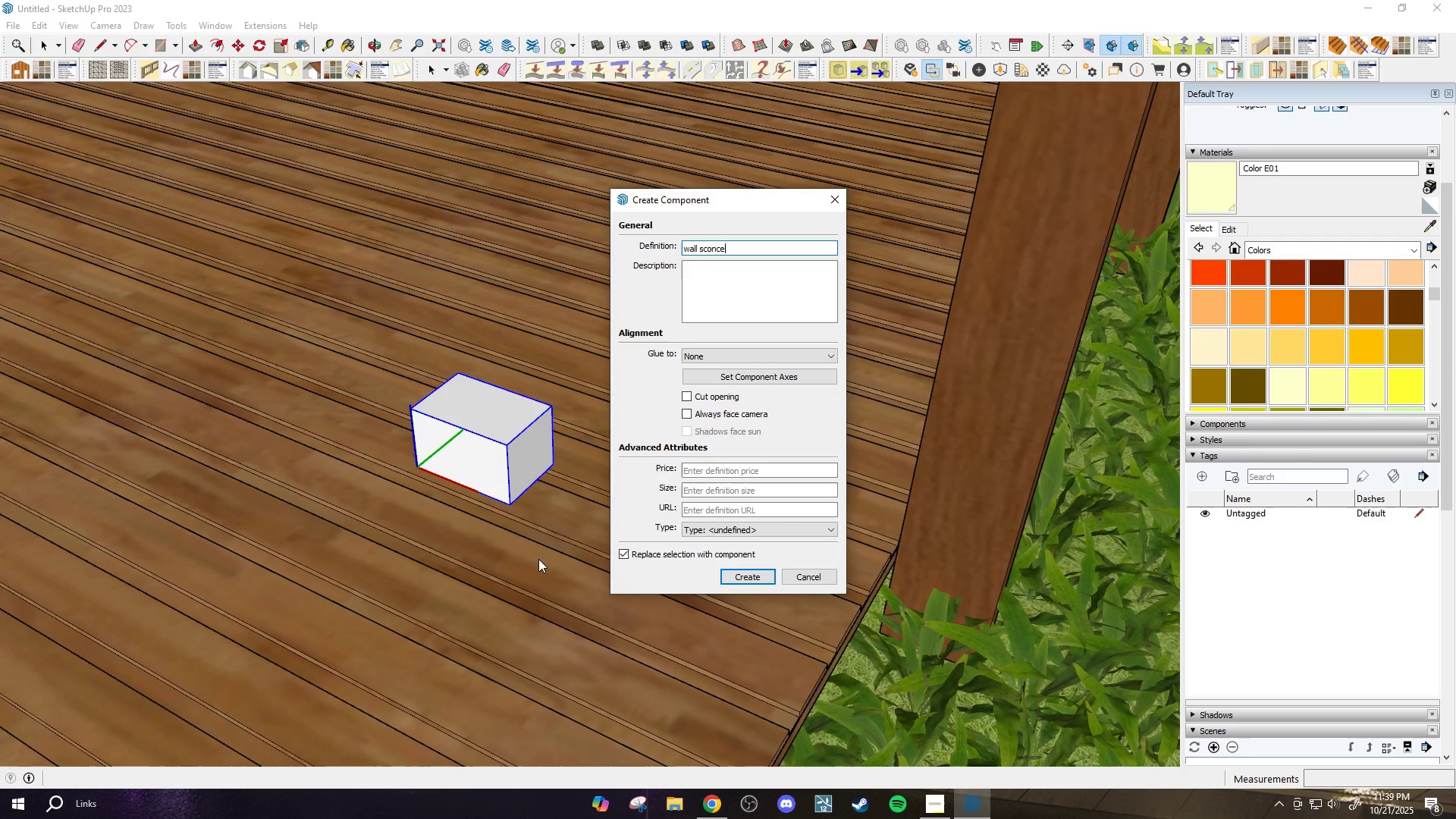 
key(Enter)
 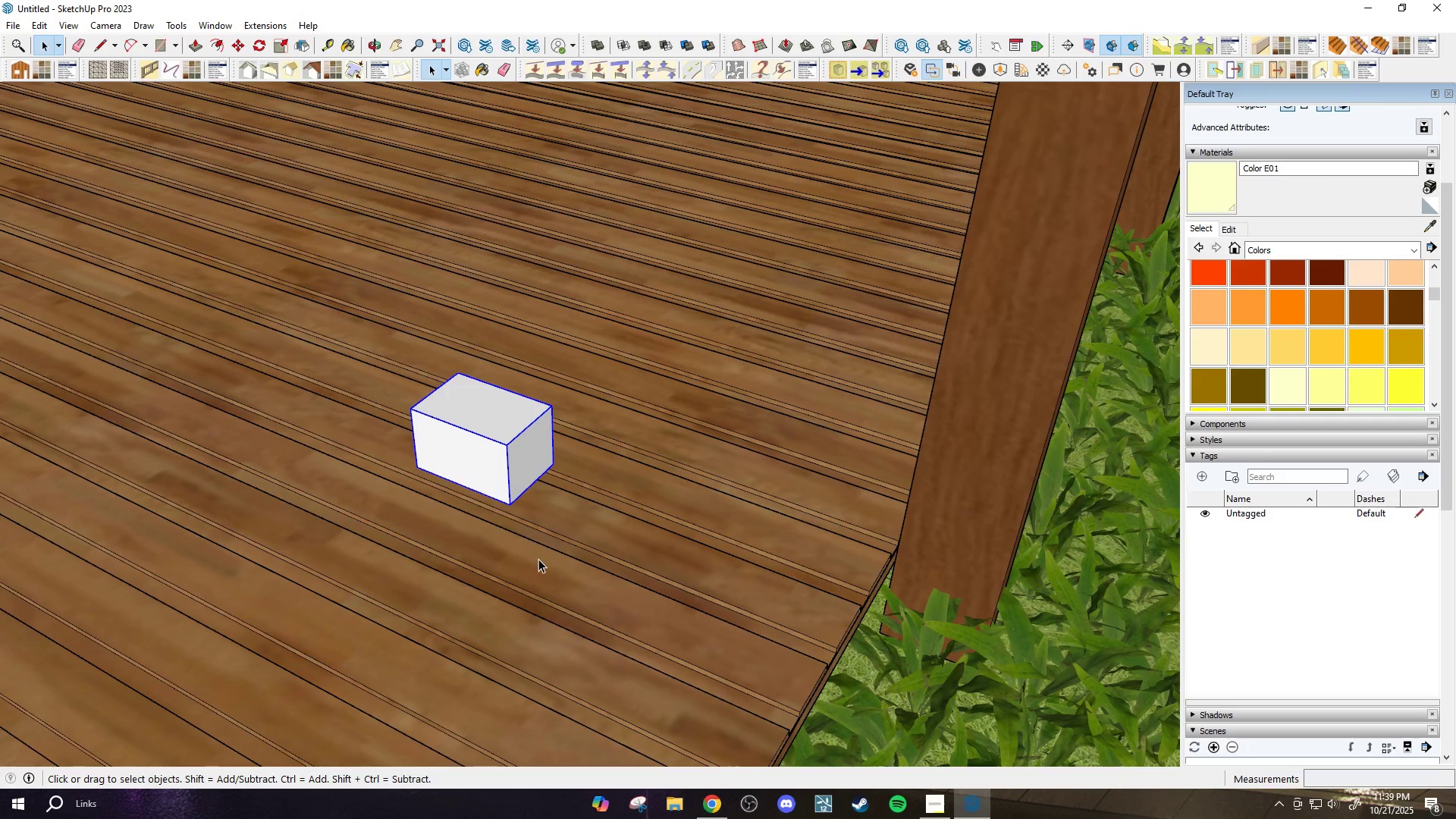 
scroll: coordinate [516, 439], scroll_direction: down, amount: 5.0
 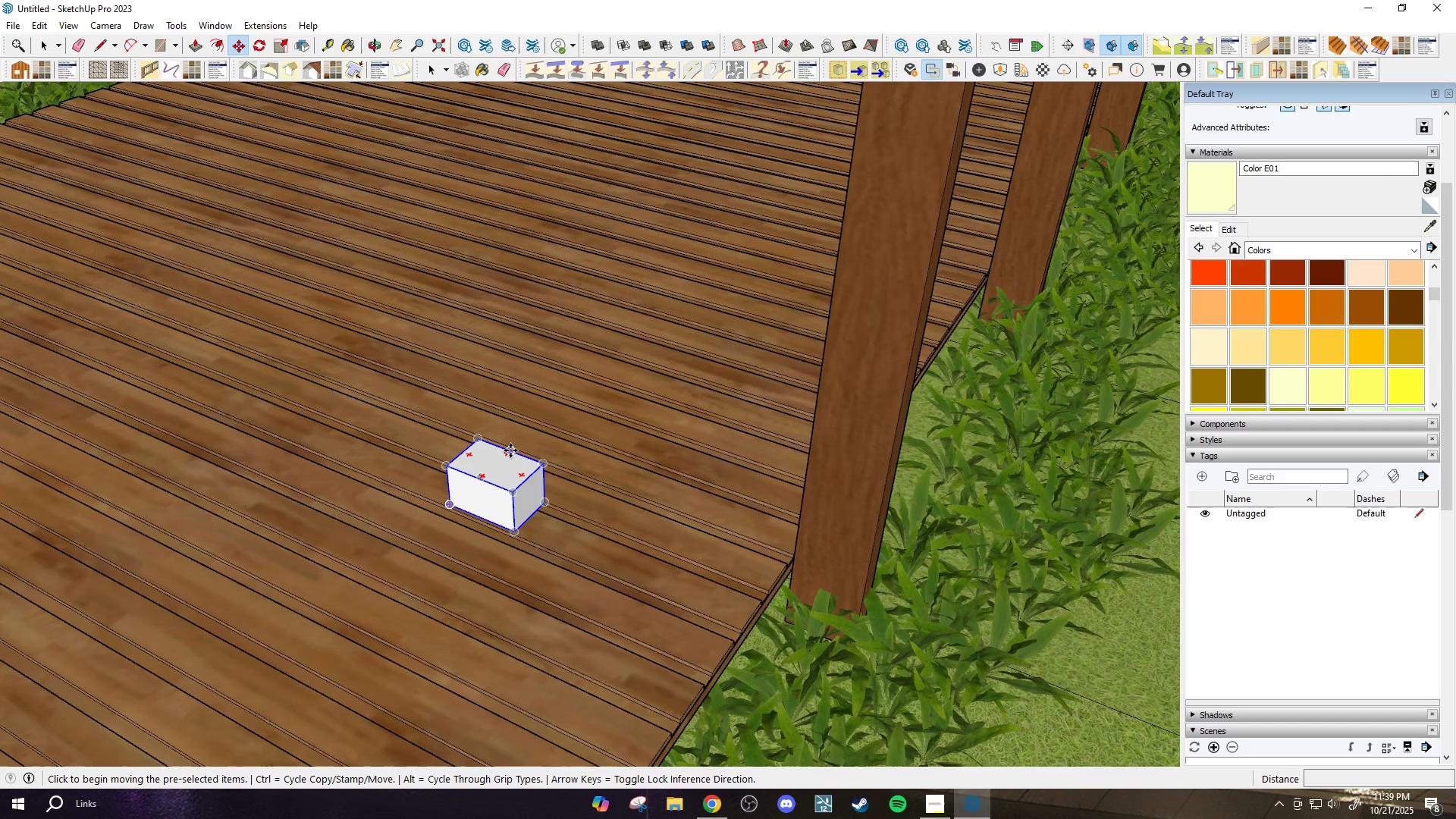 
key(M)
 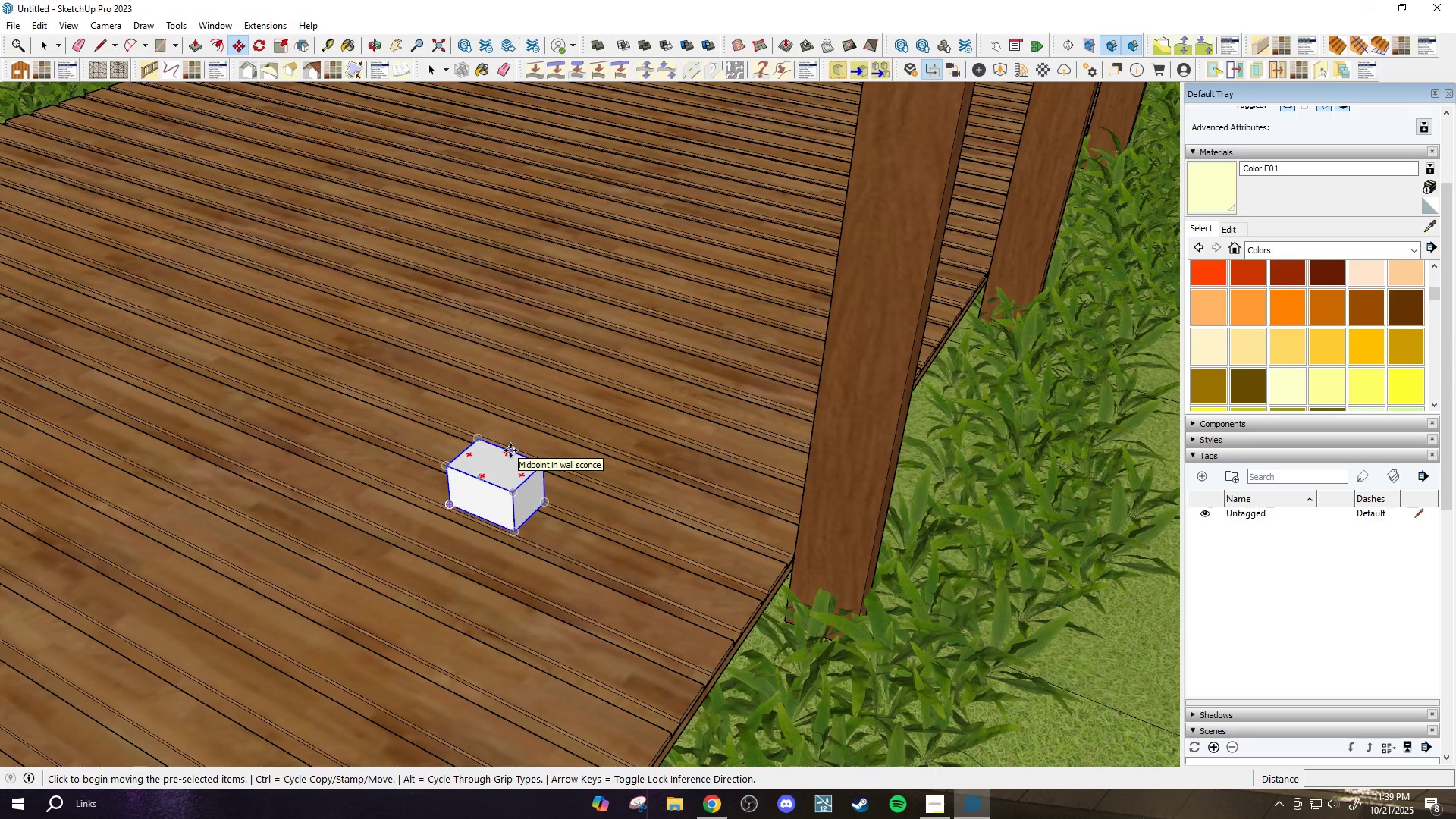 
left_click([509, 450])
 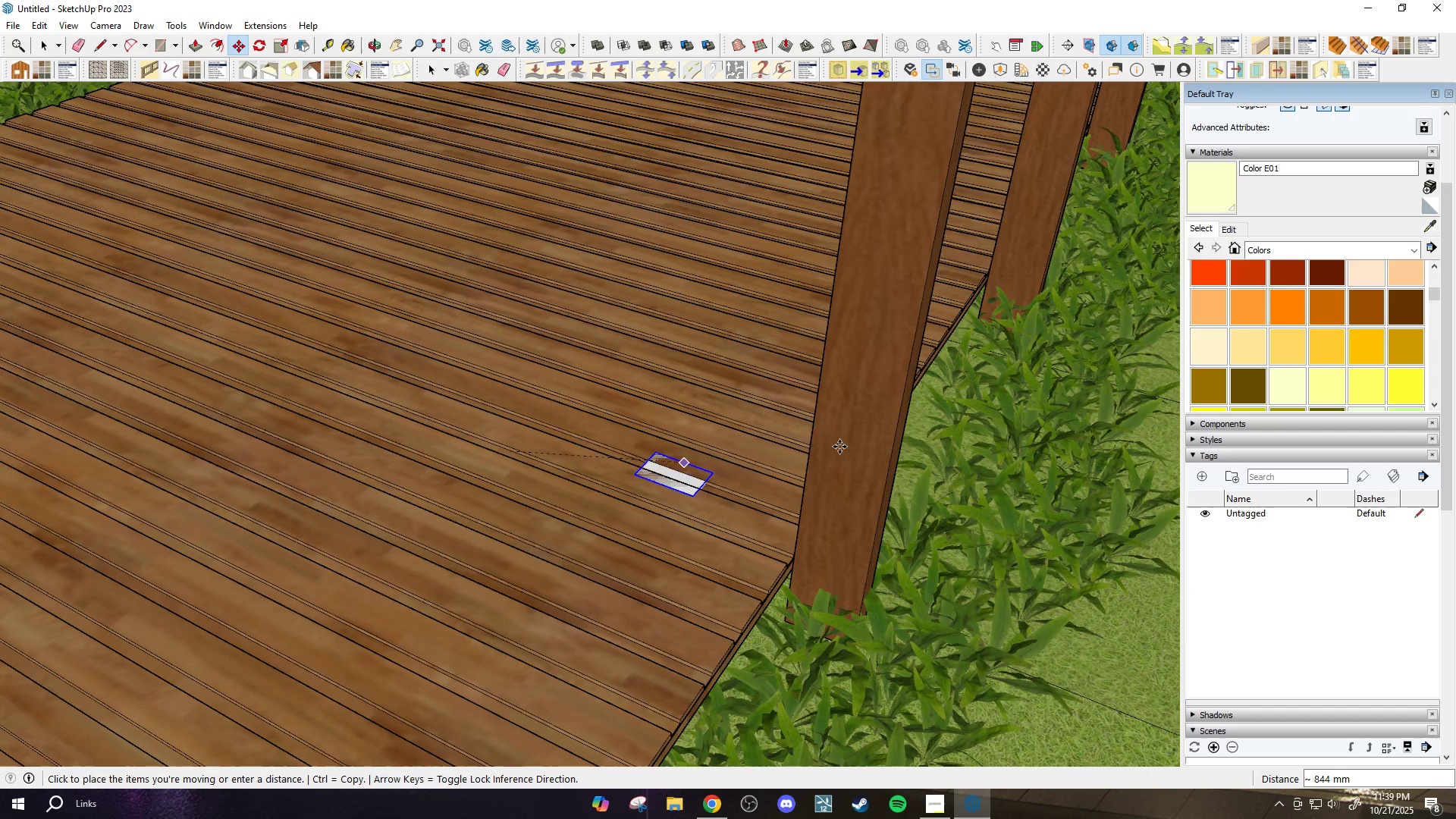 
scroll: coordinate [846, 436], scroll_direction: down, amount: 1.0
 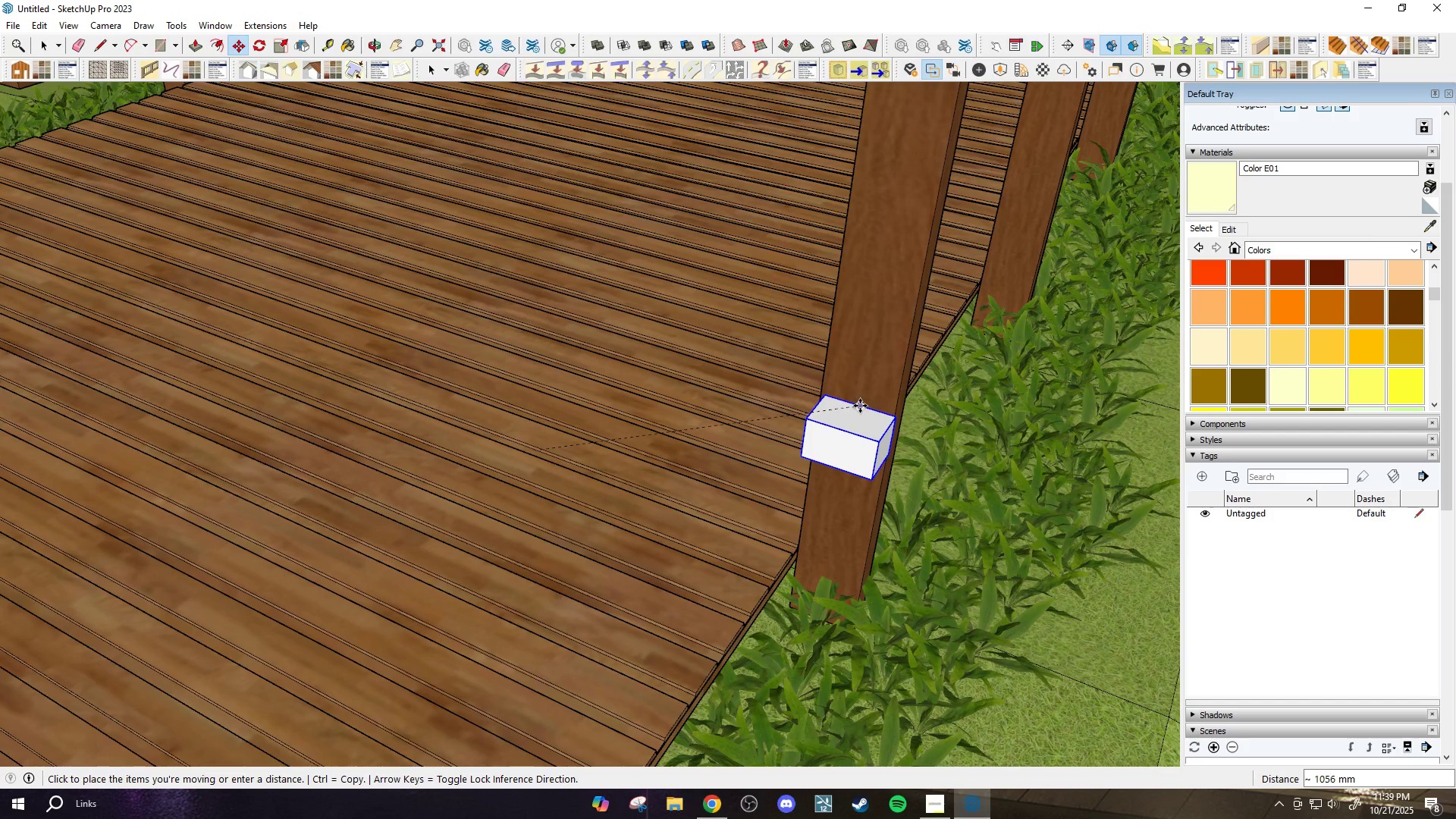 
scroll: coordinate [861, 416], scroll_direction: up, amount: 5.0
 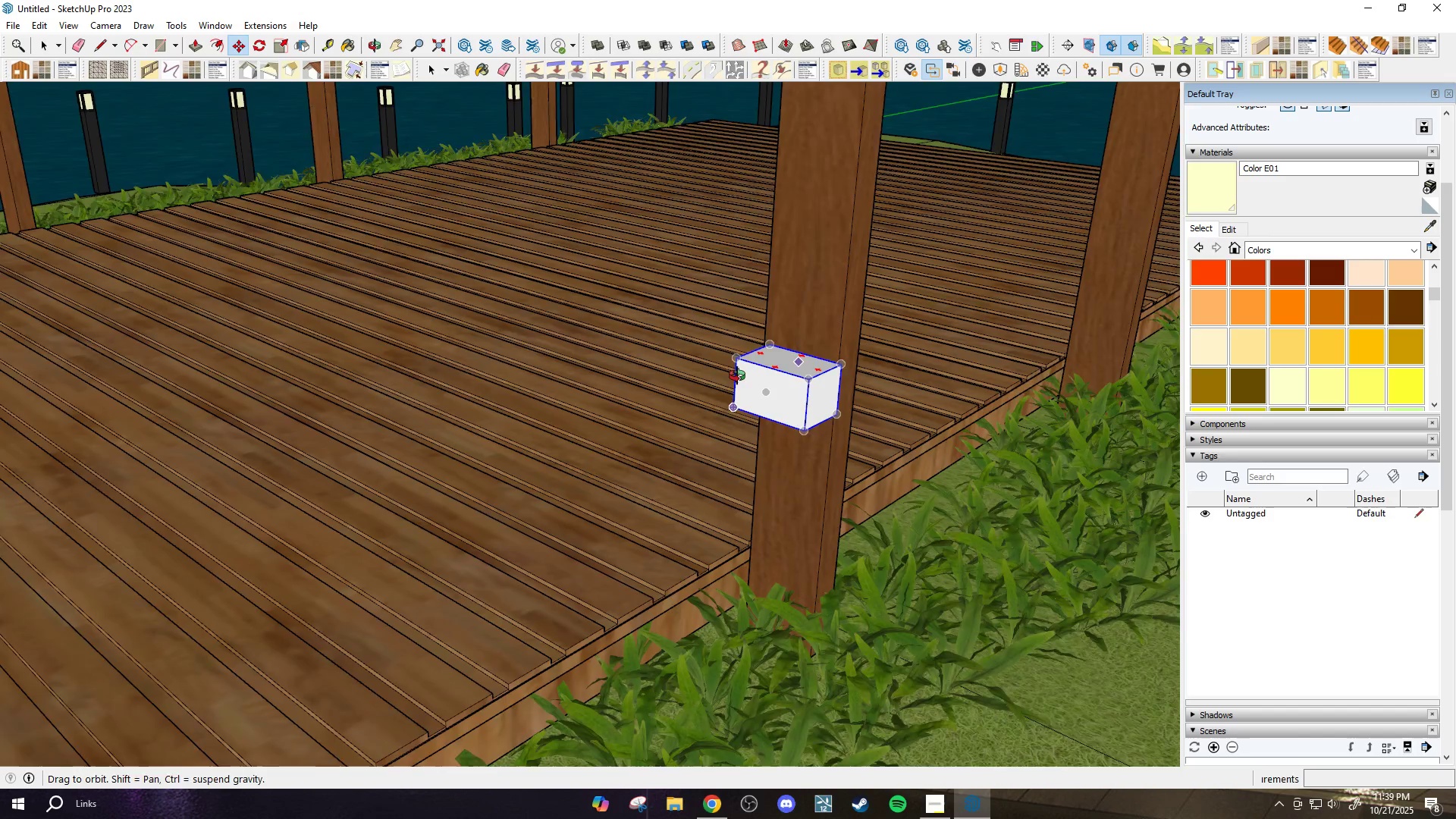 
scroll: coordinate [738, 537], scroll_direction: down, amount: 18.0
 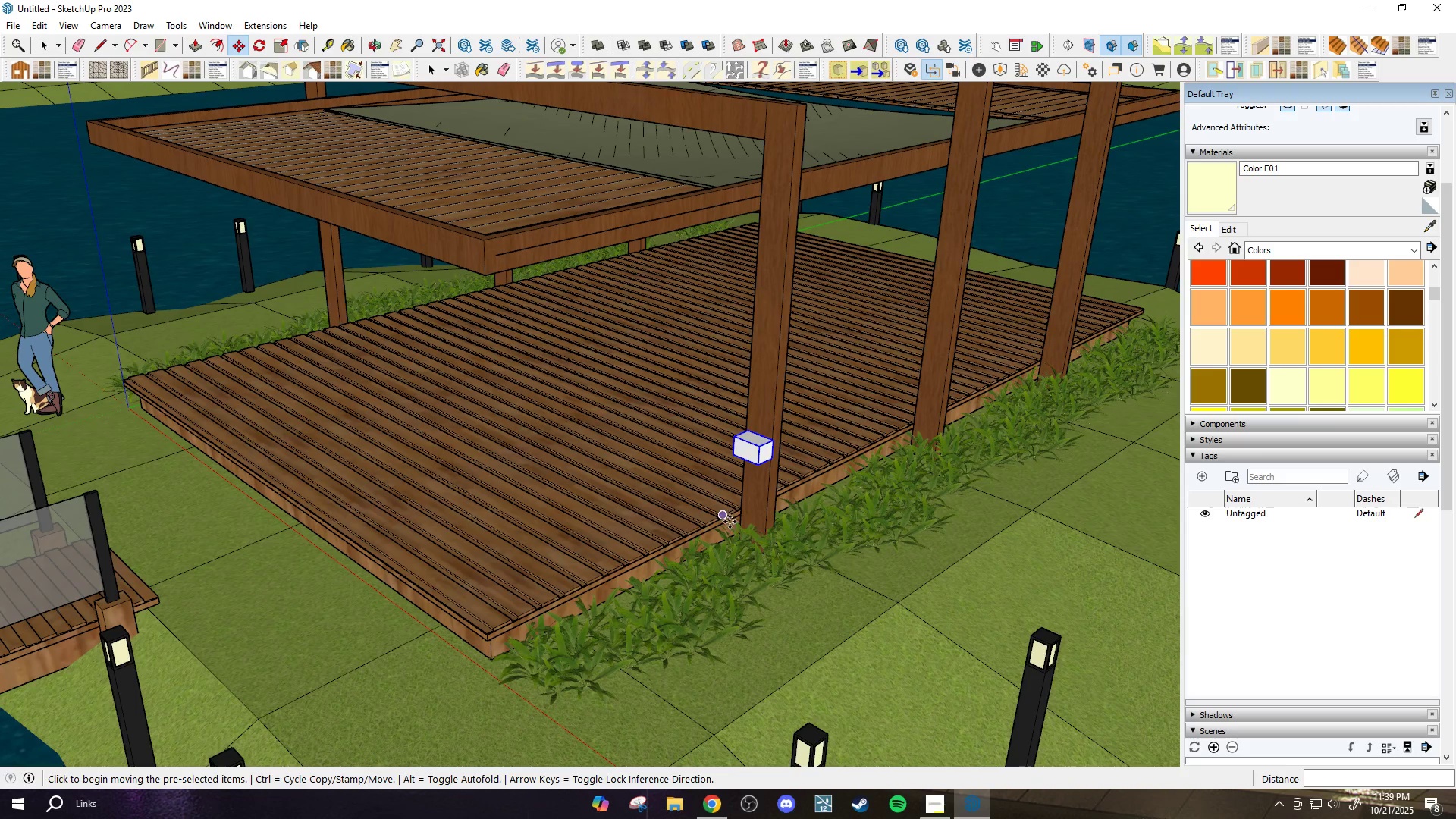 
scroll: coordinate [760, 464], scroll_direction: up, amount: 9.0
 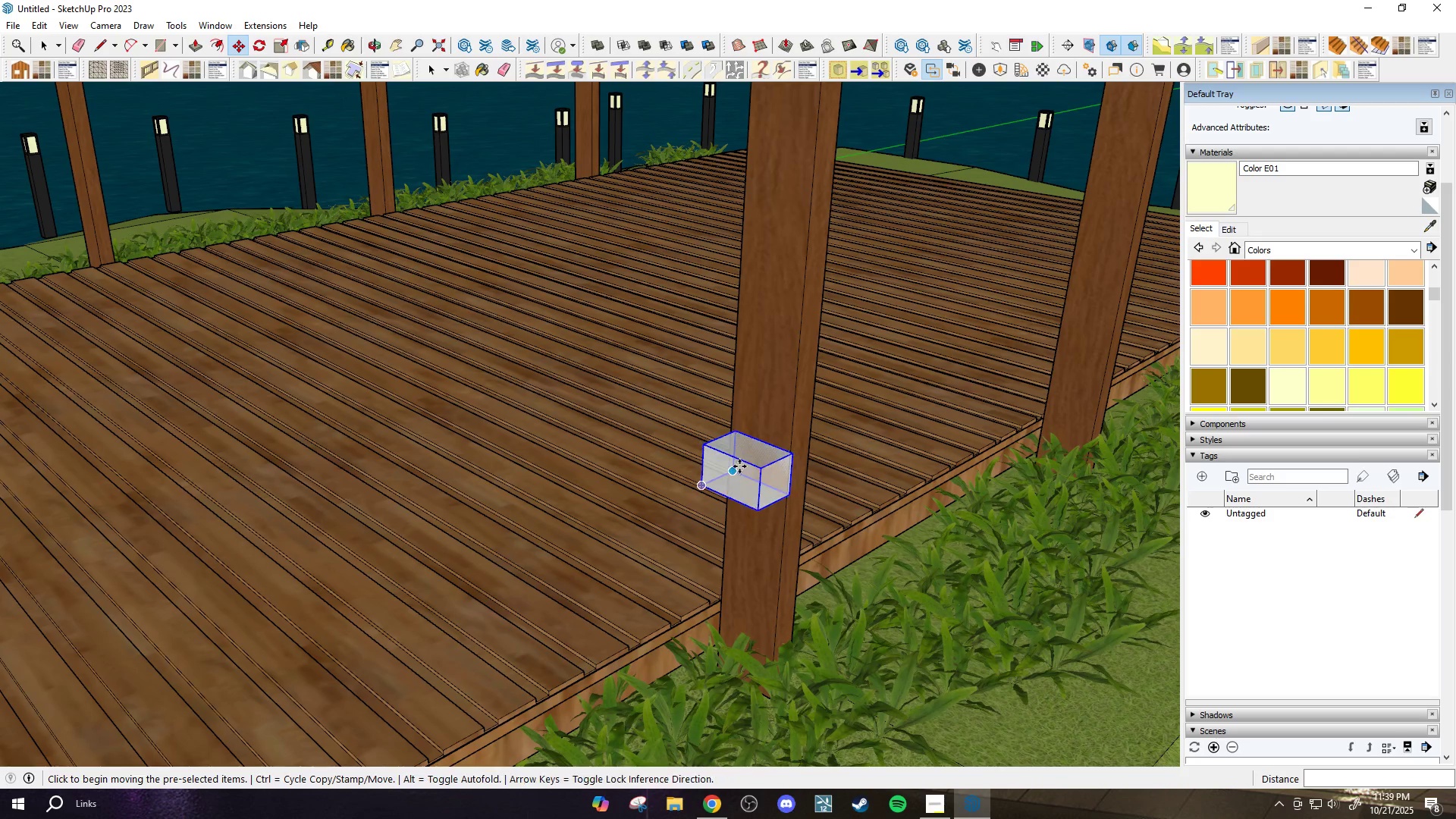 
key(M)
 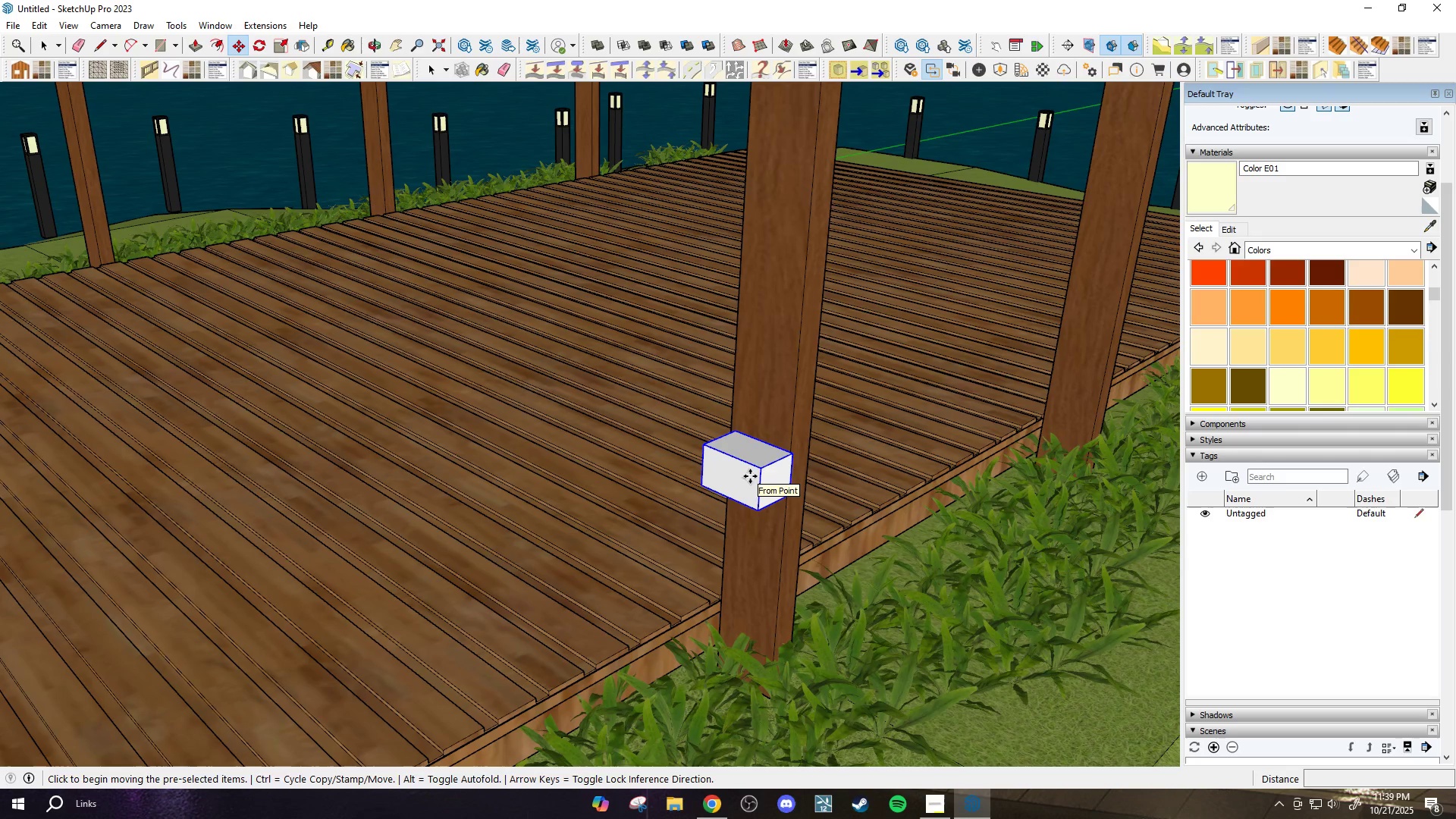 
left_click([750, 476])
 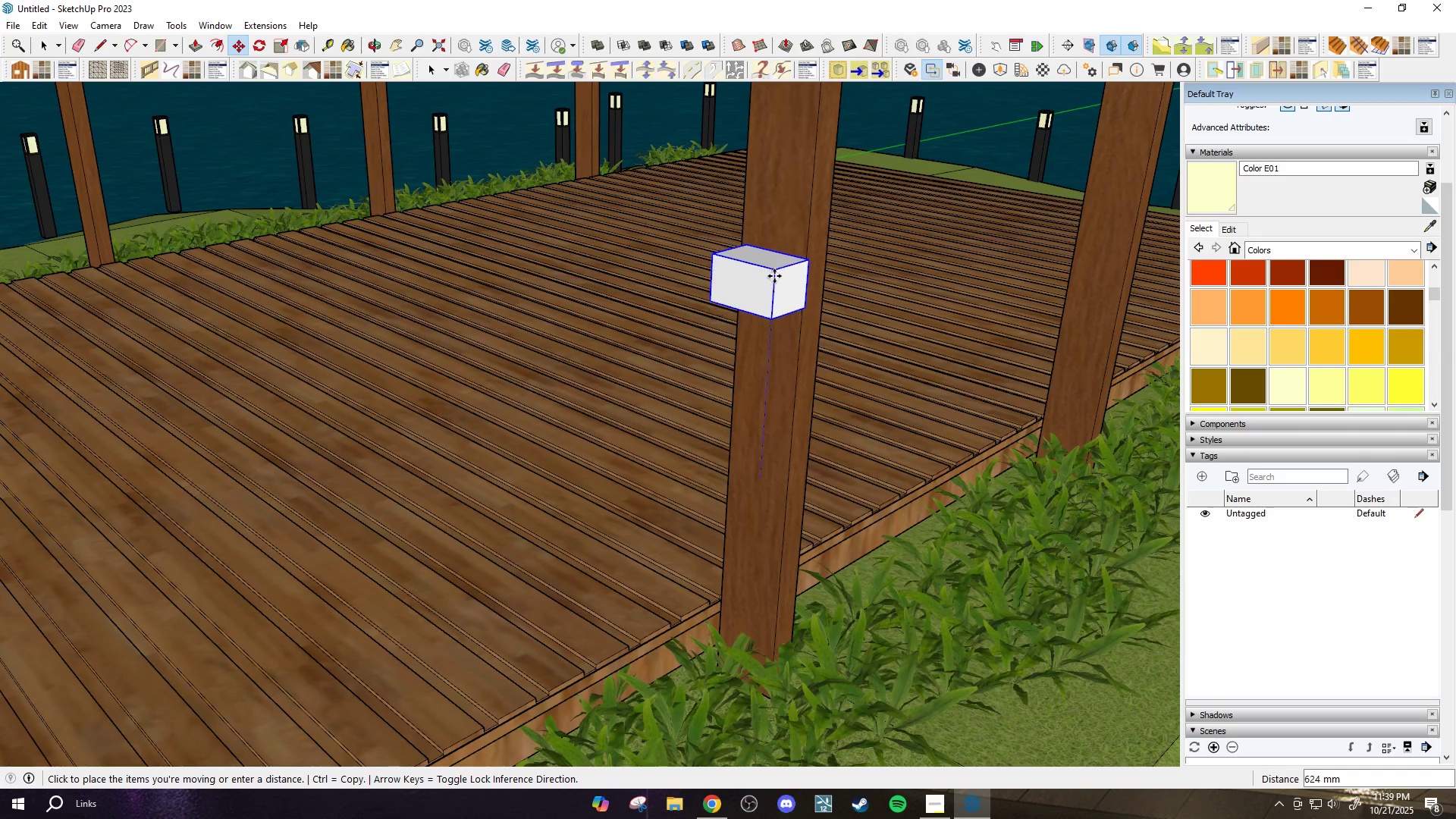 
scroll: coordinate [758, 490], scroll_direction: down, amount: 13.0
 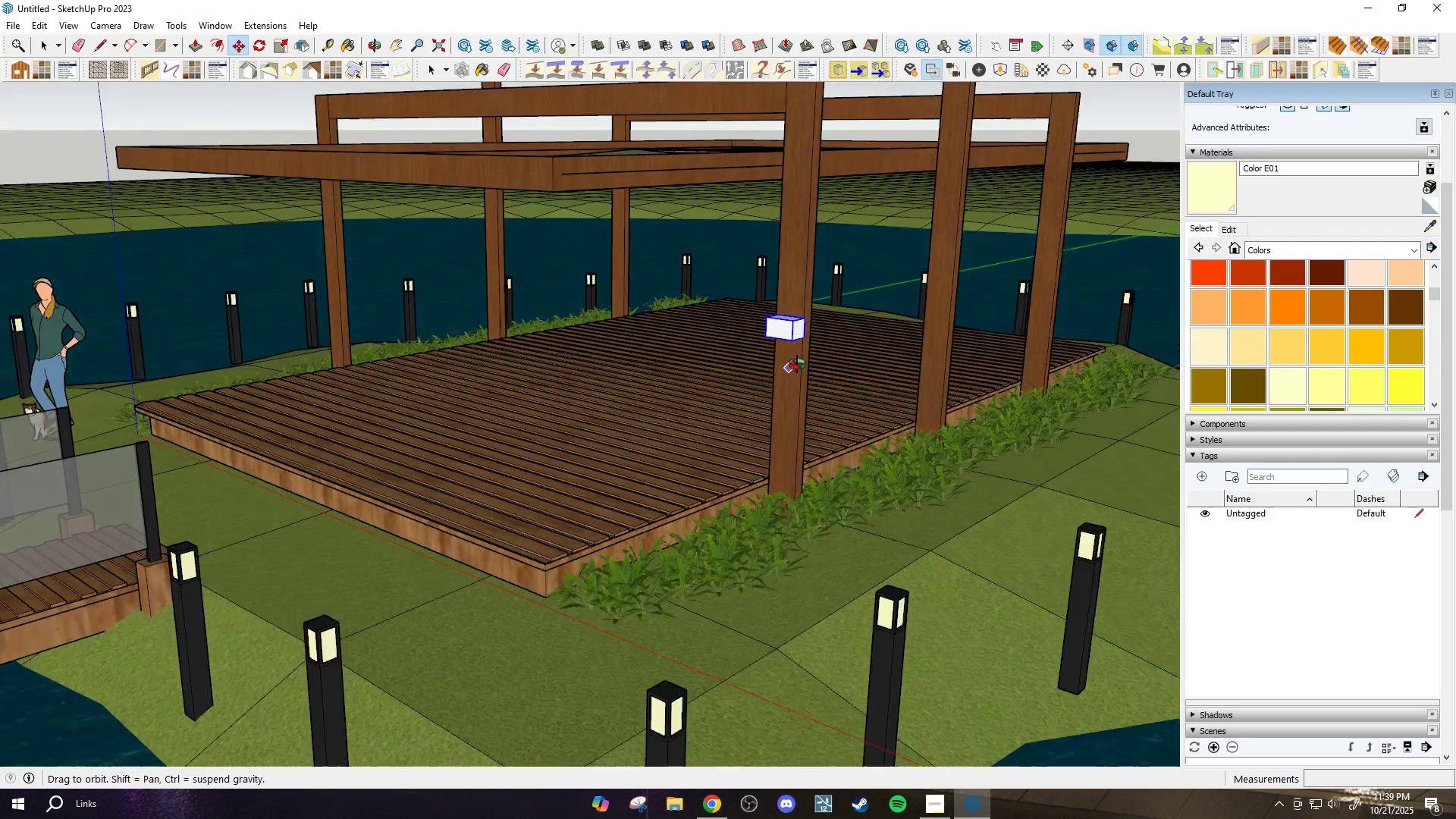 
scroll: coordinate [794, 320], scroll_direction: up, amount: 7.0
 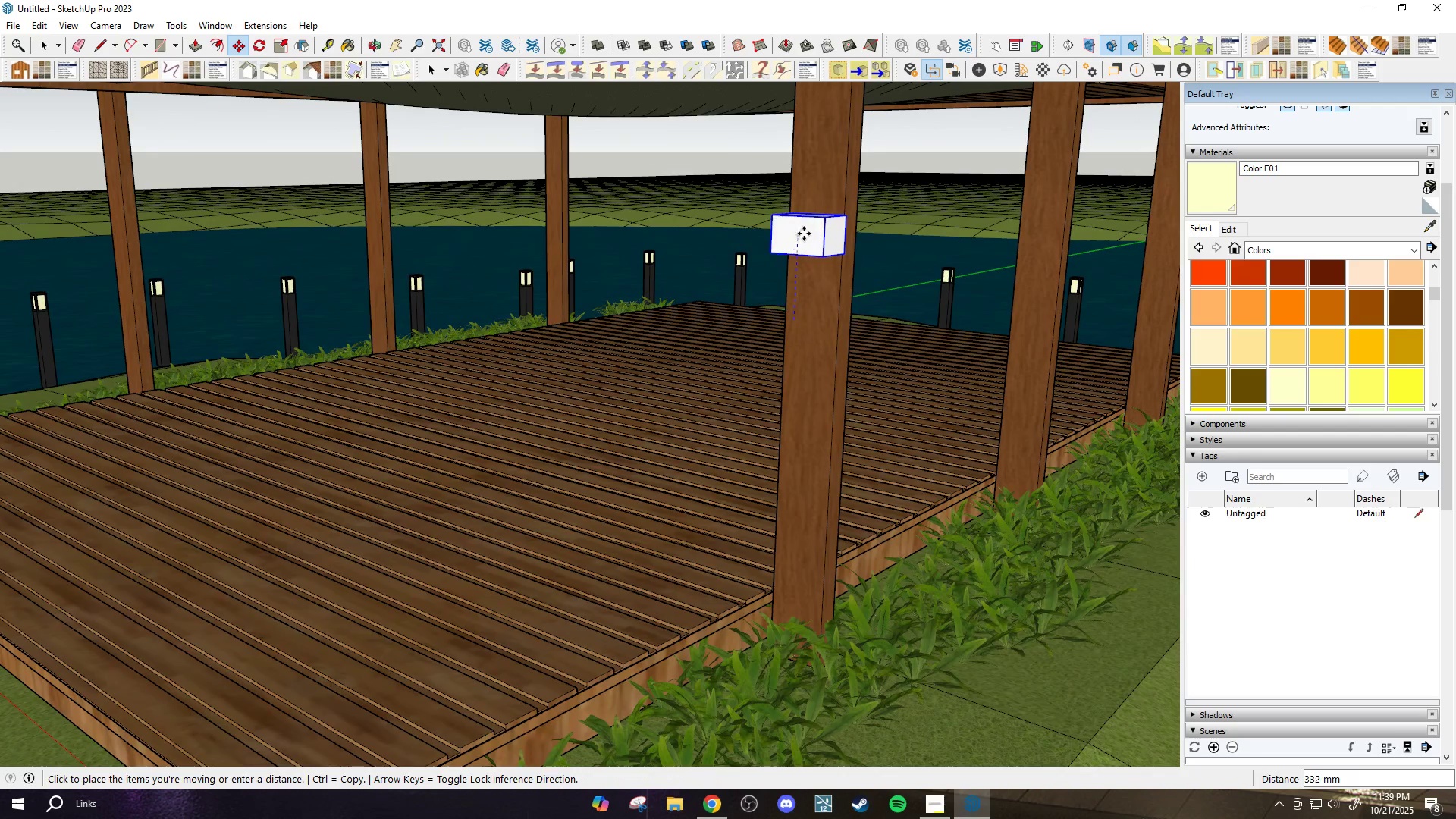 
left_click([804, 231])
 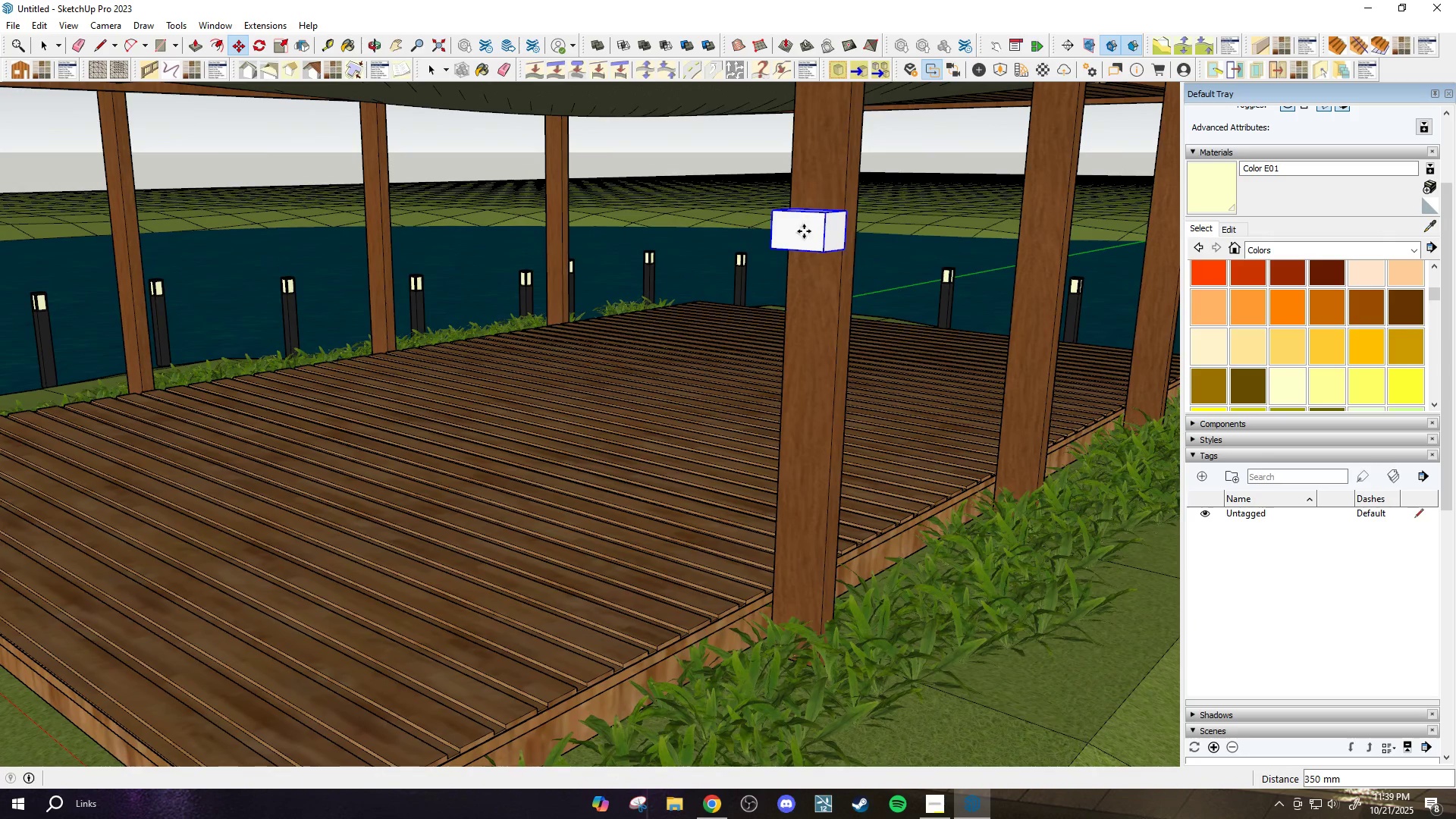 
scroll: coordinate [826, 229], scroll_direction: up, amount: 5.0
 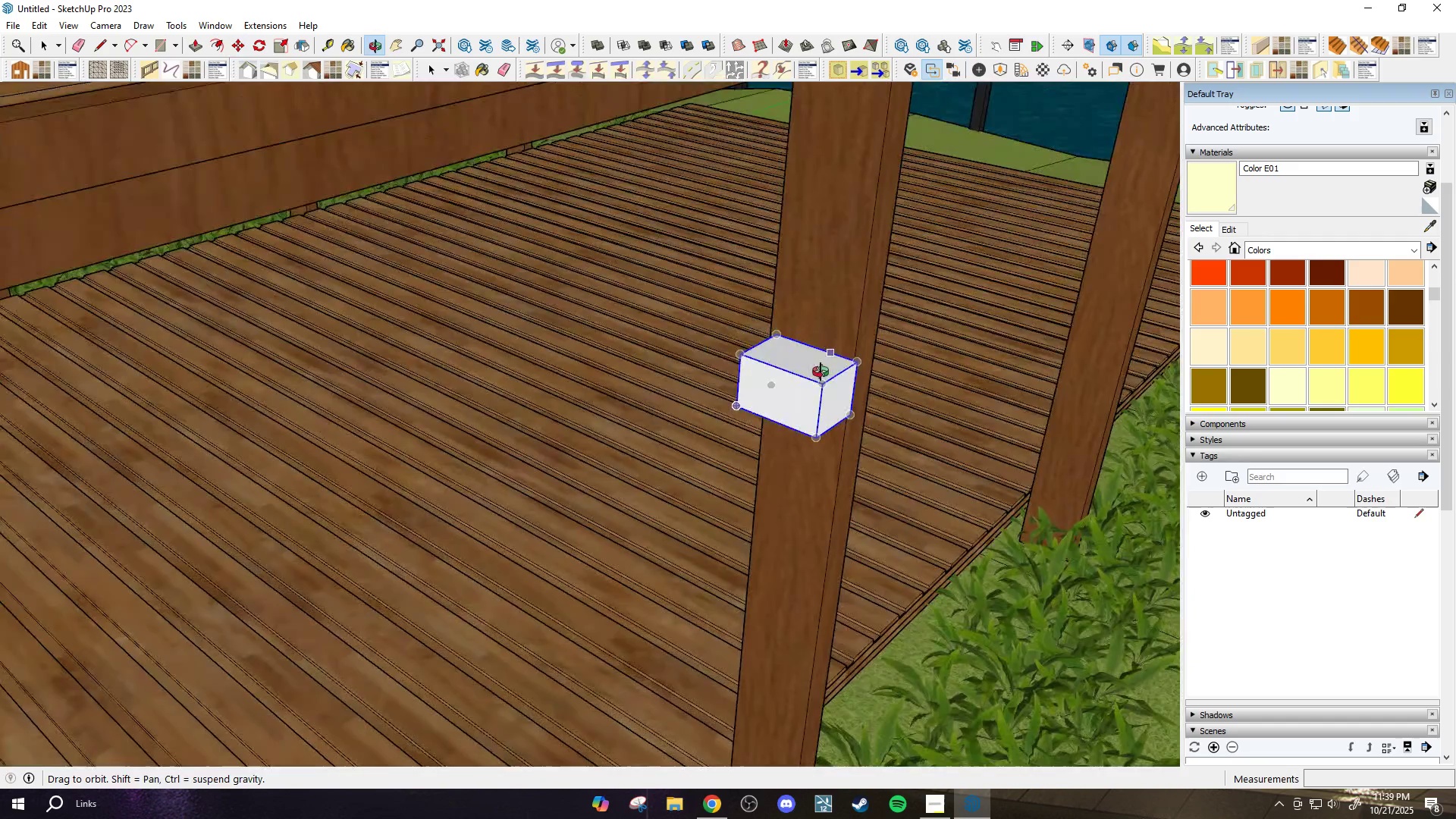 
key(Space)
 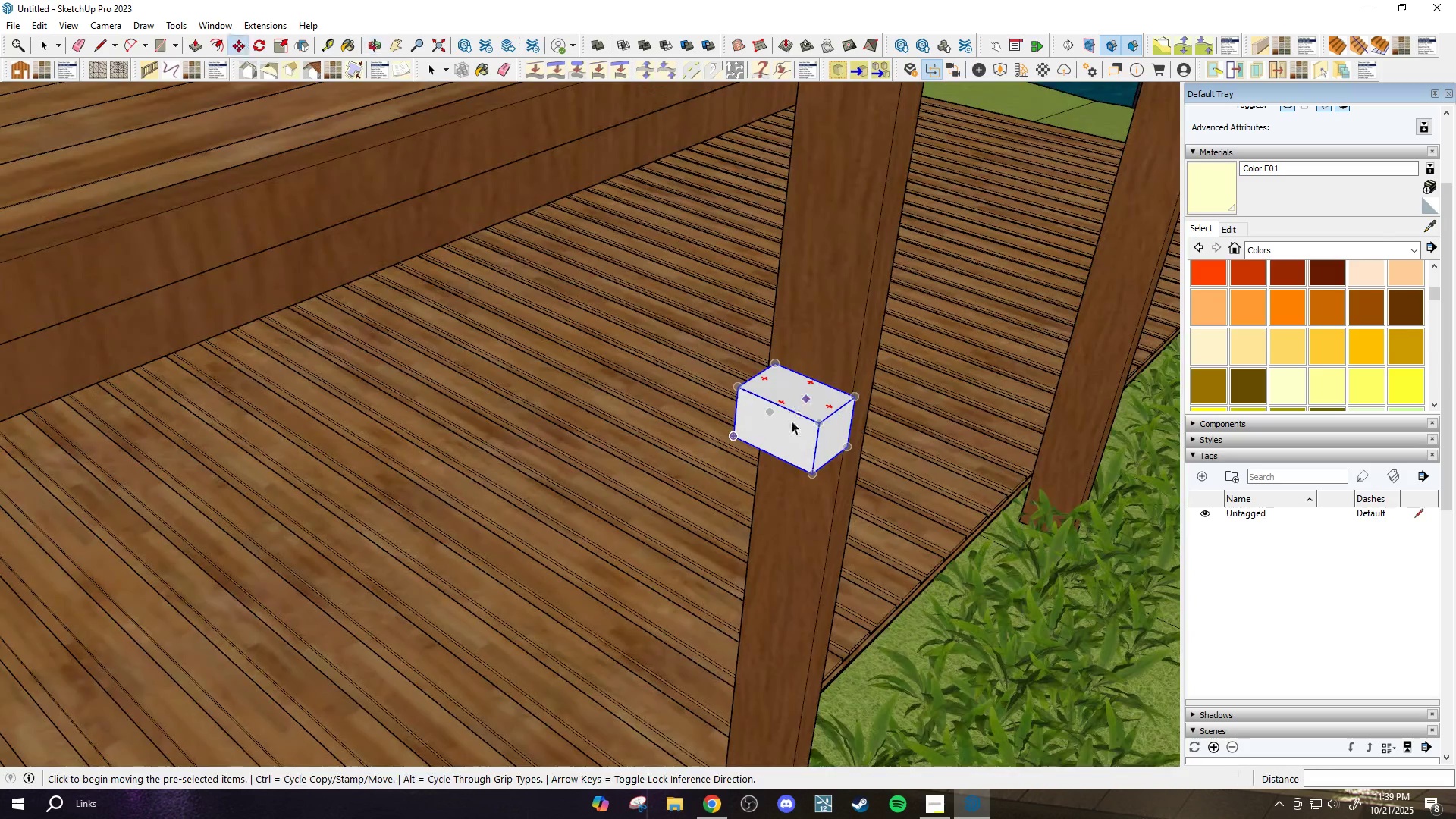 
scroll: coordinate [843, 331], scroll_direction: up, amount: 8.0
 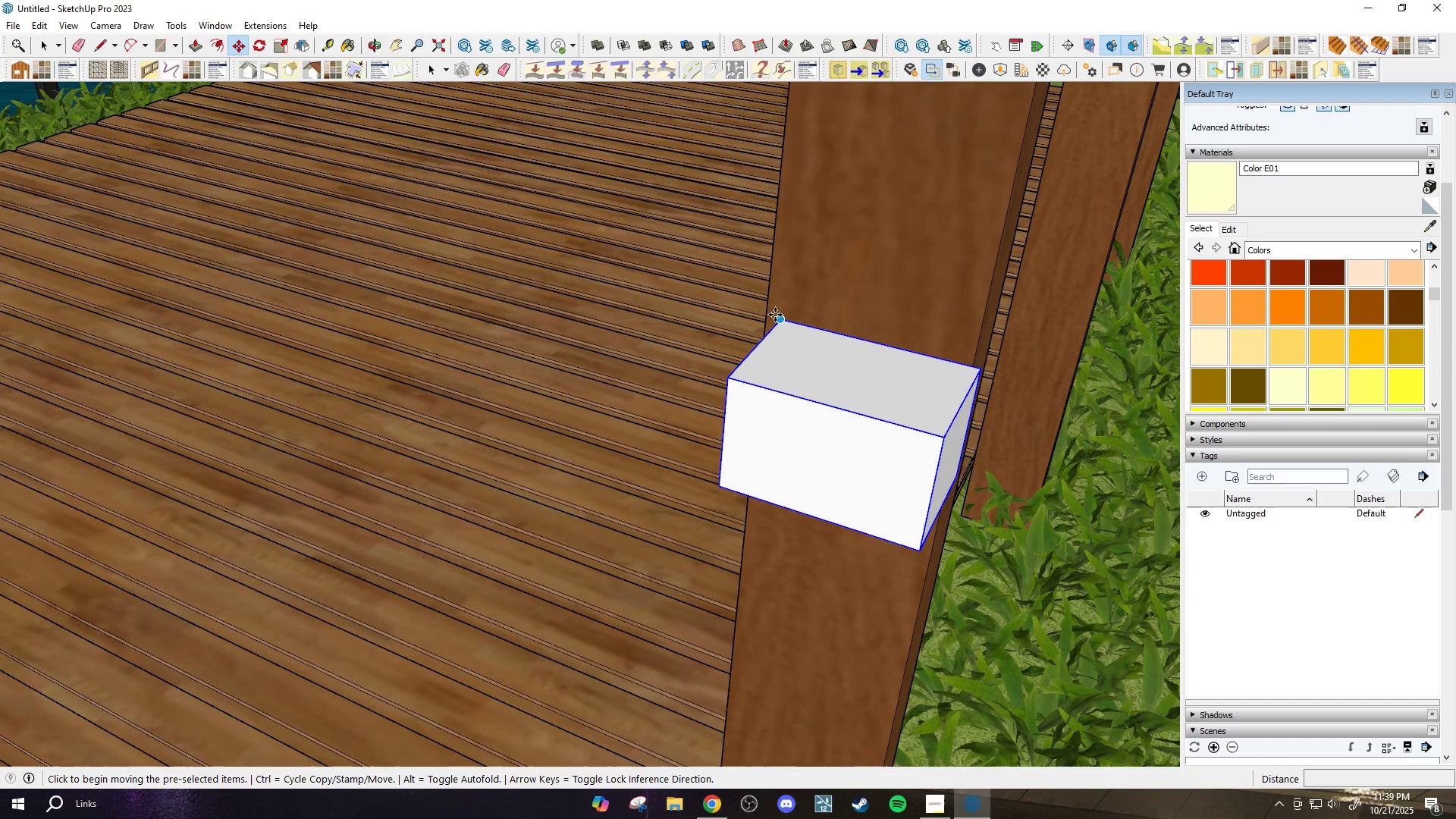 
key(M)
 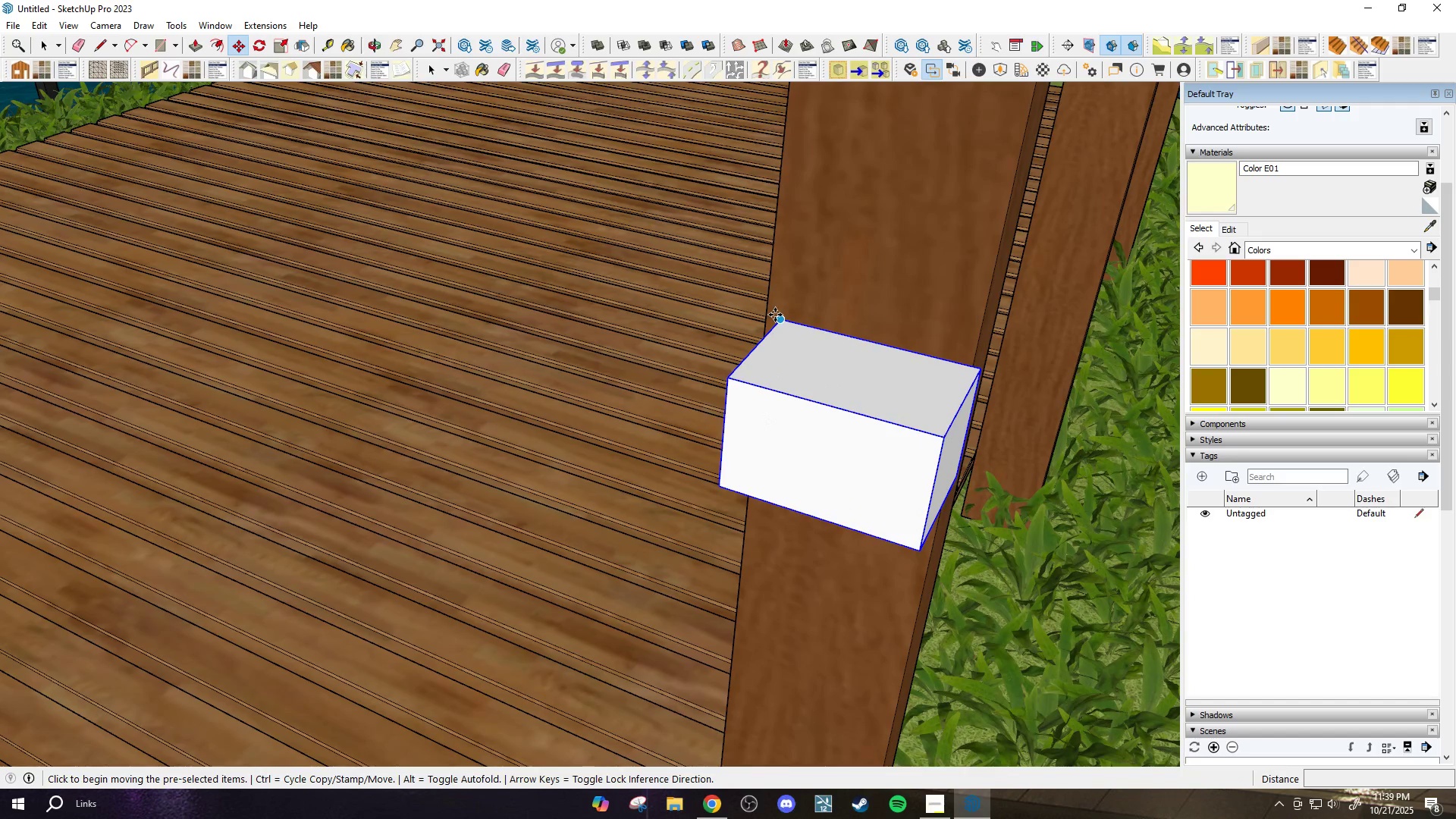 
left_click([777, 316])
 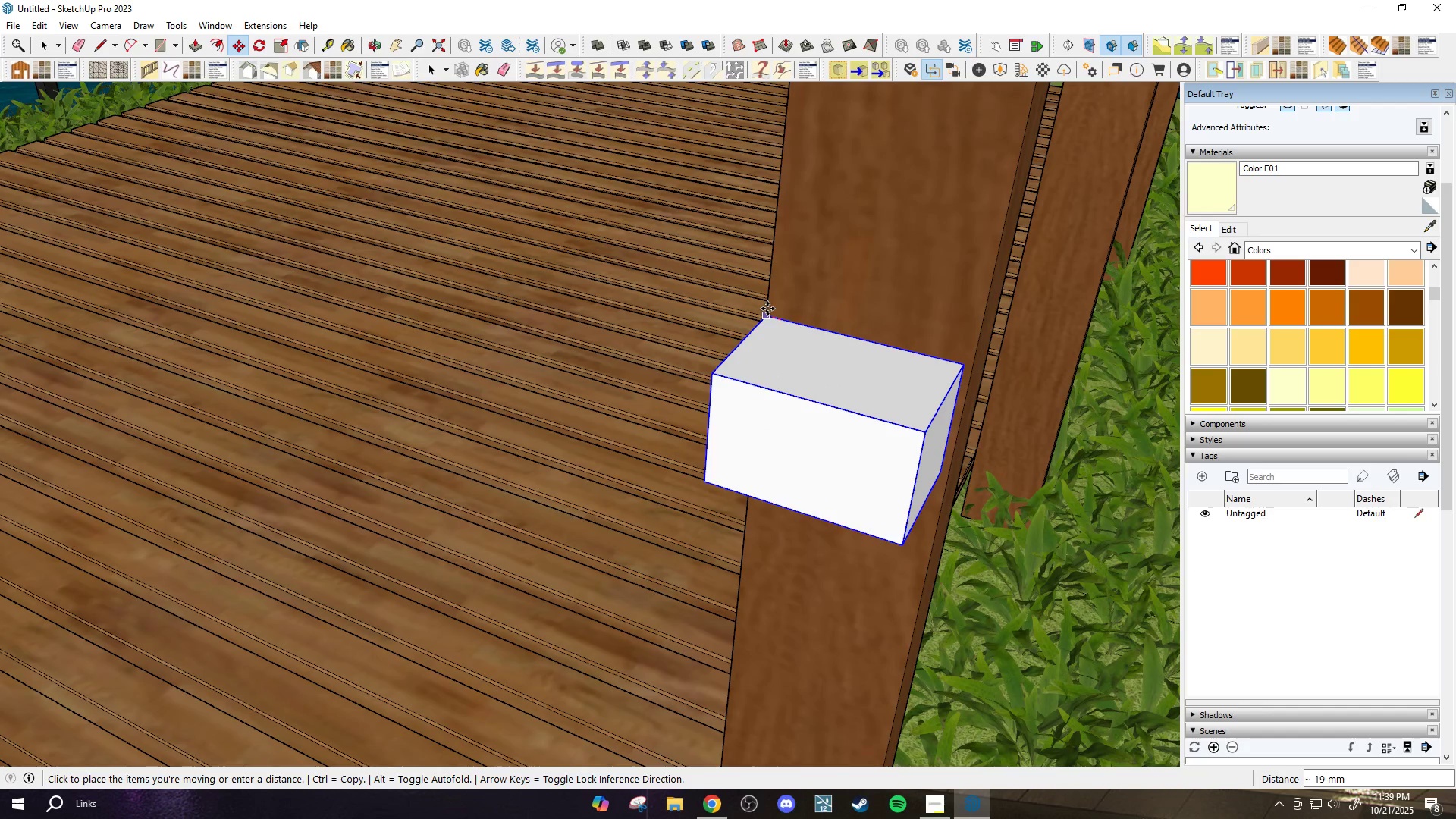 
left_click([767, 309])
 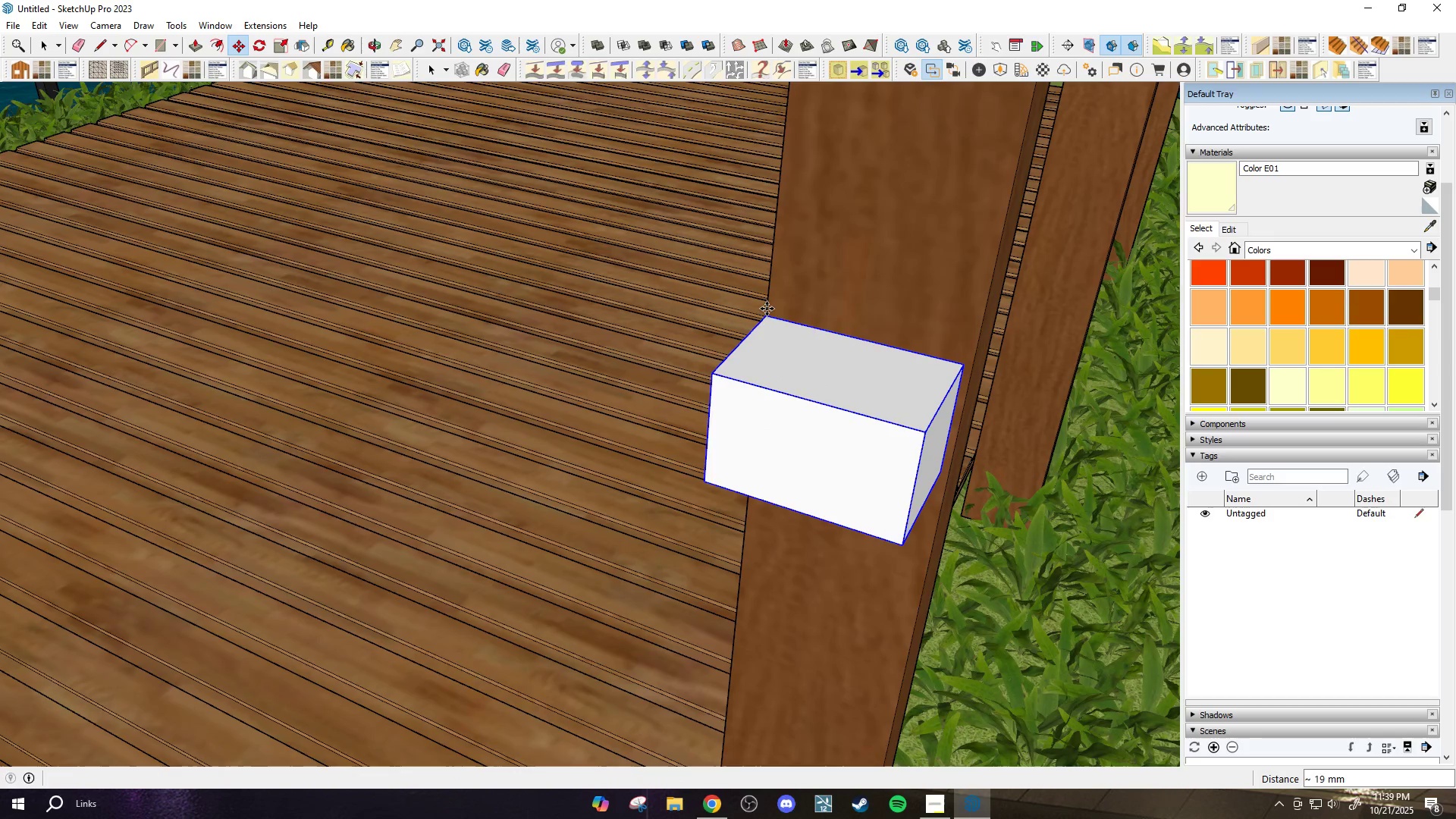 
scroll: coordinate [770, 310], scroll_direction: down, amount: 3.0
 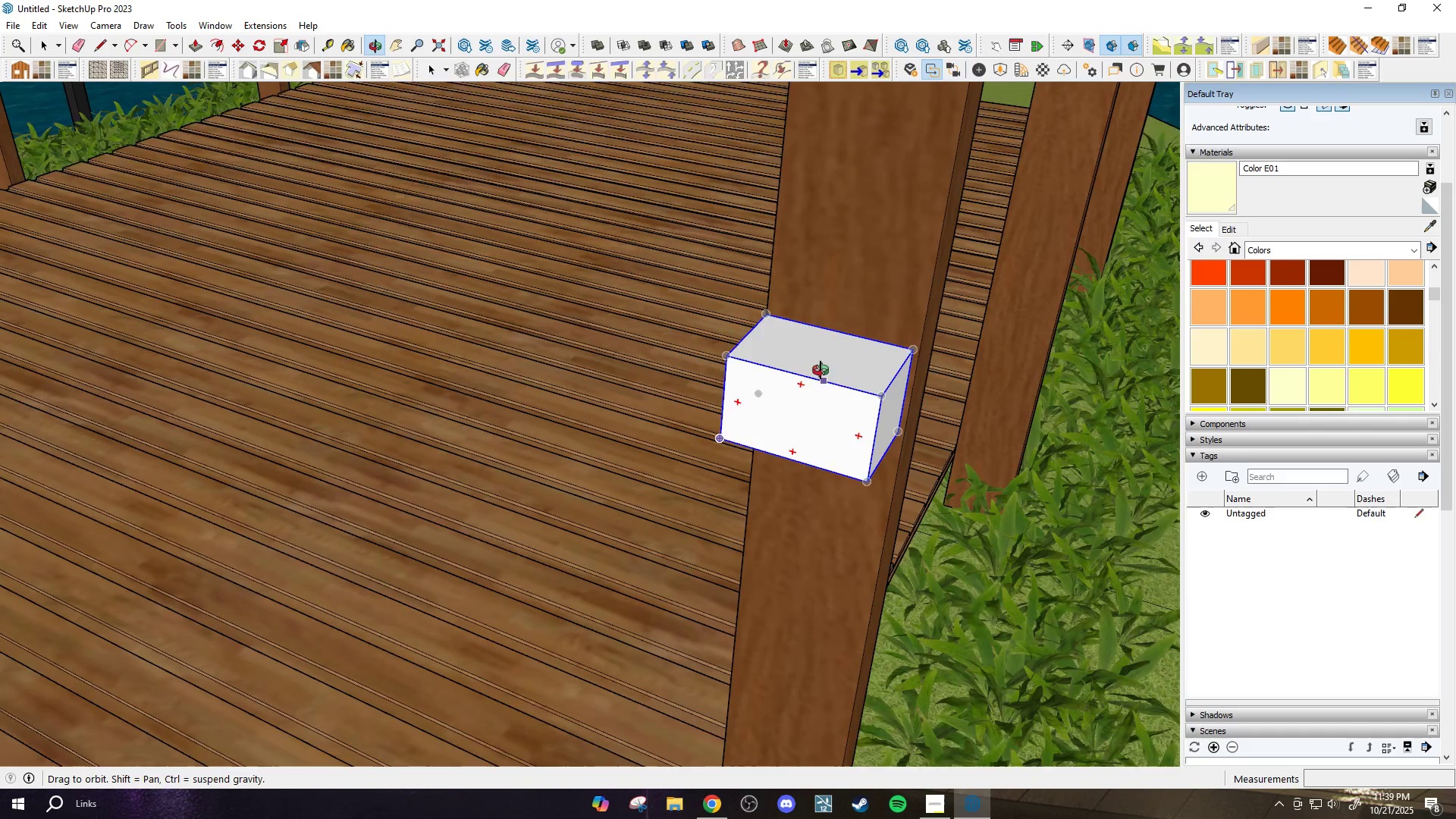 
key(Space)
 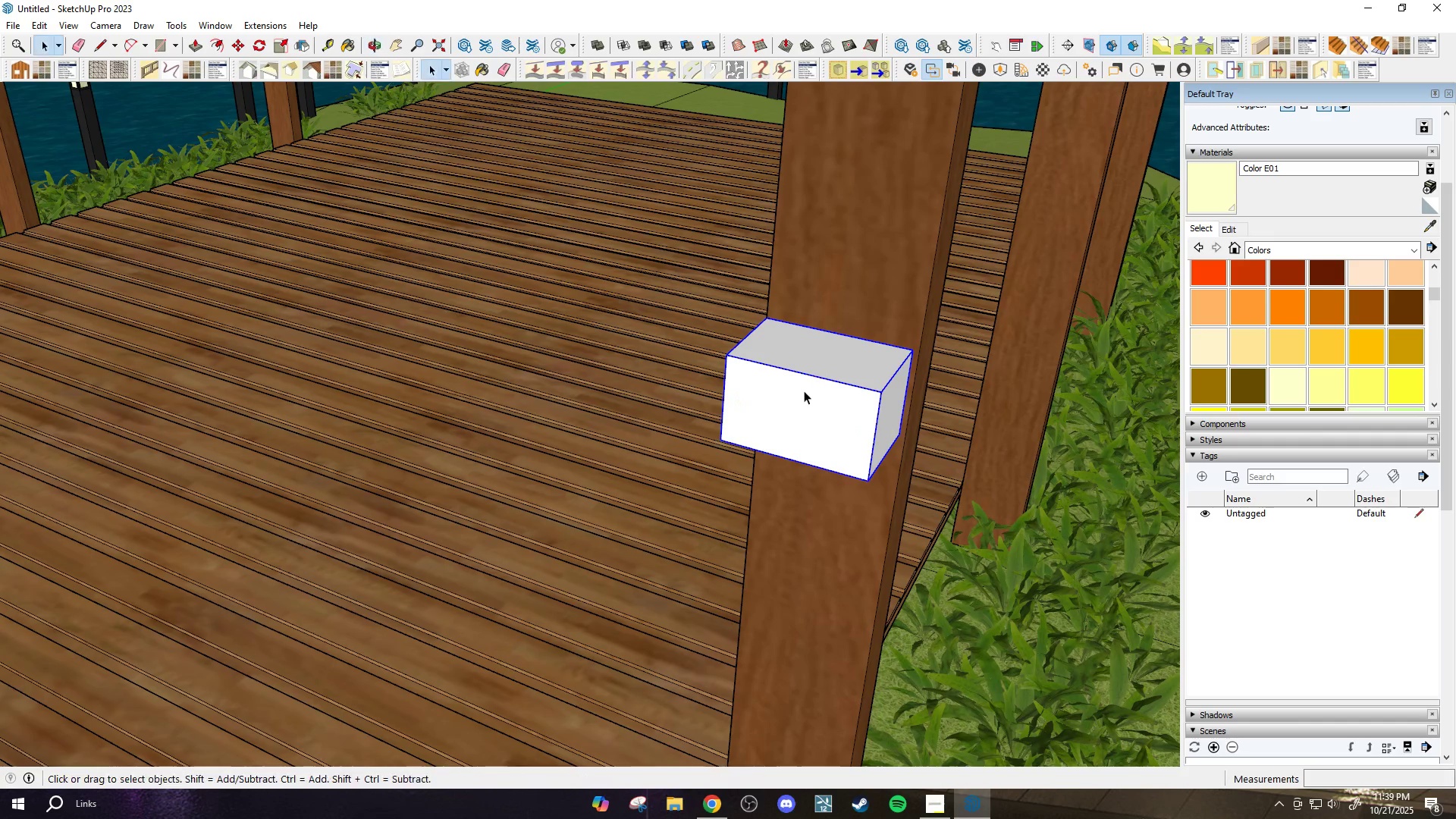 
left_click([802, 392])
 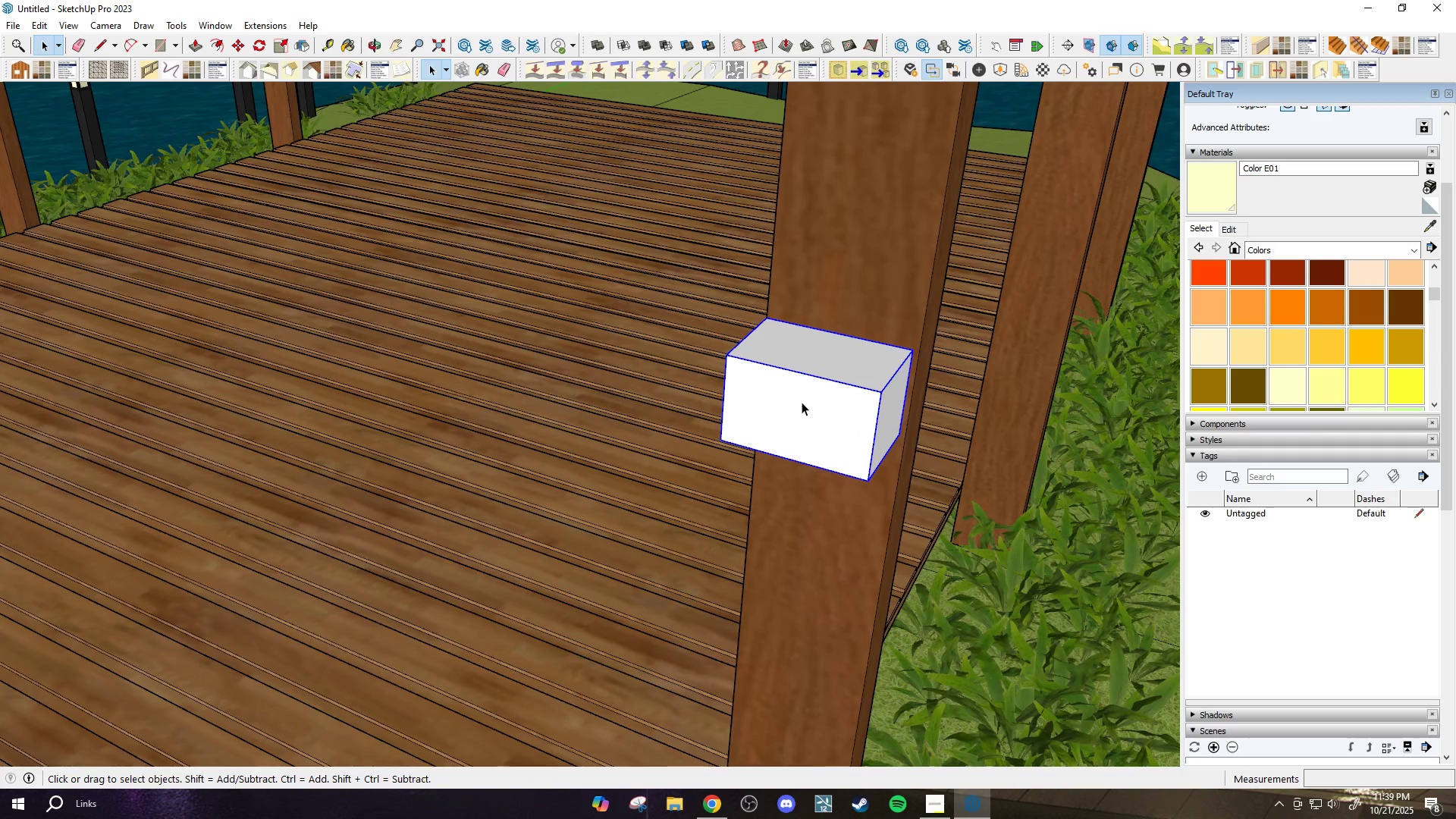 
double_click([802, 402])
 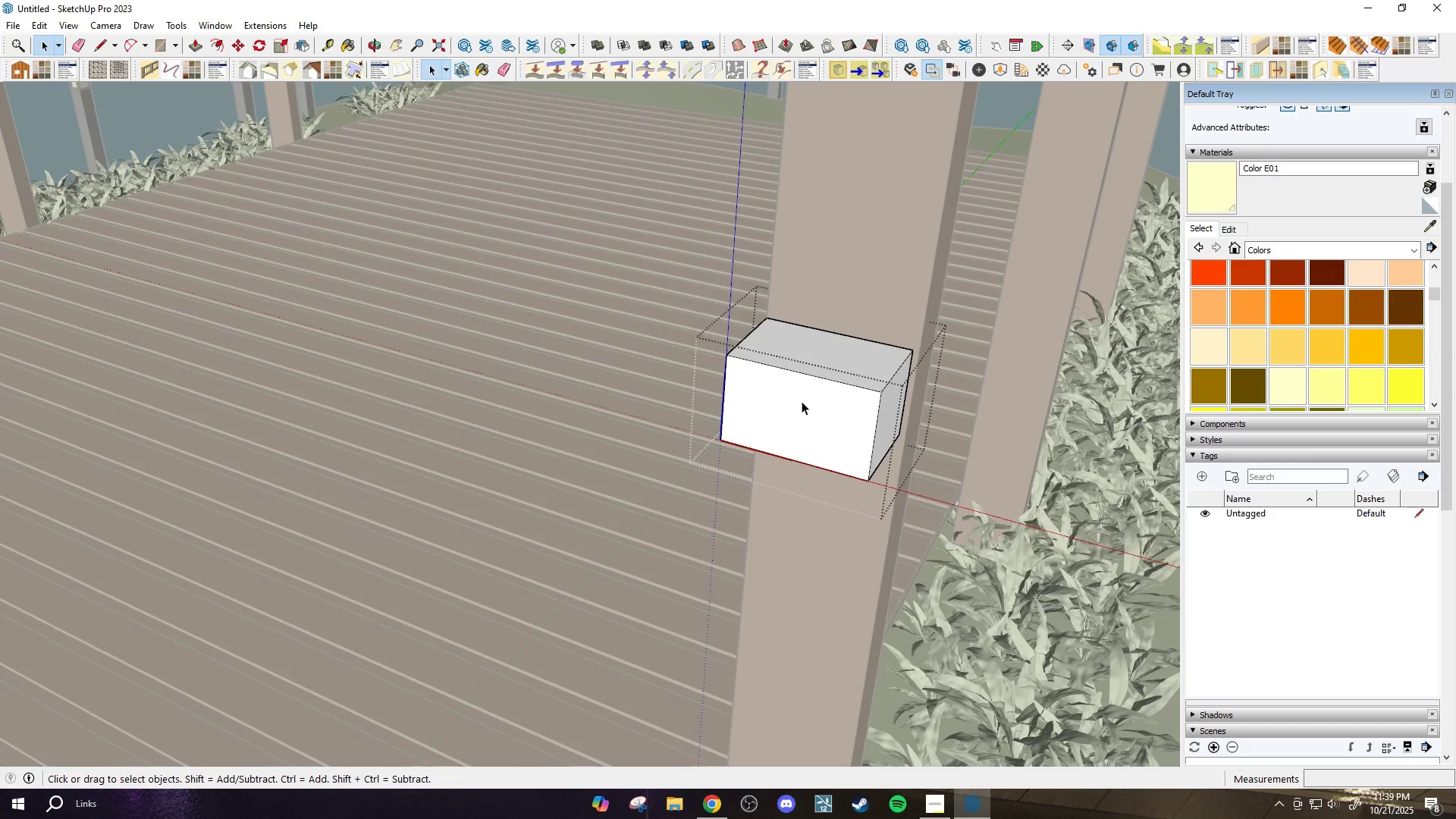 
scroll: coordinate [804, 398], scroll_direction: down, amount: 3.0
 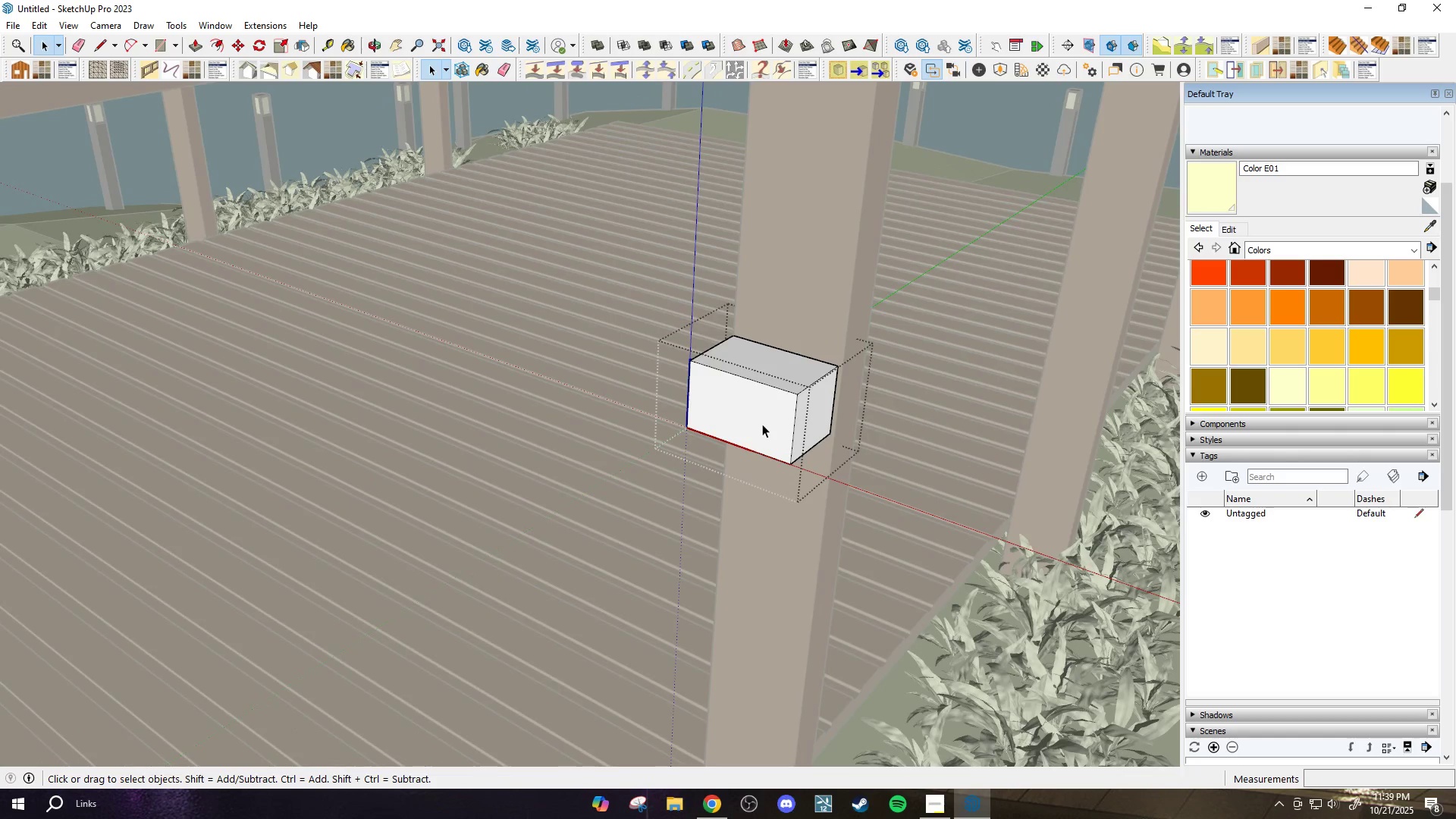 
scroll: coordinate [768, 419], scroll_direction: up, amount: 2.0
 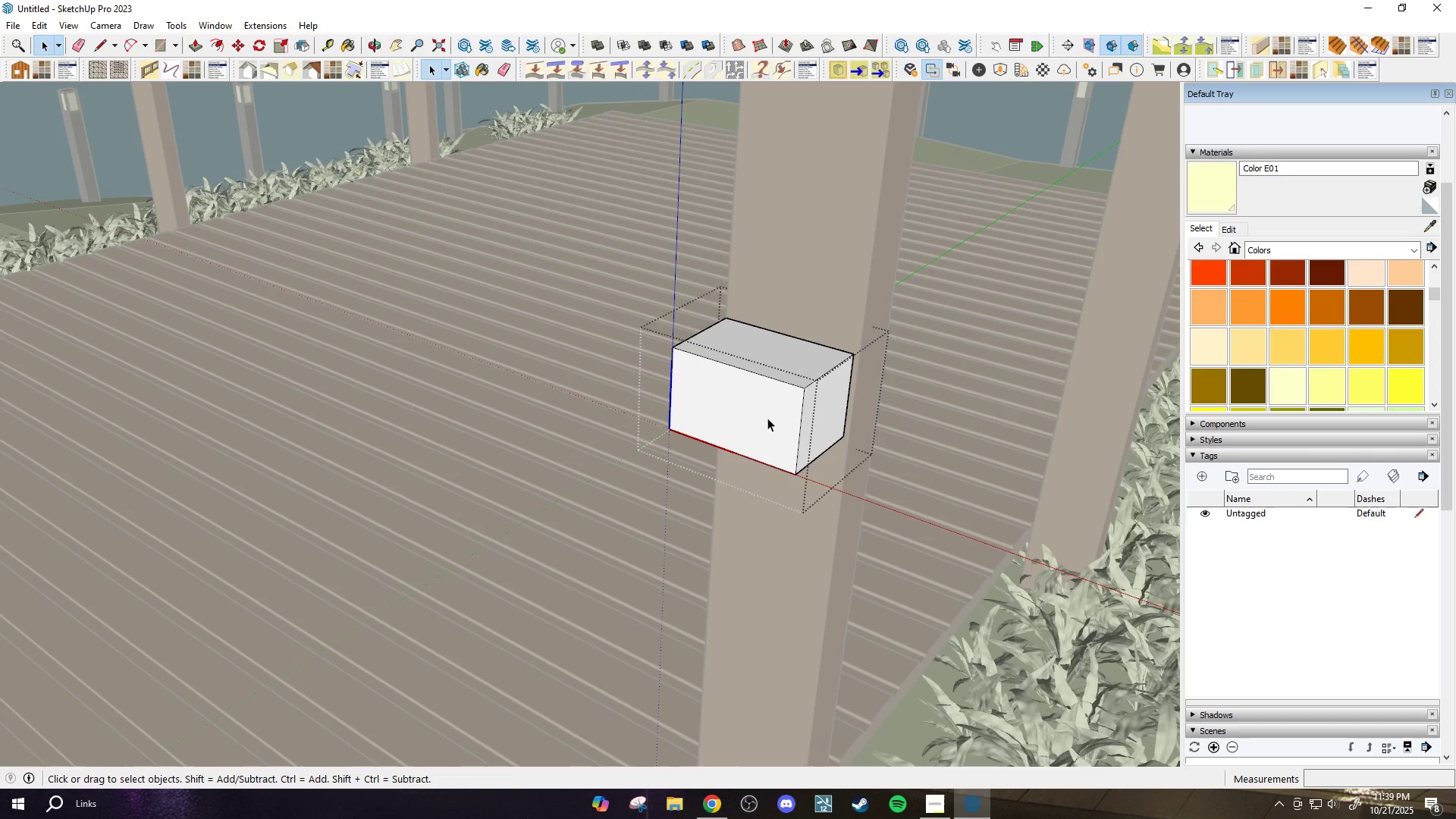 
key(O)
 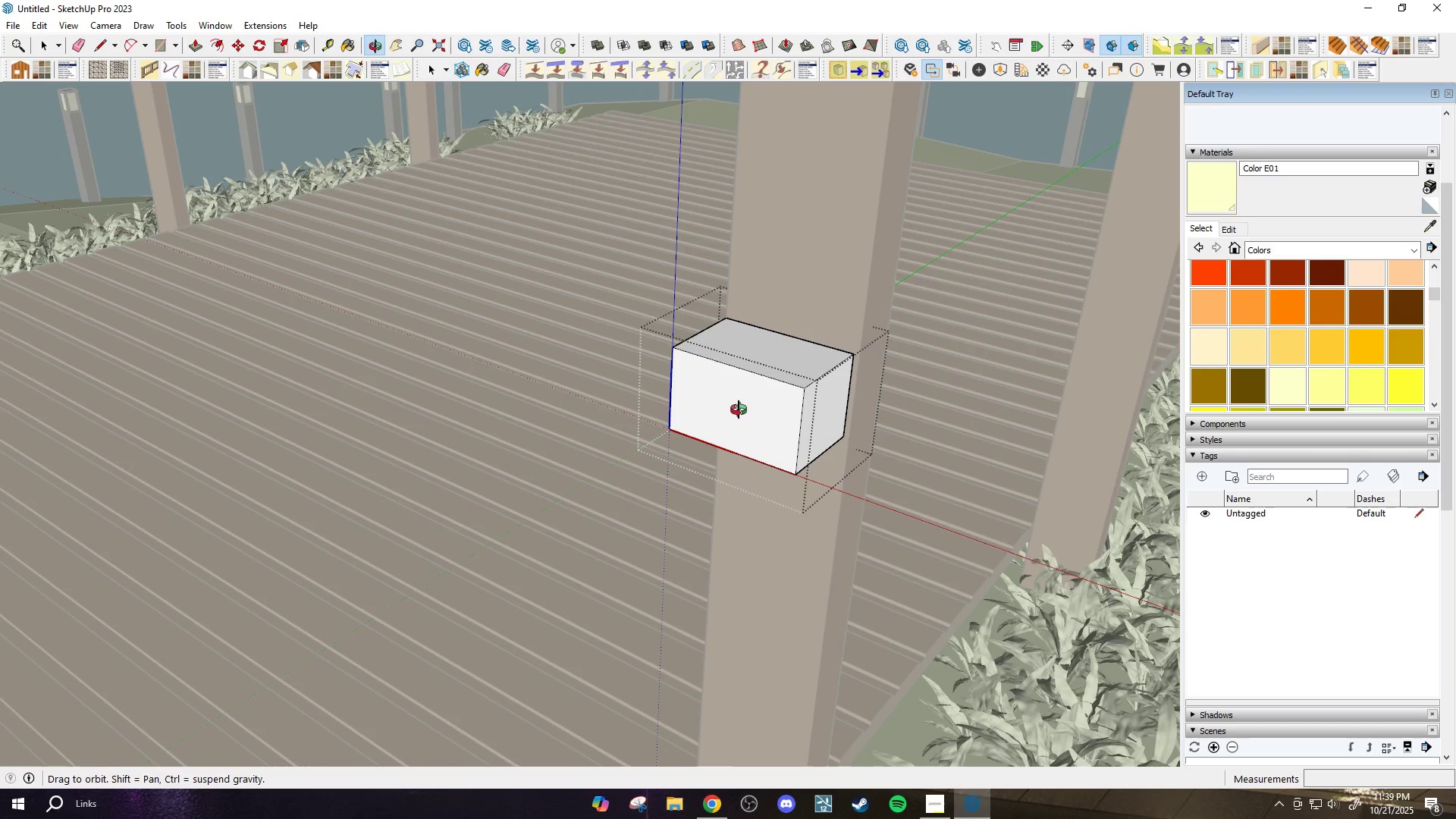 
left_click([739, 409])
 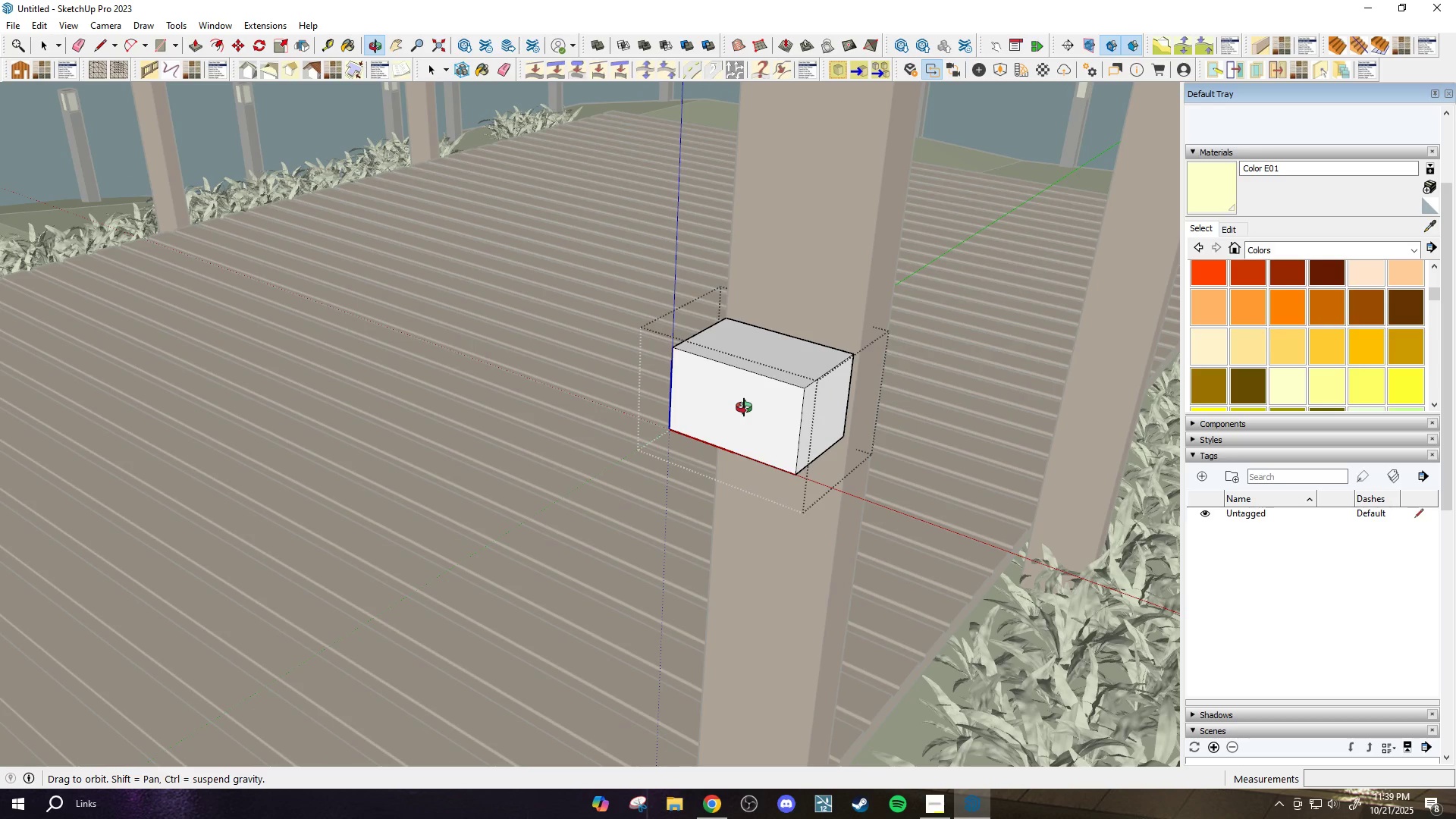 
key(P)
 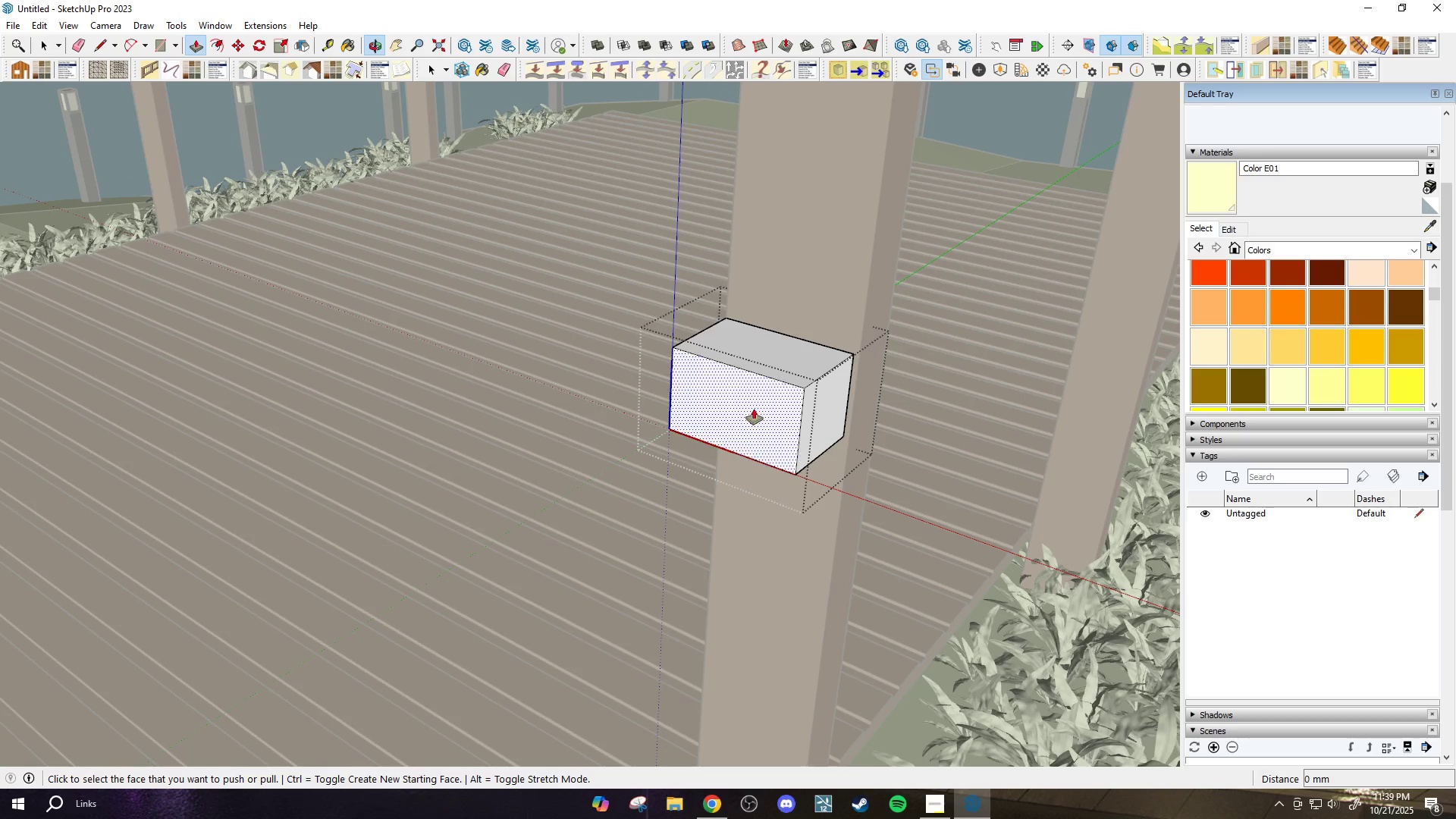 
scroll: coordinate [755, 404], scroll_direction: up, amount: 2.0
 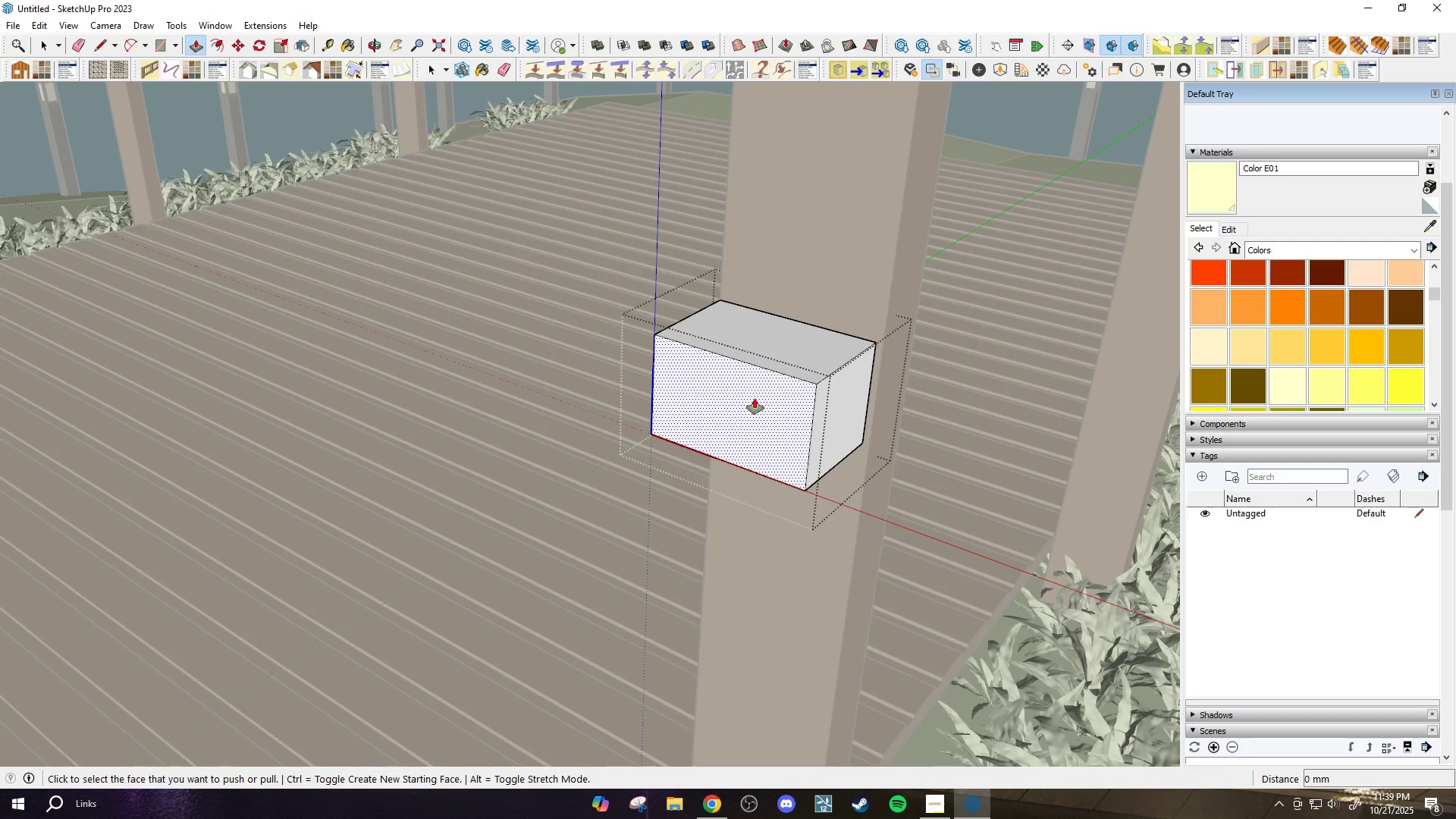 
left_click([753, 396])
 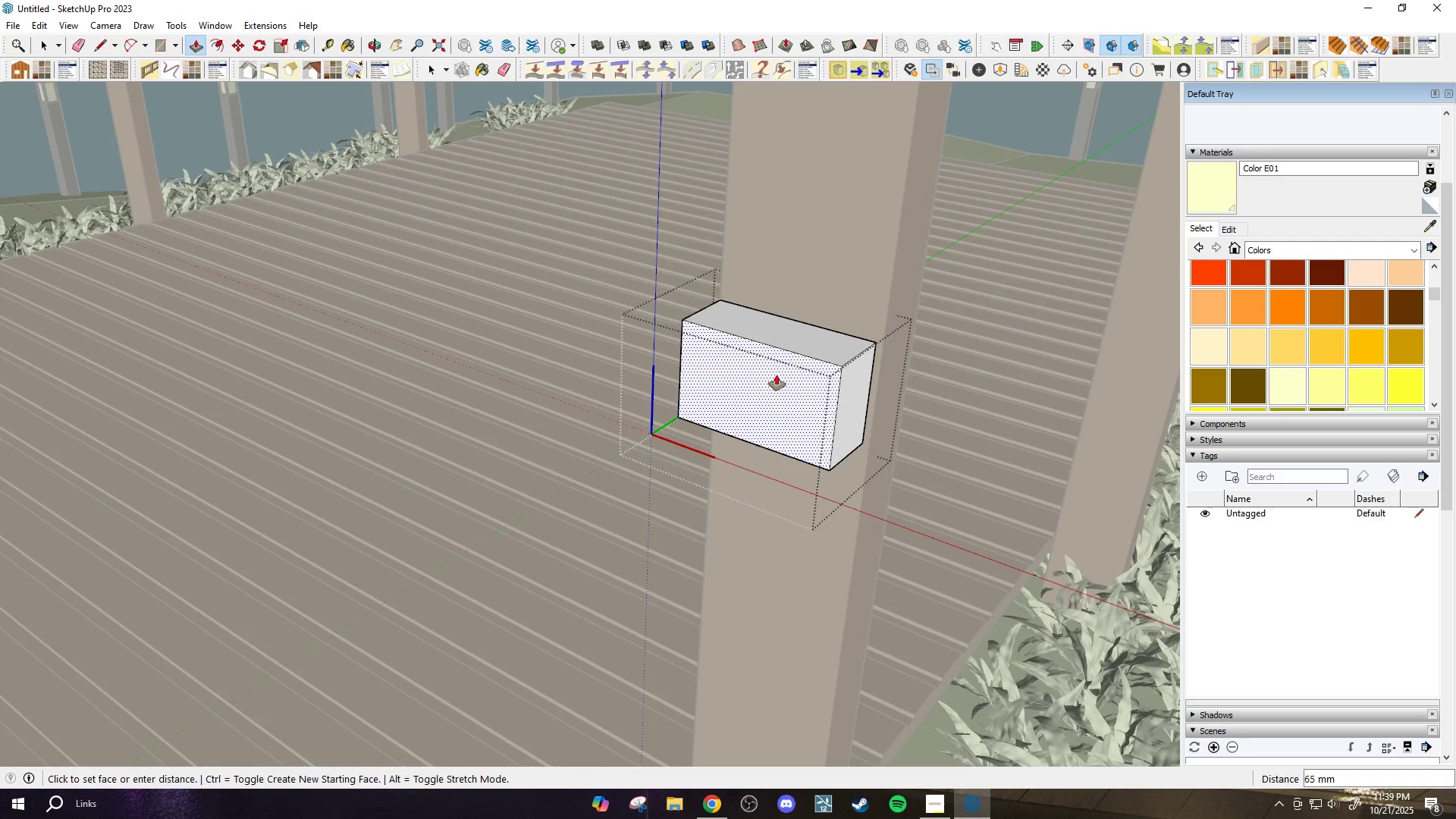 
left_click([777, 375])
 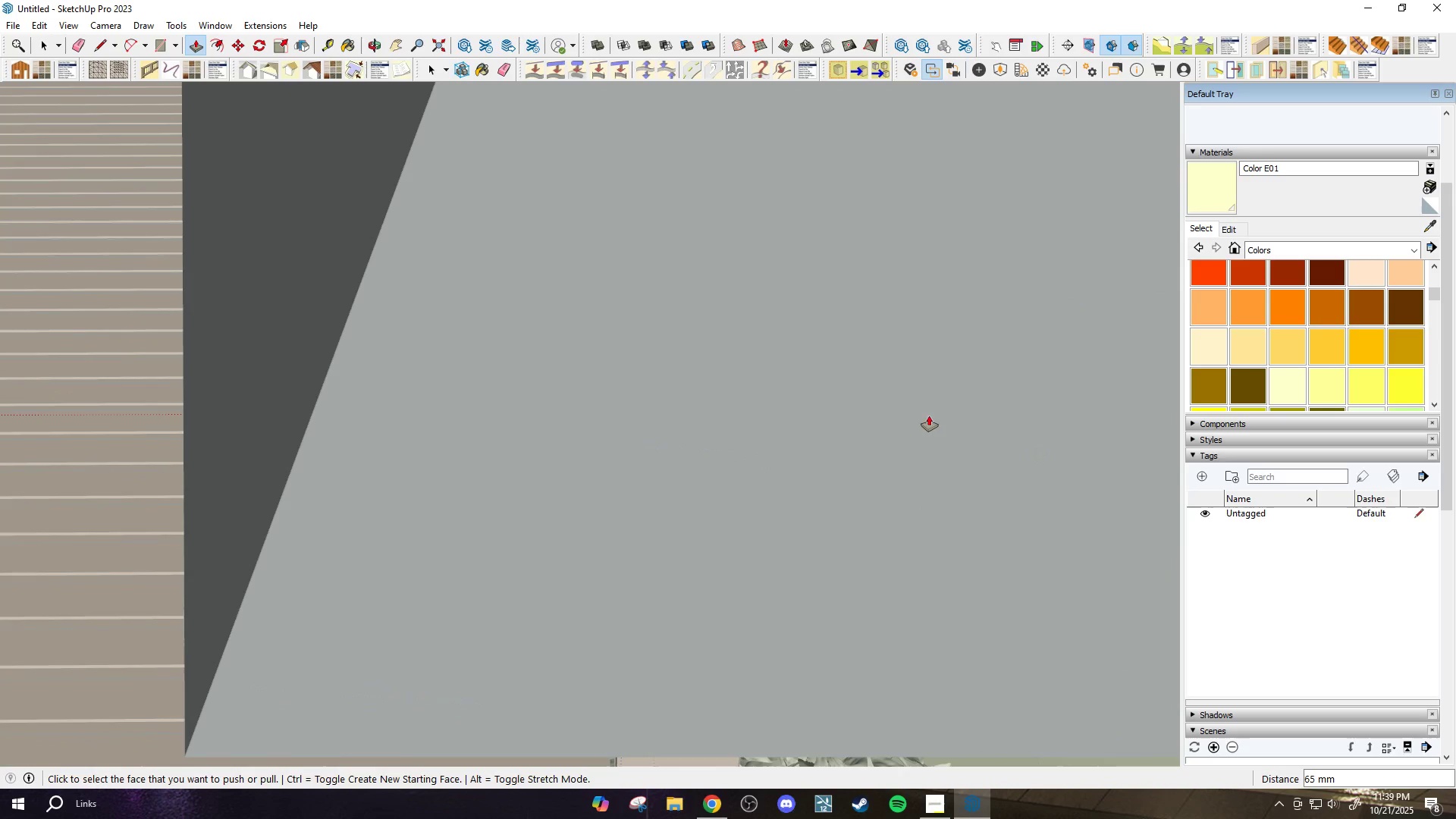 
scroll: coordinate [704, 344], scroll_direction: up, amount: 1.0
 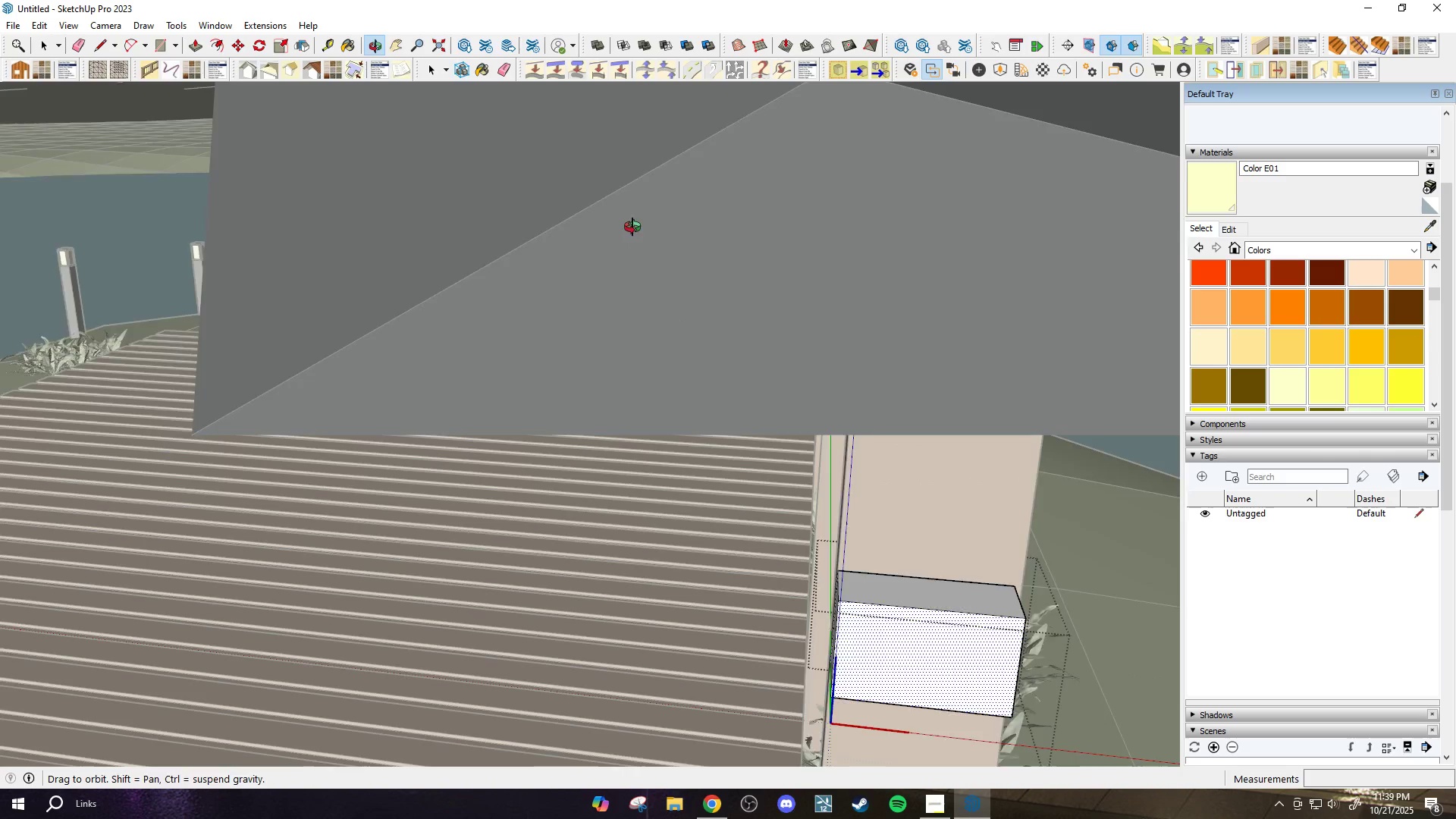 
scroll: coordinate [670, 395], scroll_direction: down, amount: 27.0
 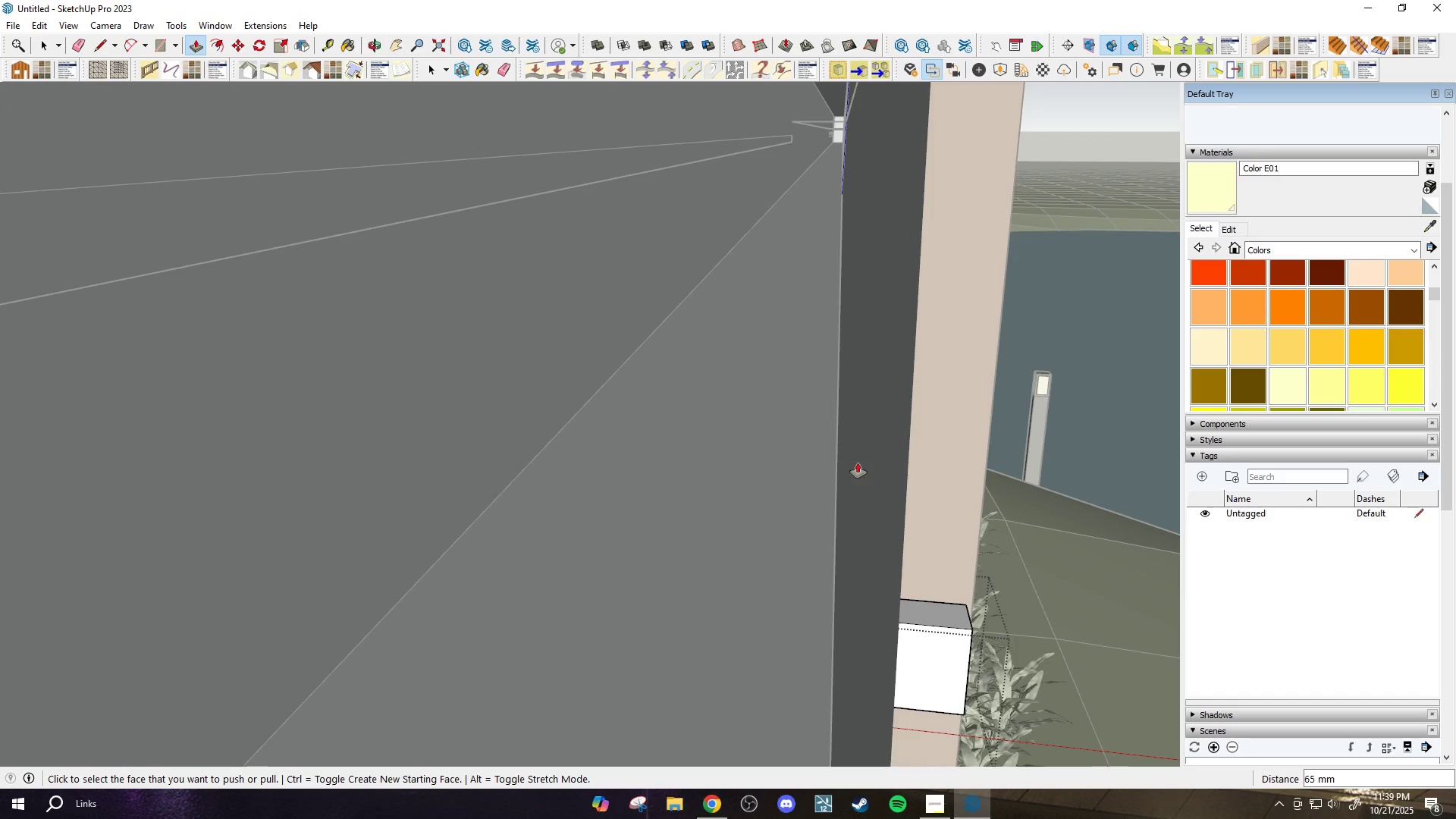 
type(hp)
 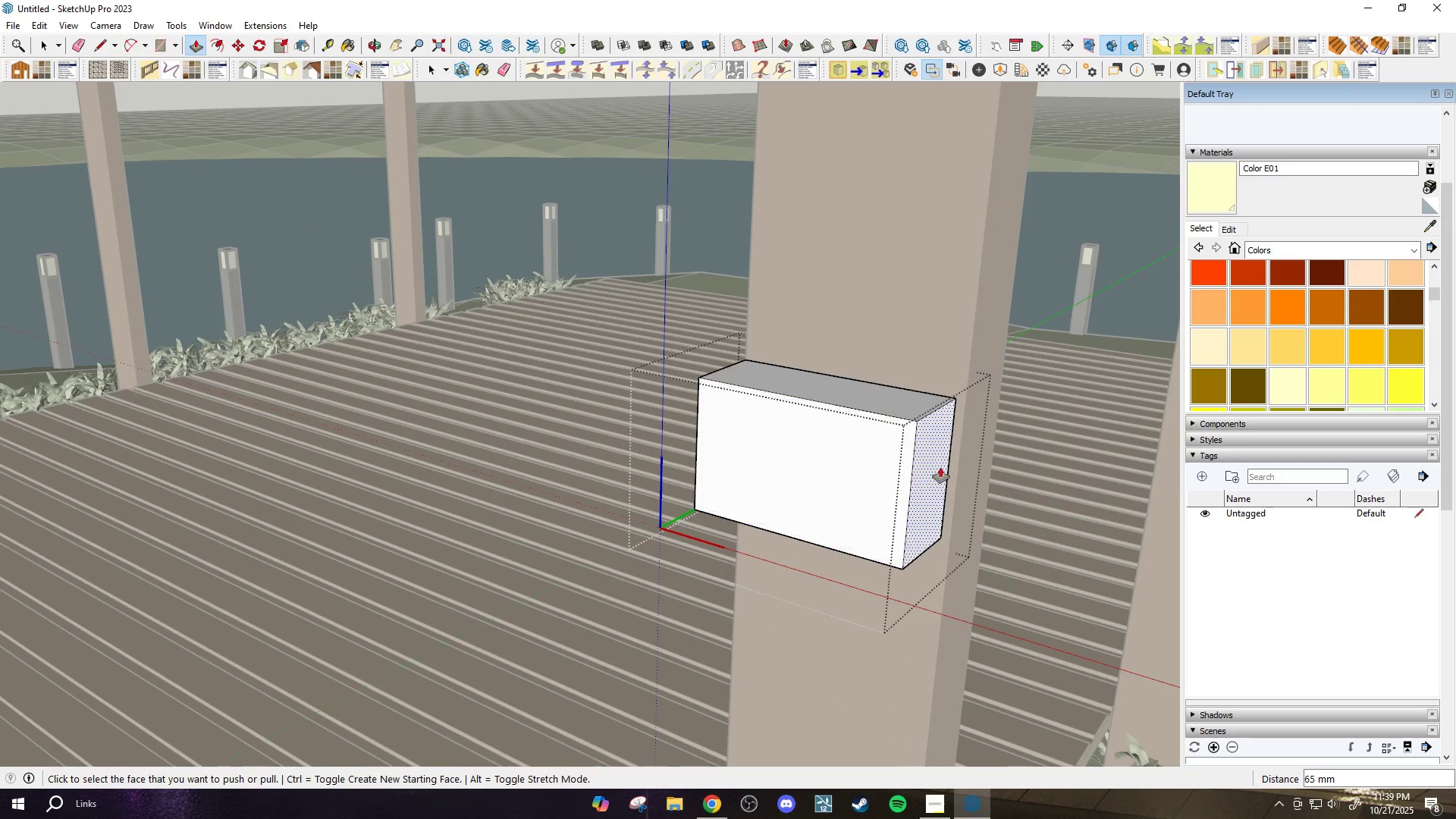 
left_click_drag(start_coordinate=[959, 542], to_coordinate=[777, 310])
 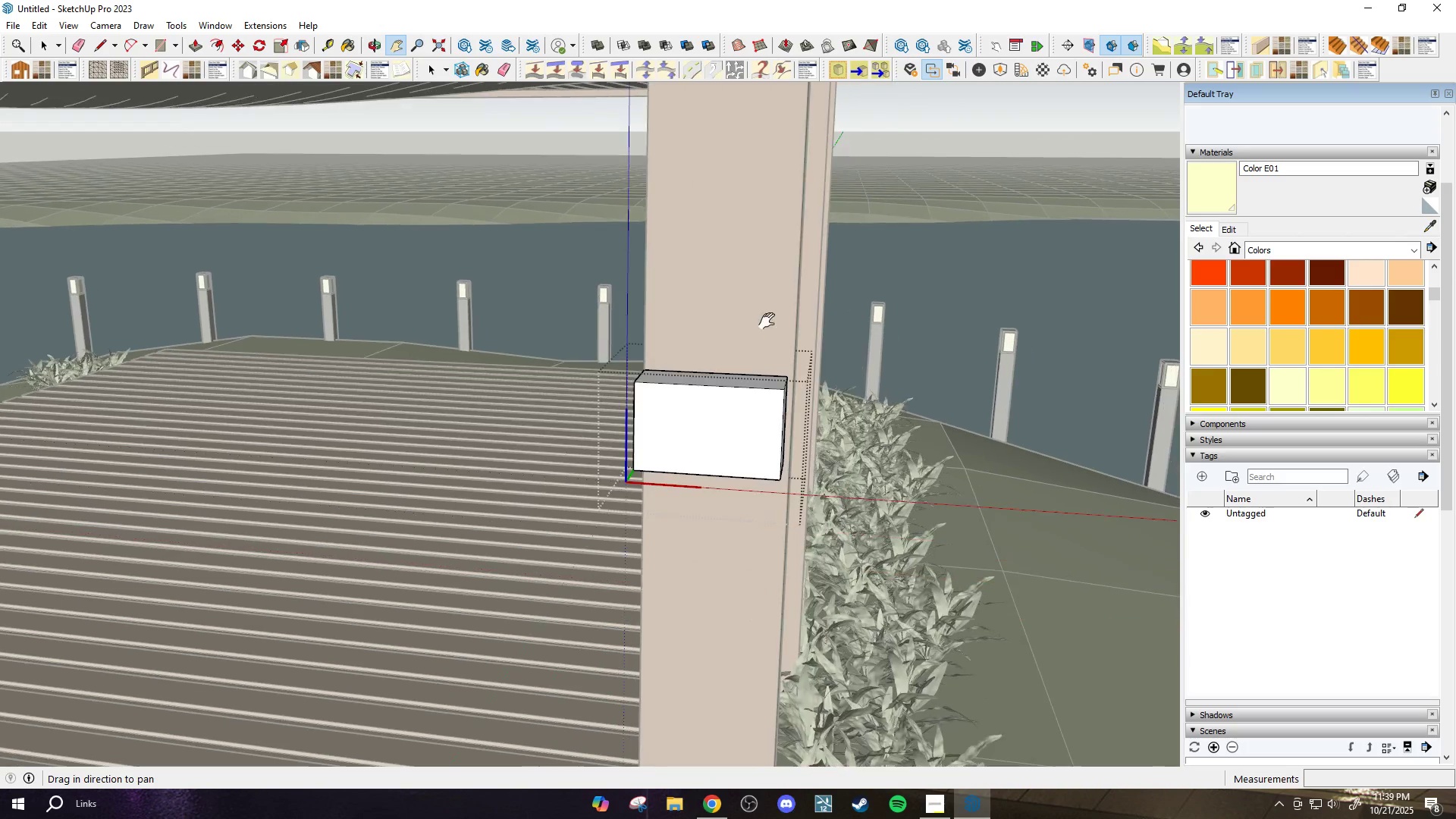 
scroll: coordinate [491, 469], scroll_direction: up, amount: 4.0
 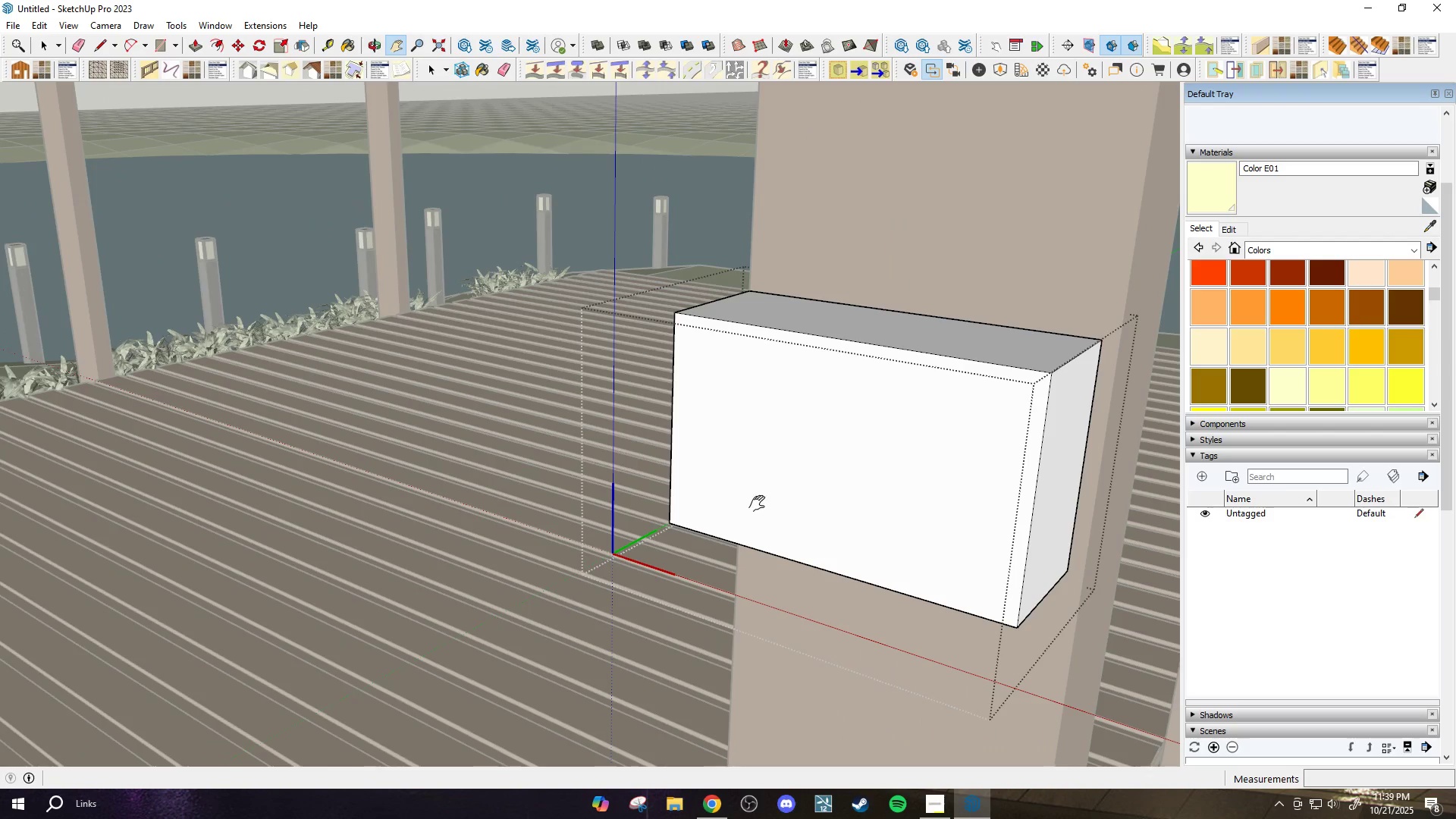 
scroll: coordinate [775, 485], scroll_direction: down, amount: 5.0
 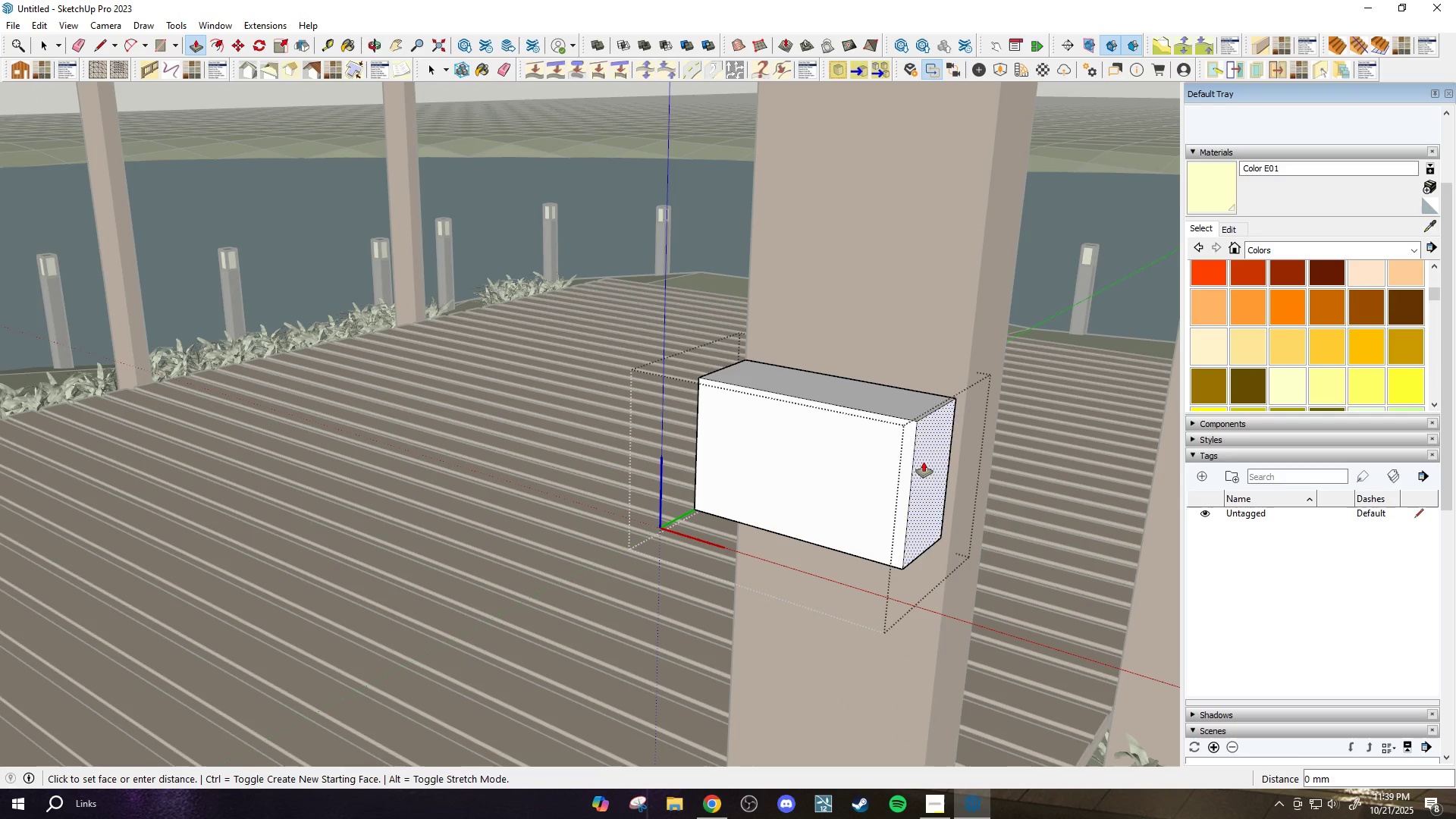 
double_click([906, 456])
 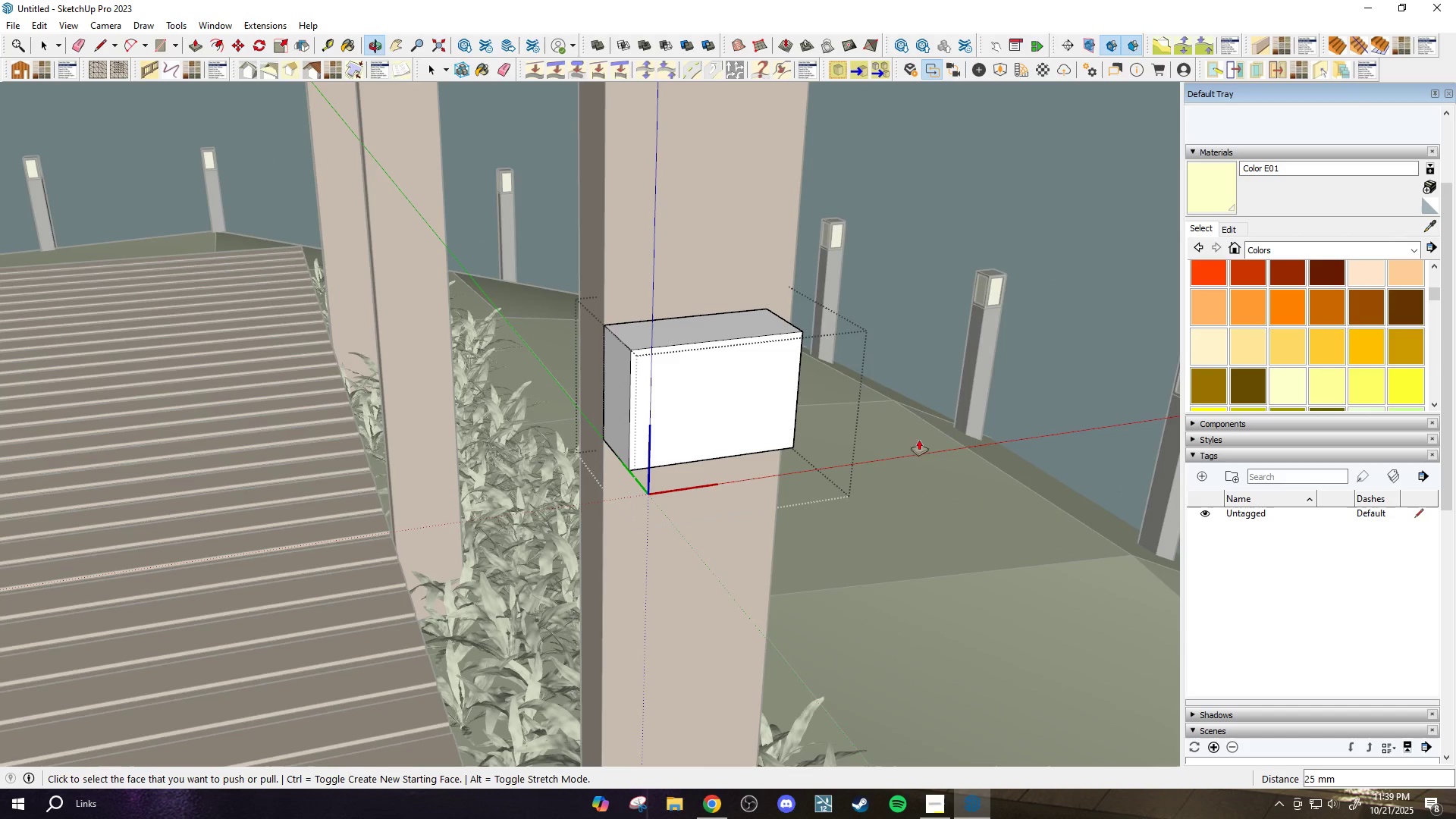 
scroll: coordinate [675, 395], scroll_direction: up, amount: 2.0
 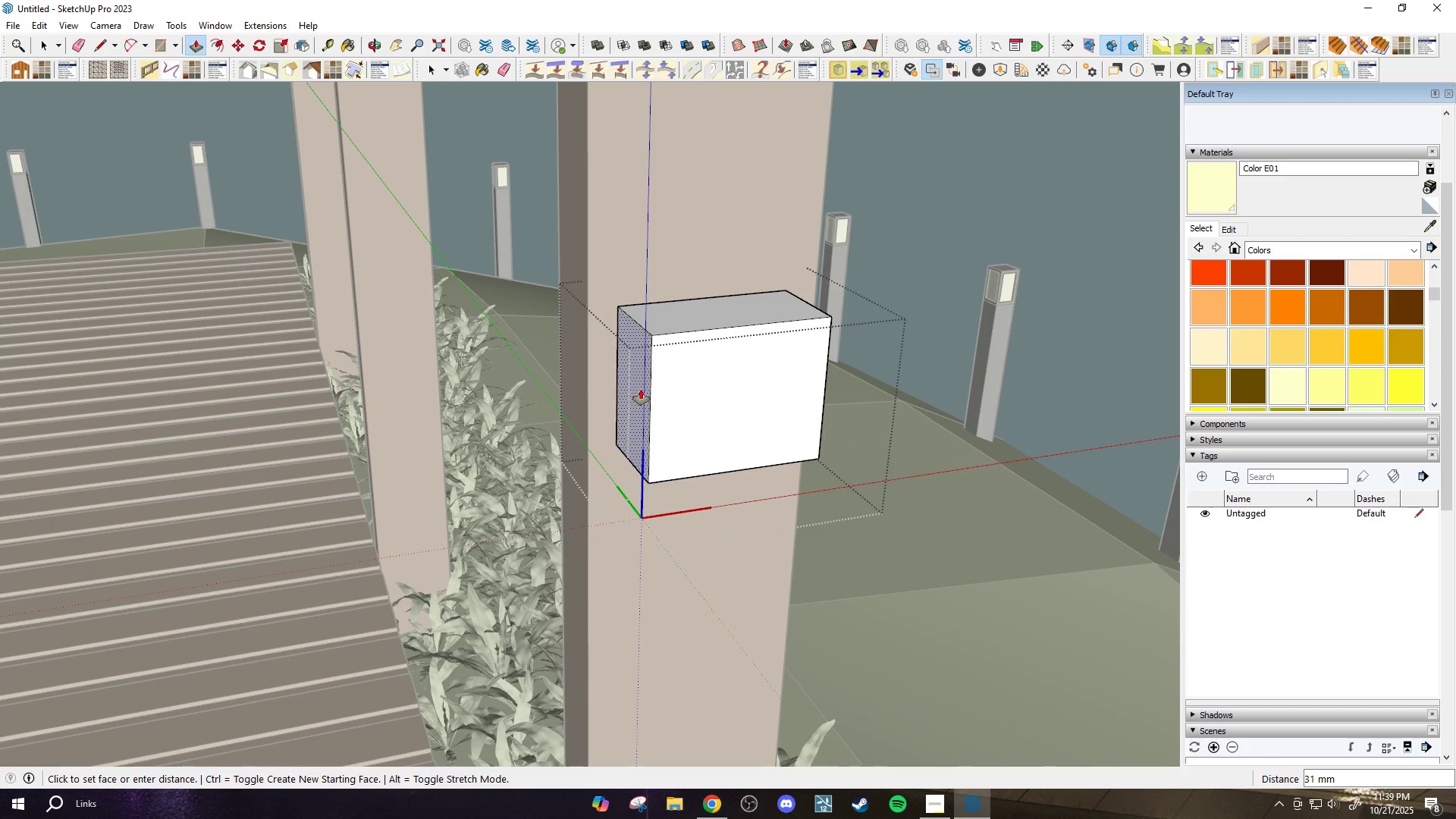 
left_click([647, 388])
 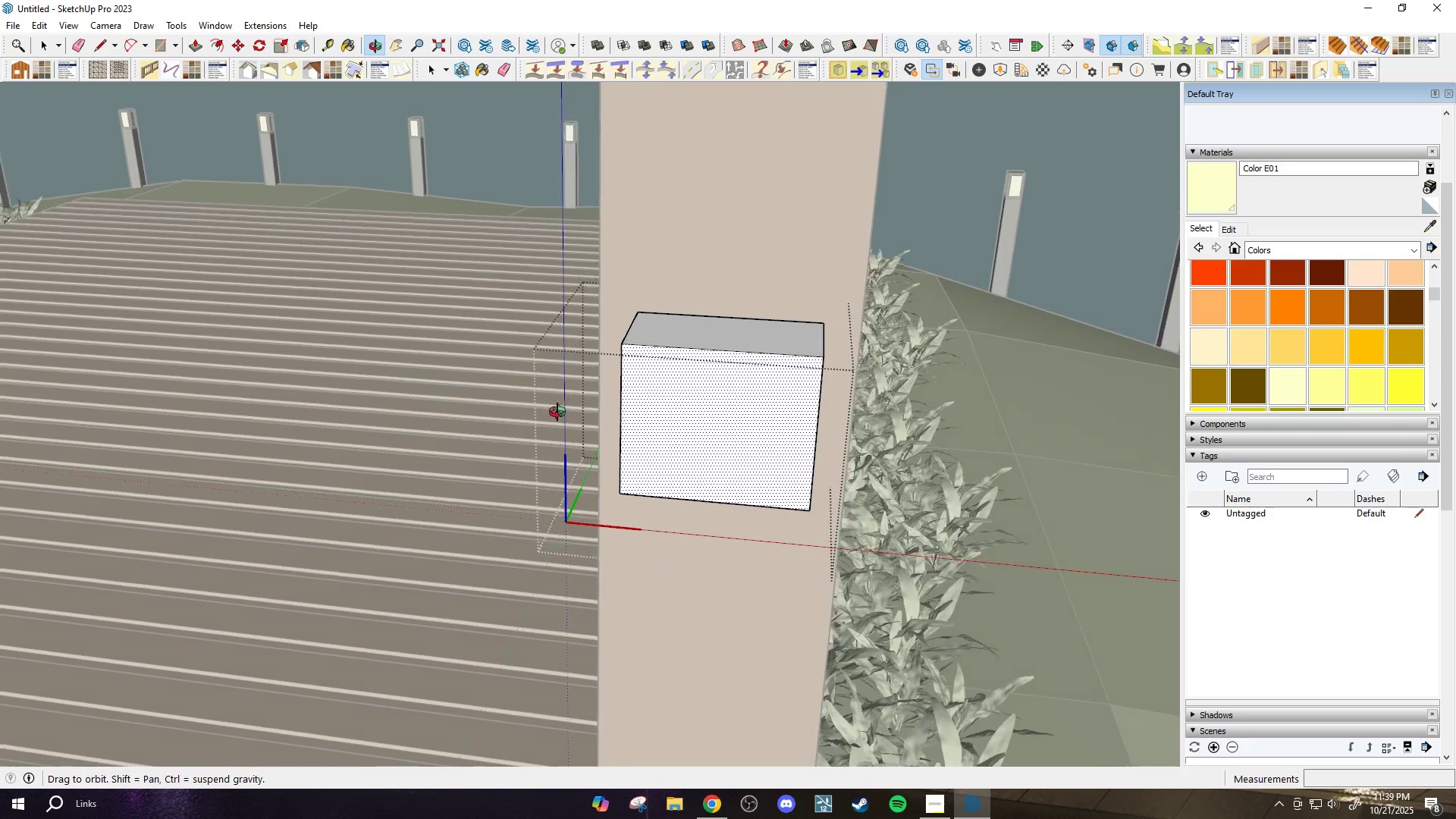 
scroll: coordinate [651, 330], scroll_direction: down, amount: 8.0
 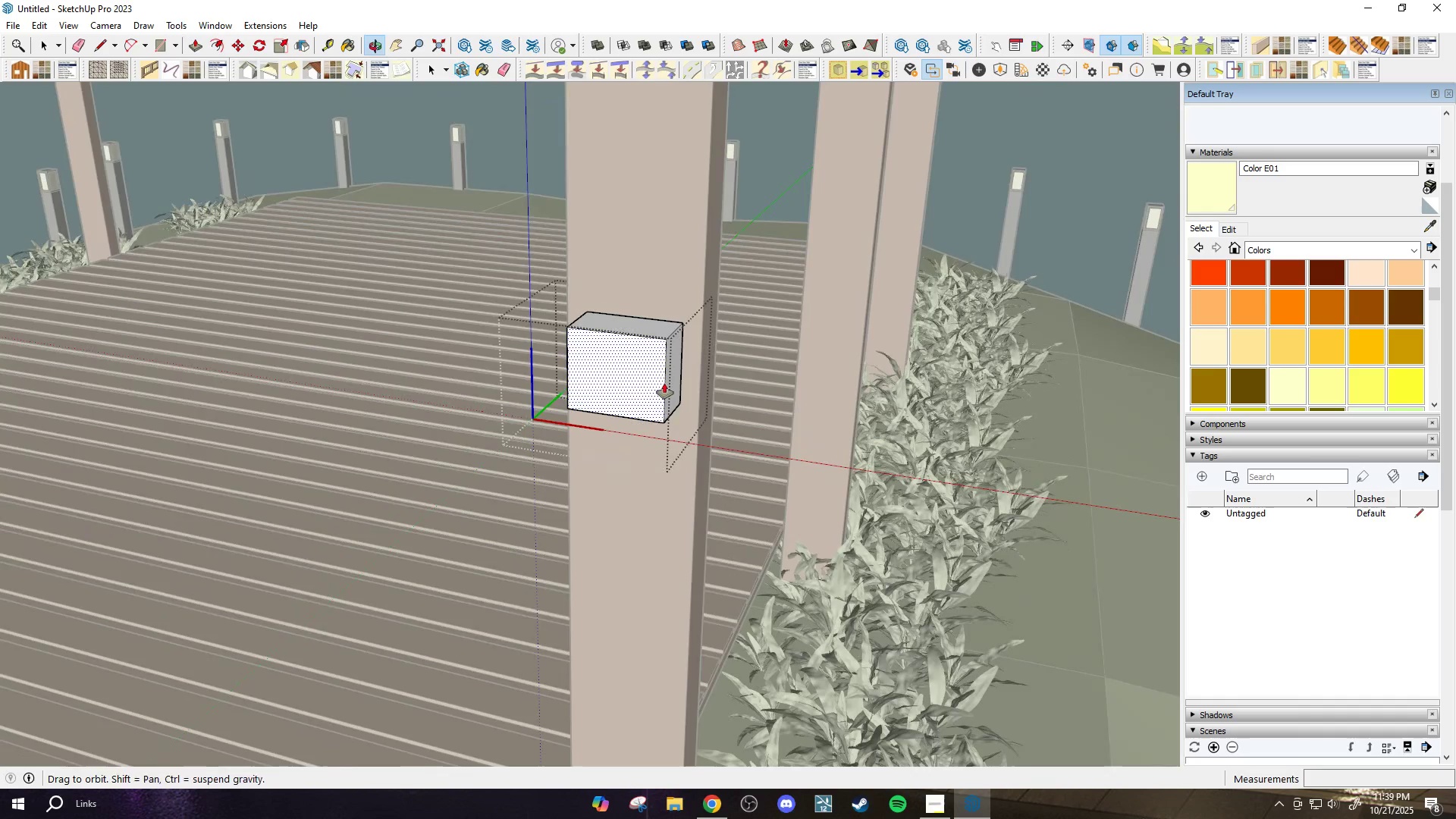 
scroll: coordinate [651, 347], scroll_direction: up, amount: 3.0
 